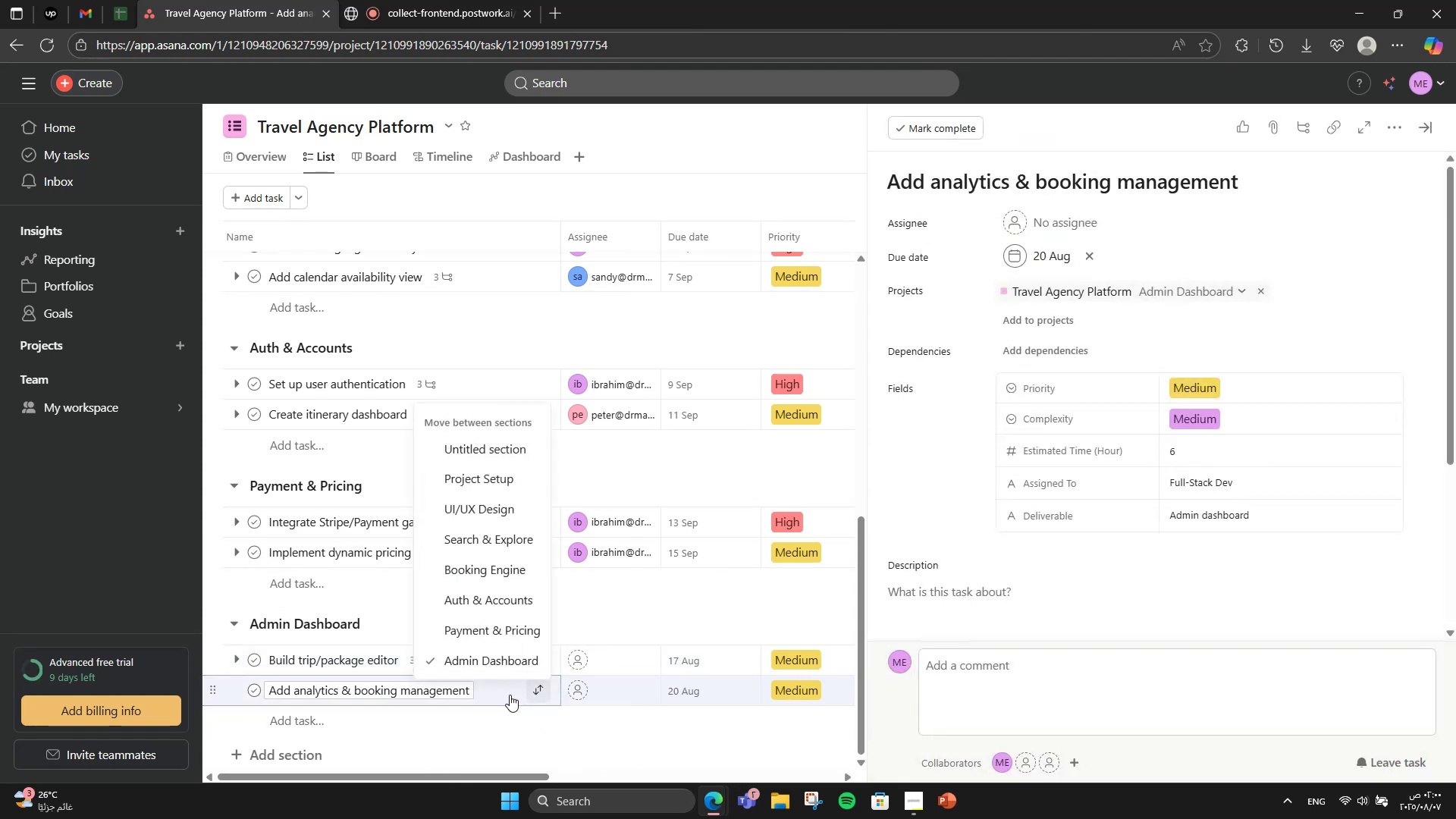 
left_click([510, 695])
 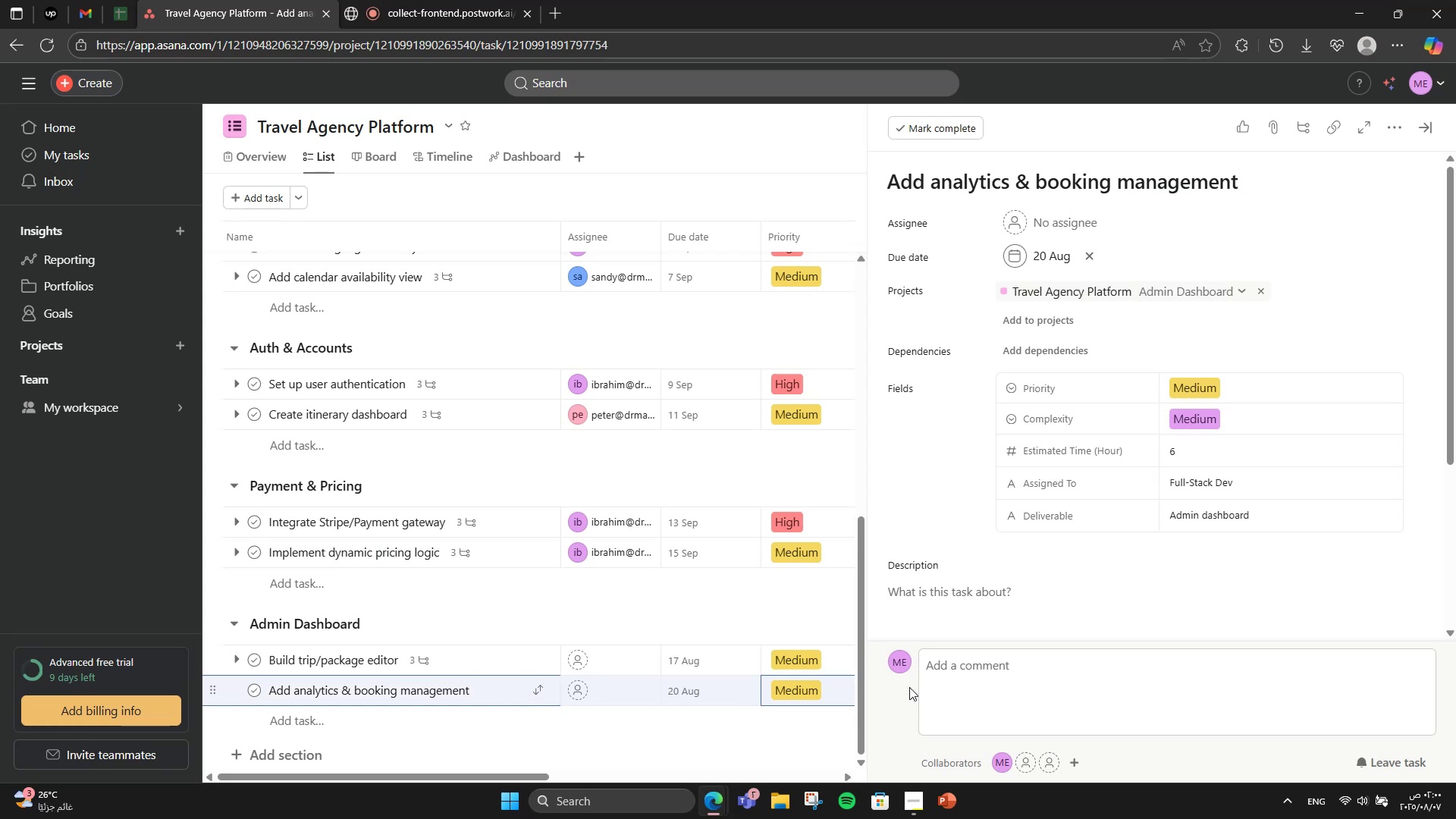 
scroll: coordinate [1005, 607], scroll_direction: down, amount: 6.0
 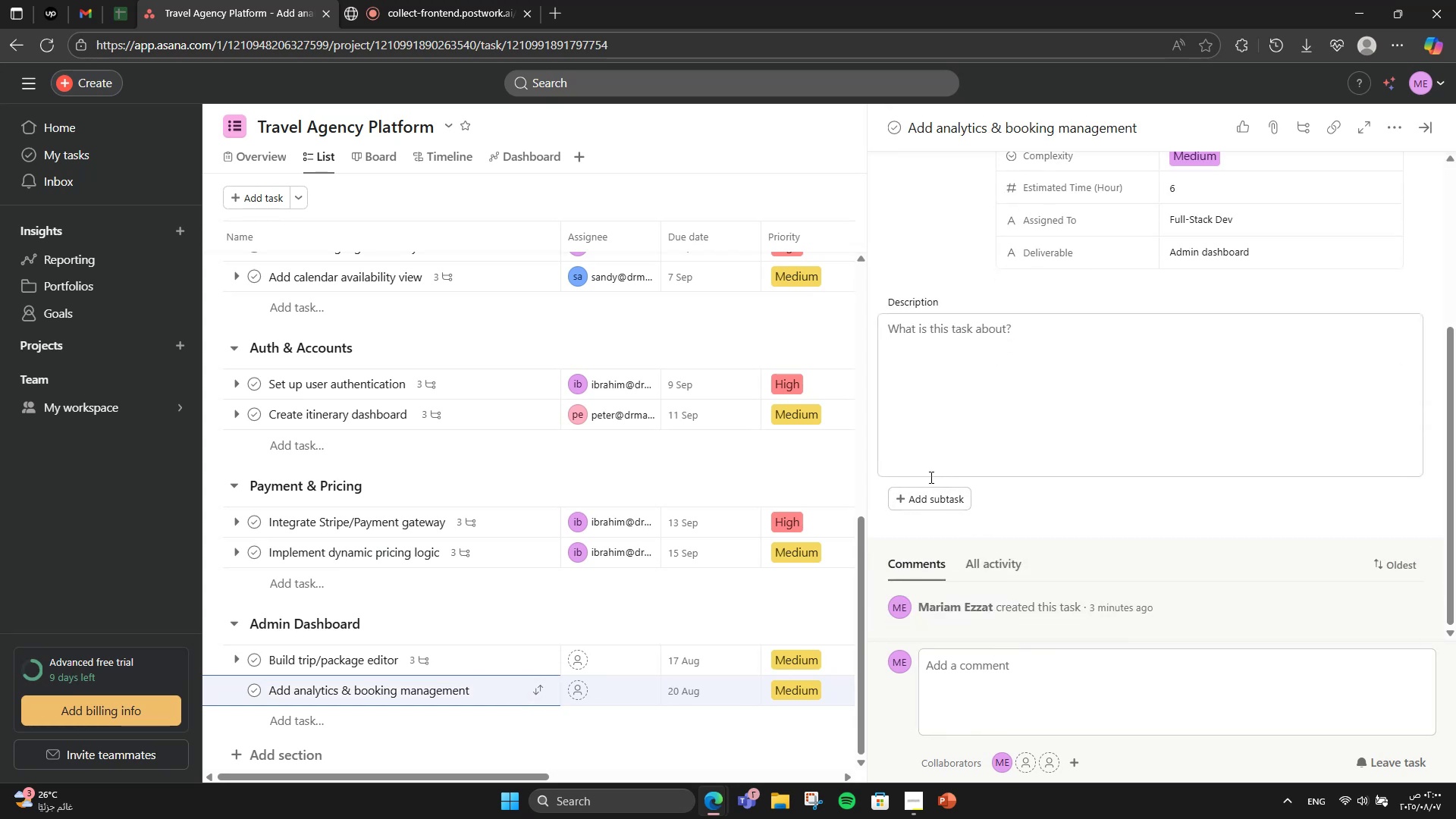 
left_click([925, 494])
 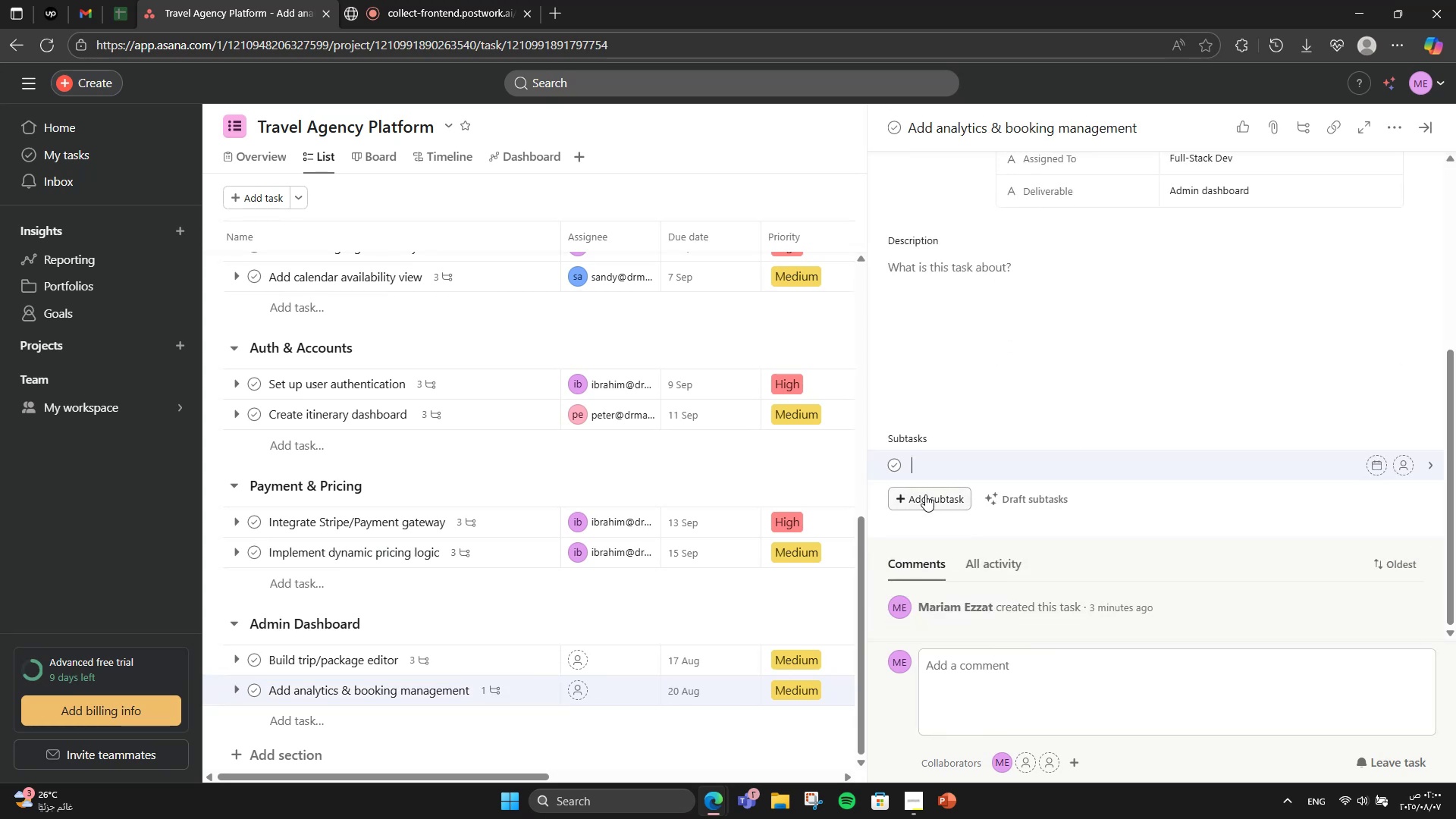 
type(Show total bookings)
 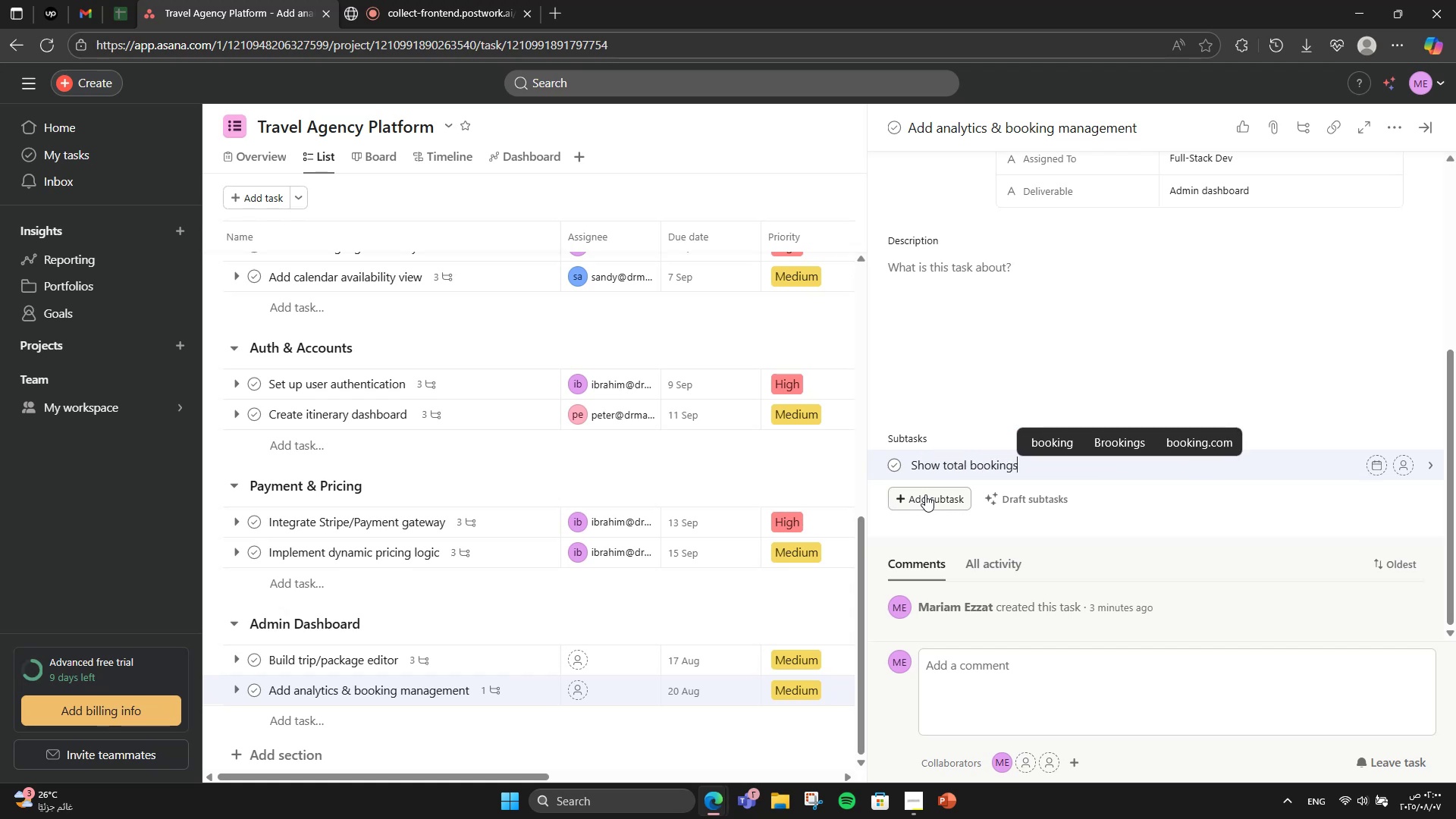 
key(Enter)
 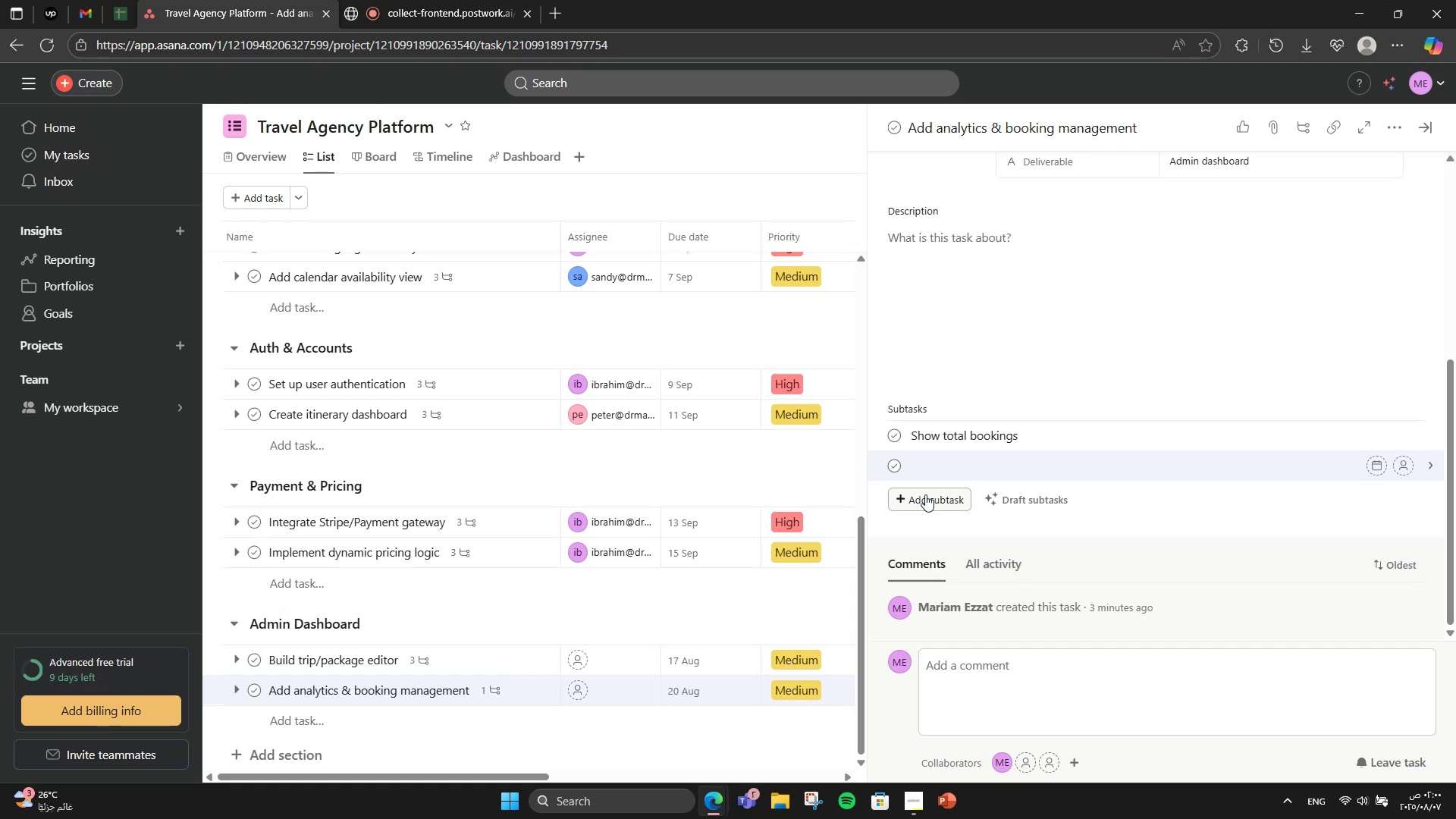 
type(Revenue bh)
key(Backspace)
type(y date)
 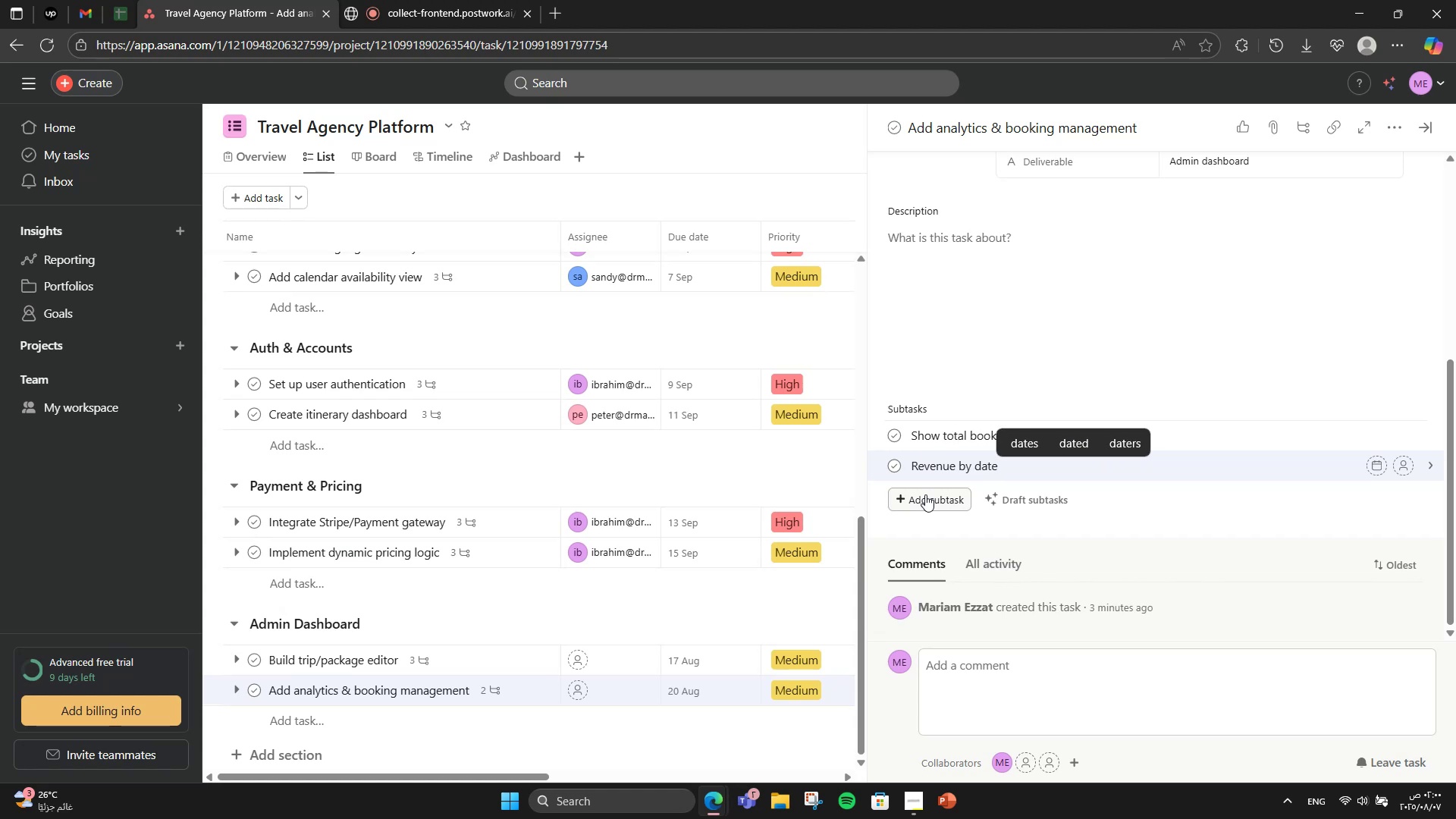 
key(Enter)
 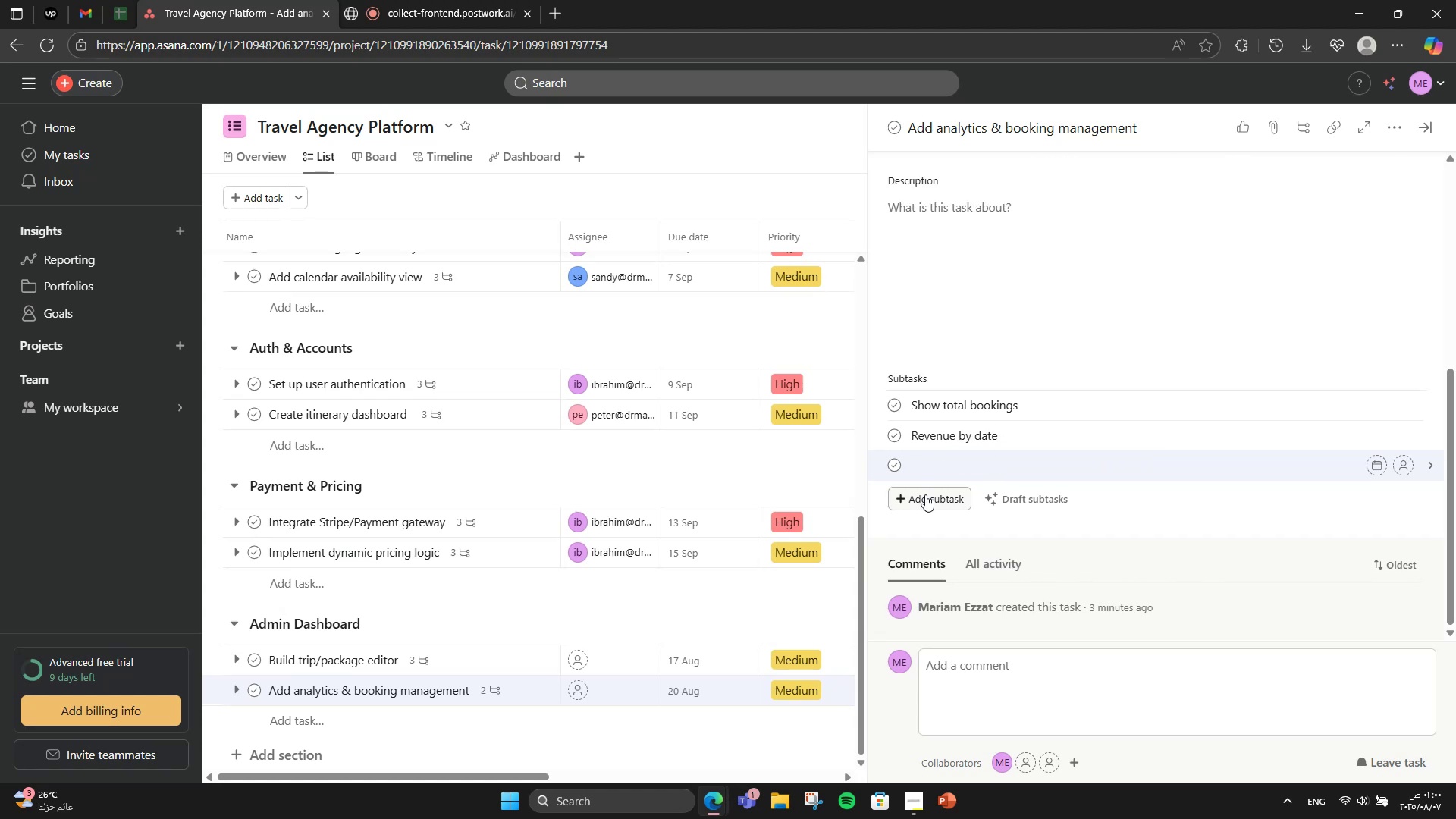 
type(B)
key(Backspace)
type(View by destination)
 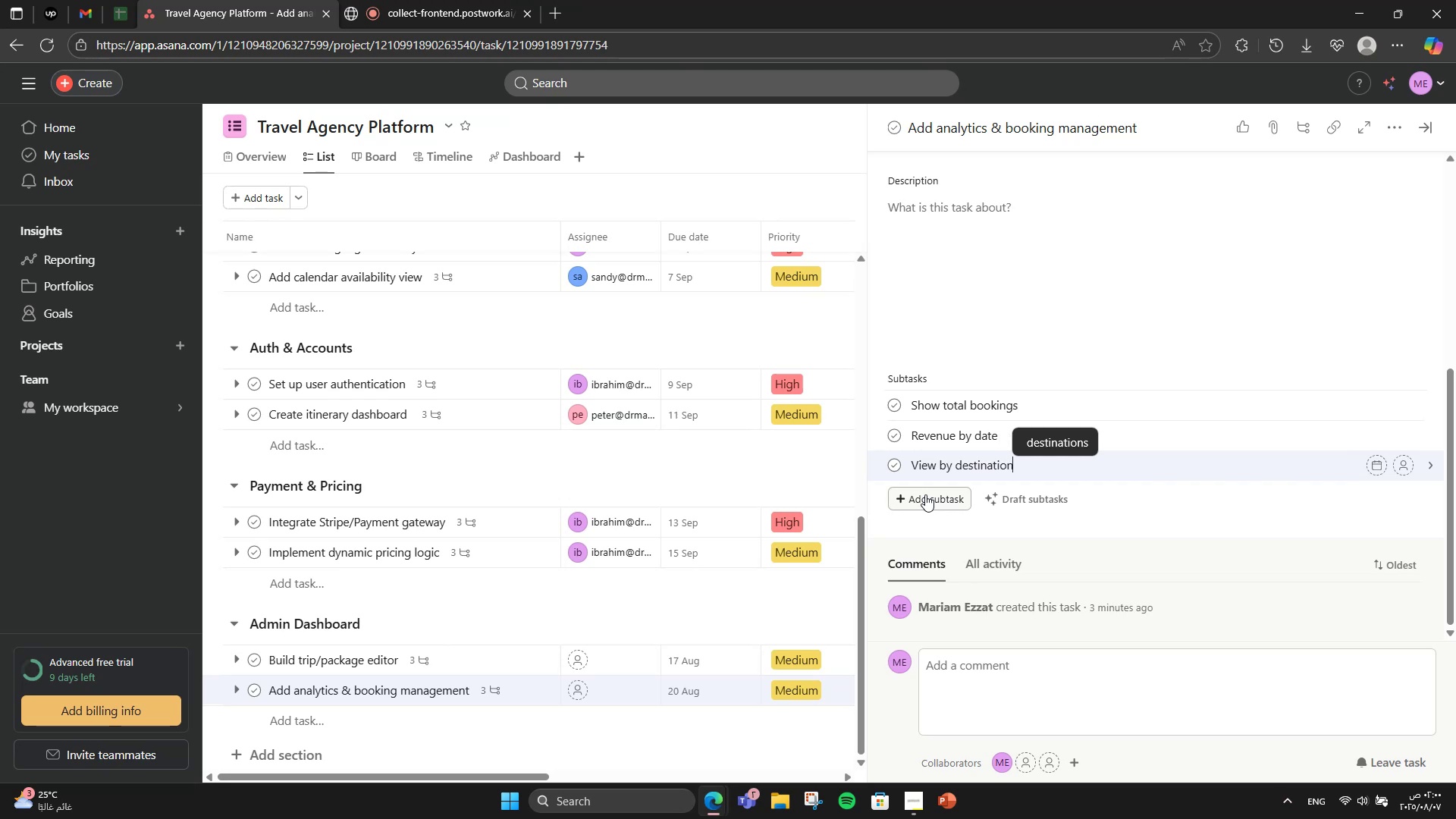 
left_click([1002, 343])
 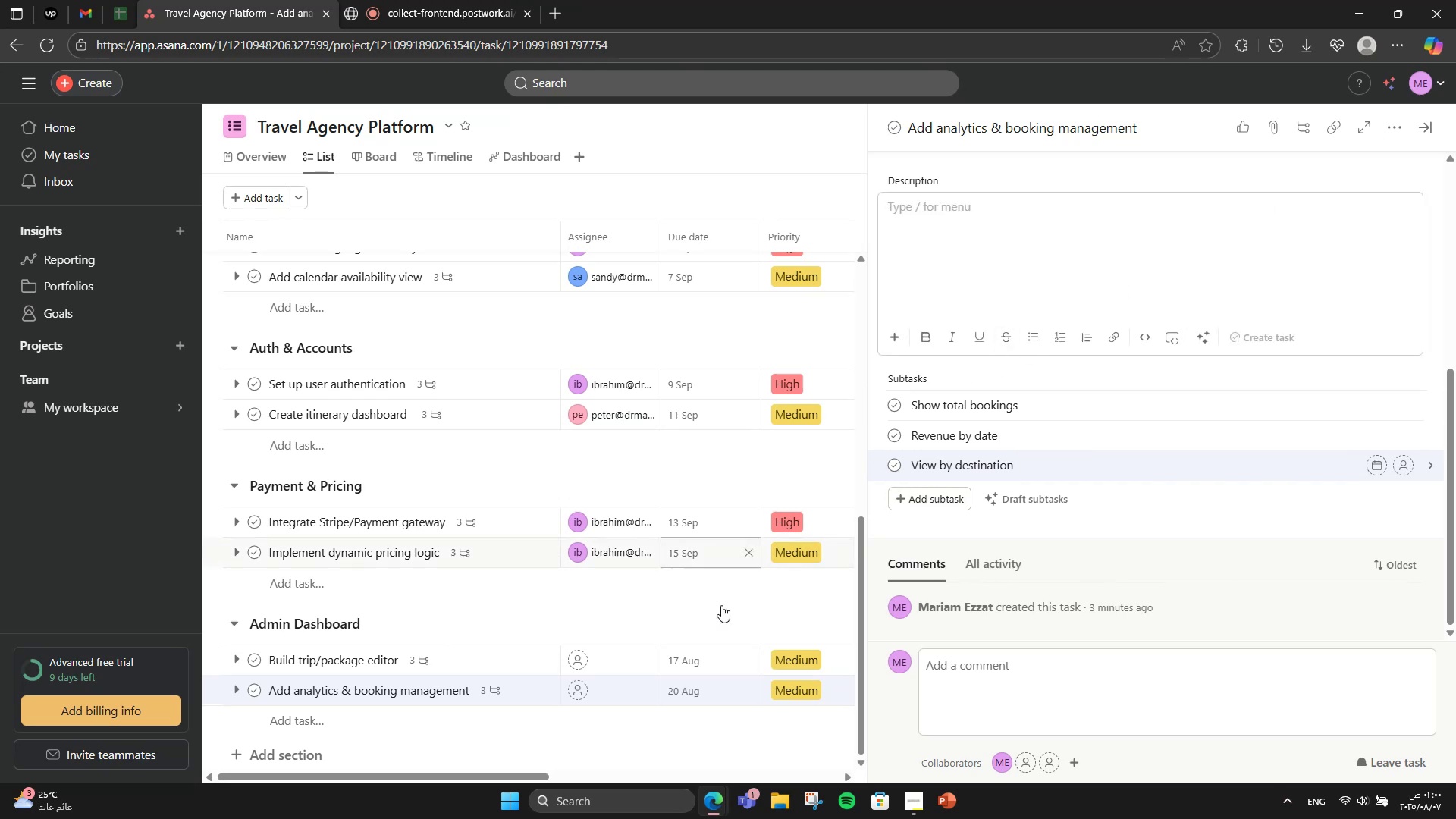 
scroll: coordinate [697, 617], scroll_direction: down, amount: 3.0
 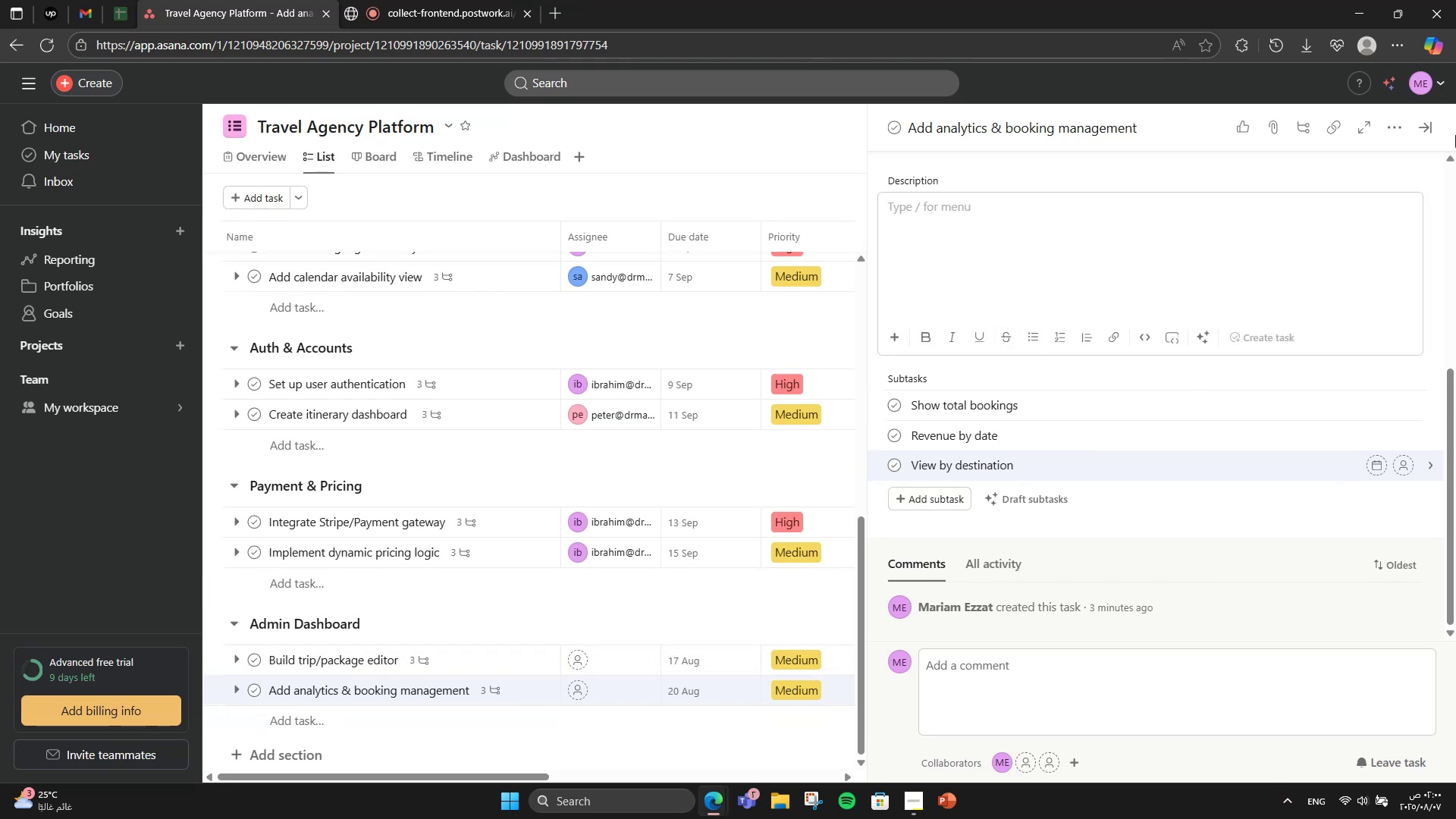 
left_click([1430, 133])
 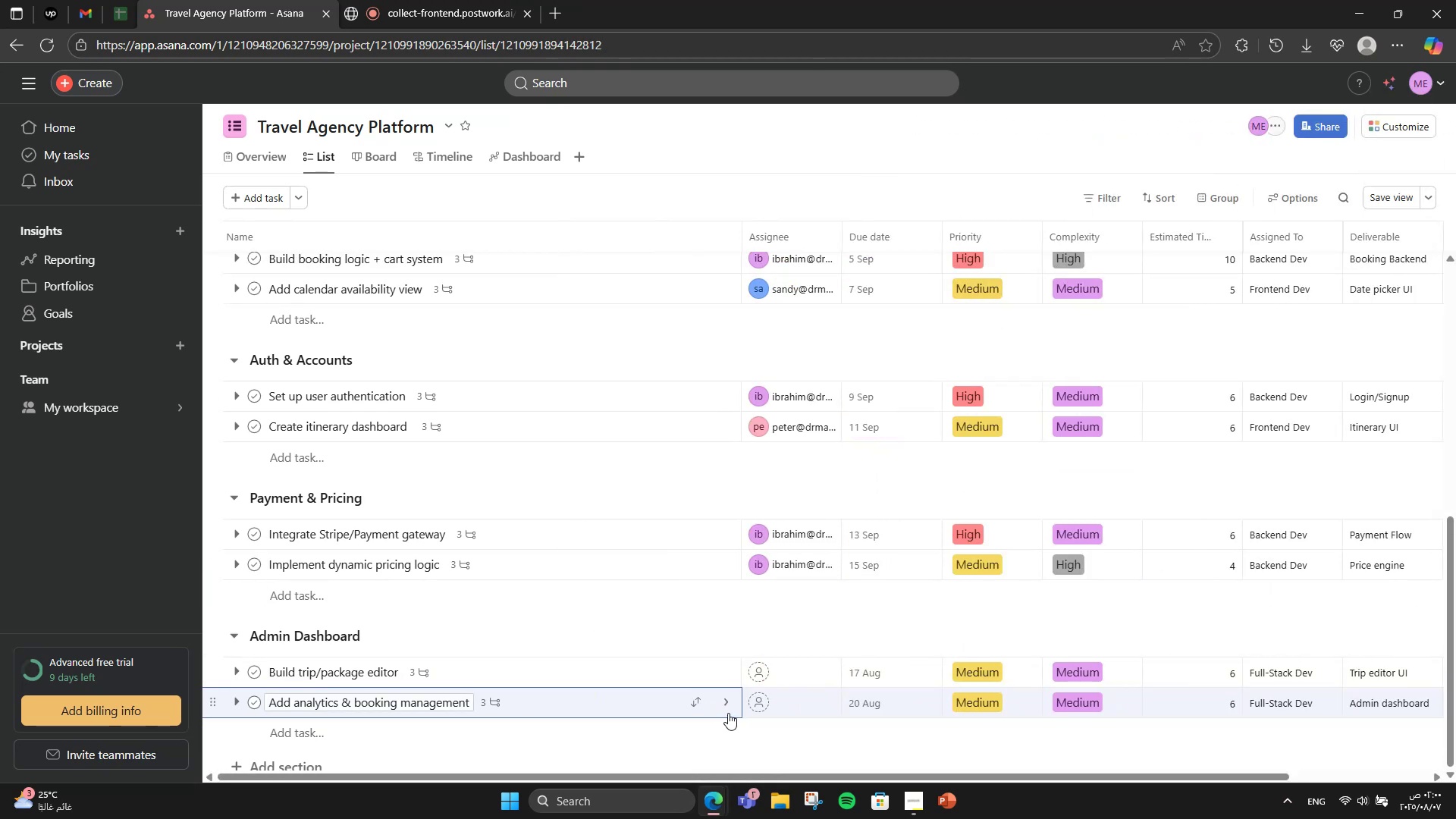 
left_click([823, 667])
 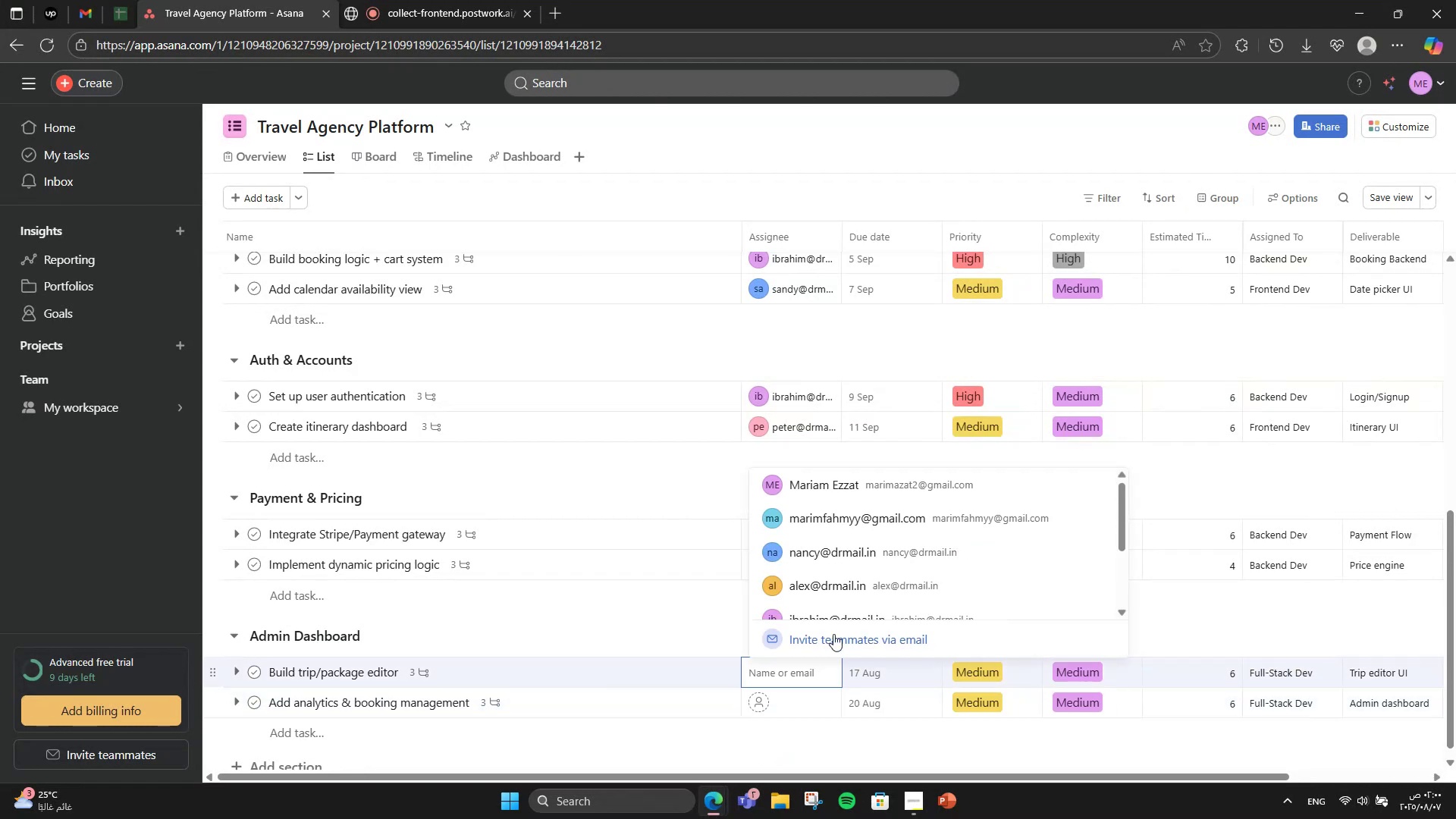 
scroll: coordinate [874, 543], scroll_direction: down, amount: 2.0
 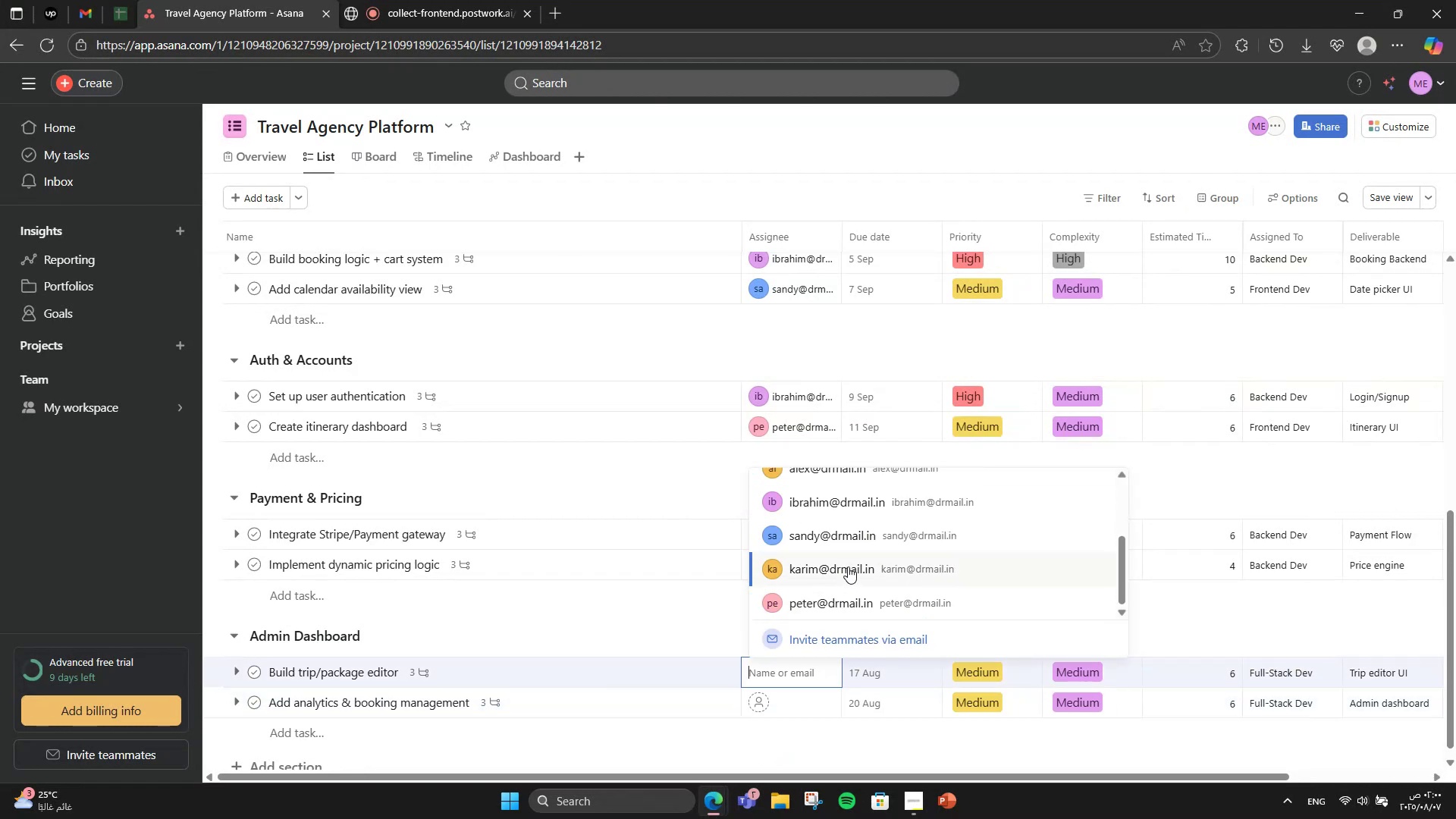 
scroll: coordinate [848, 519], scroll_direction: up, amount: 1.0
 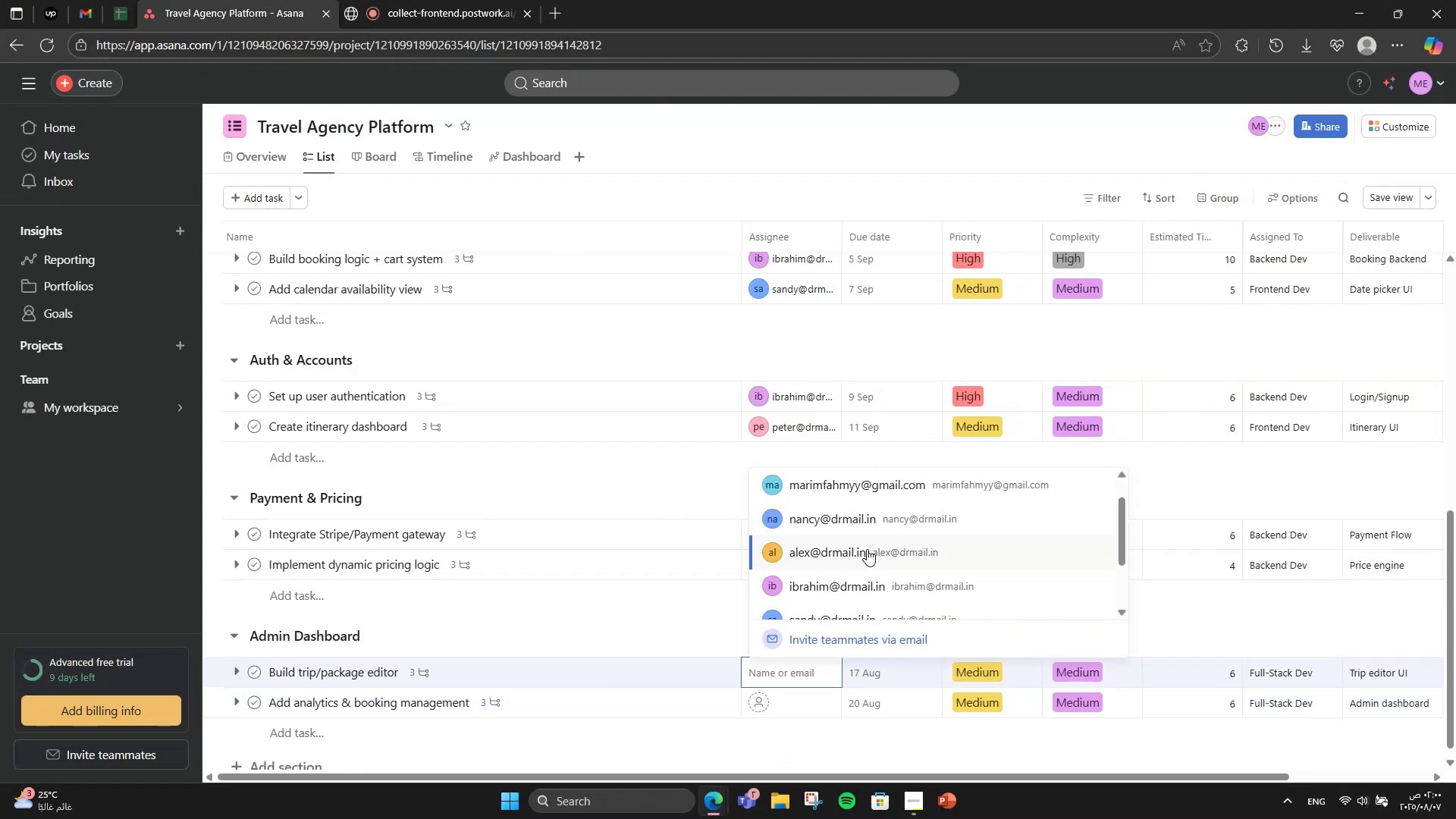 
left_click([867, 549])
 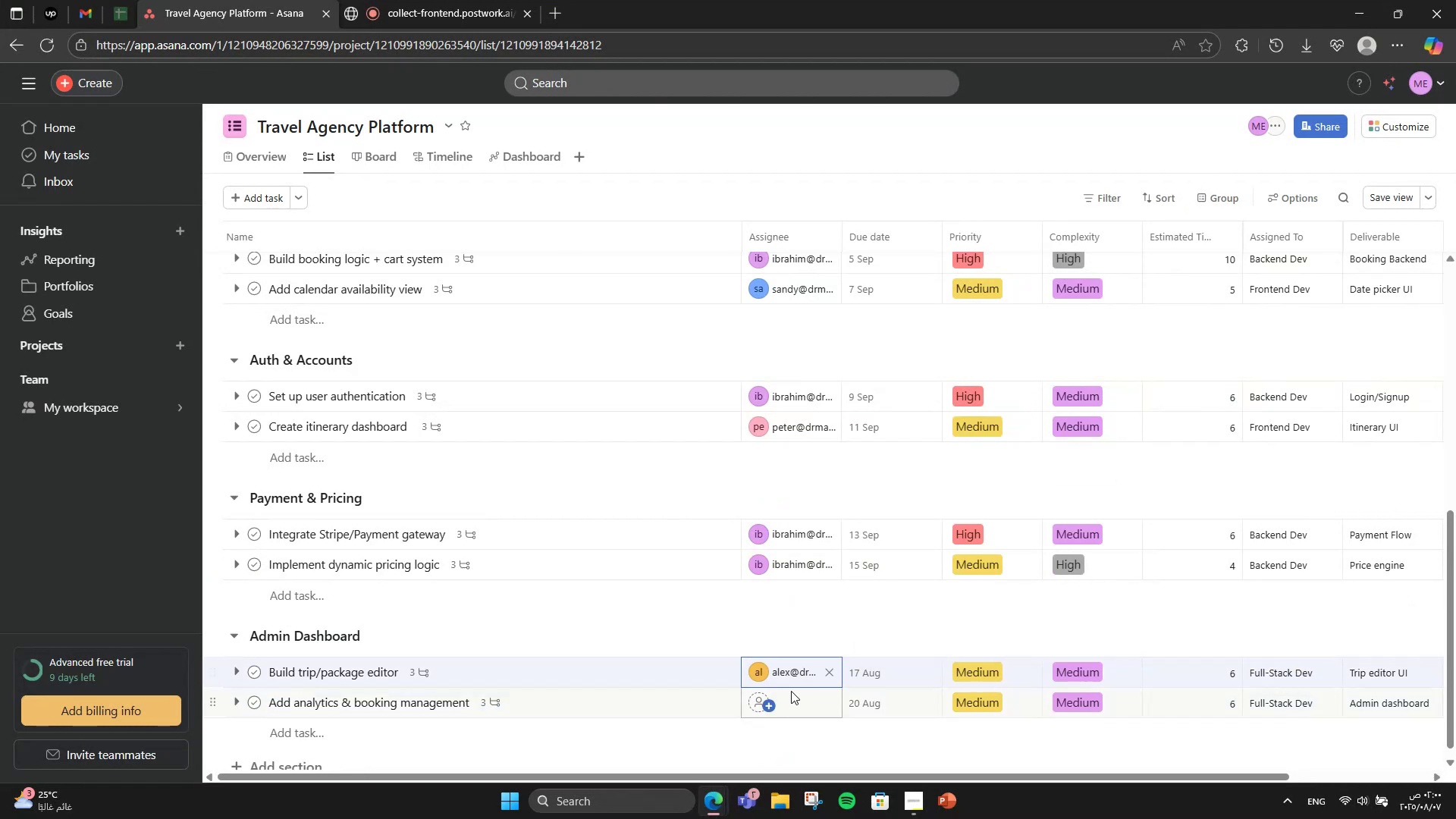 
left_click([790, 696])
 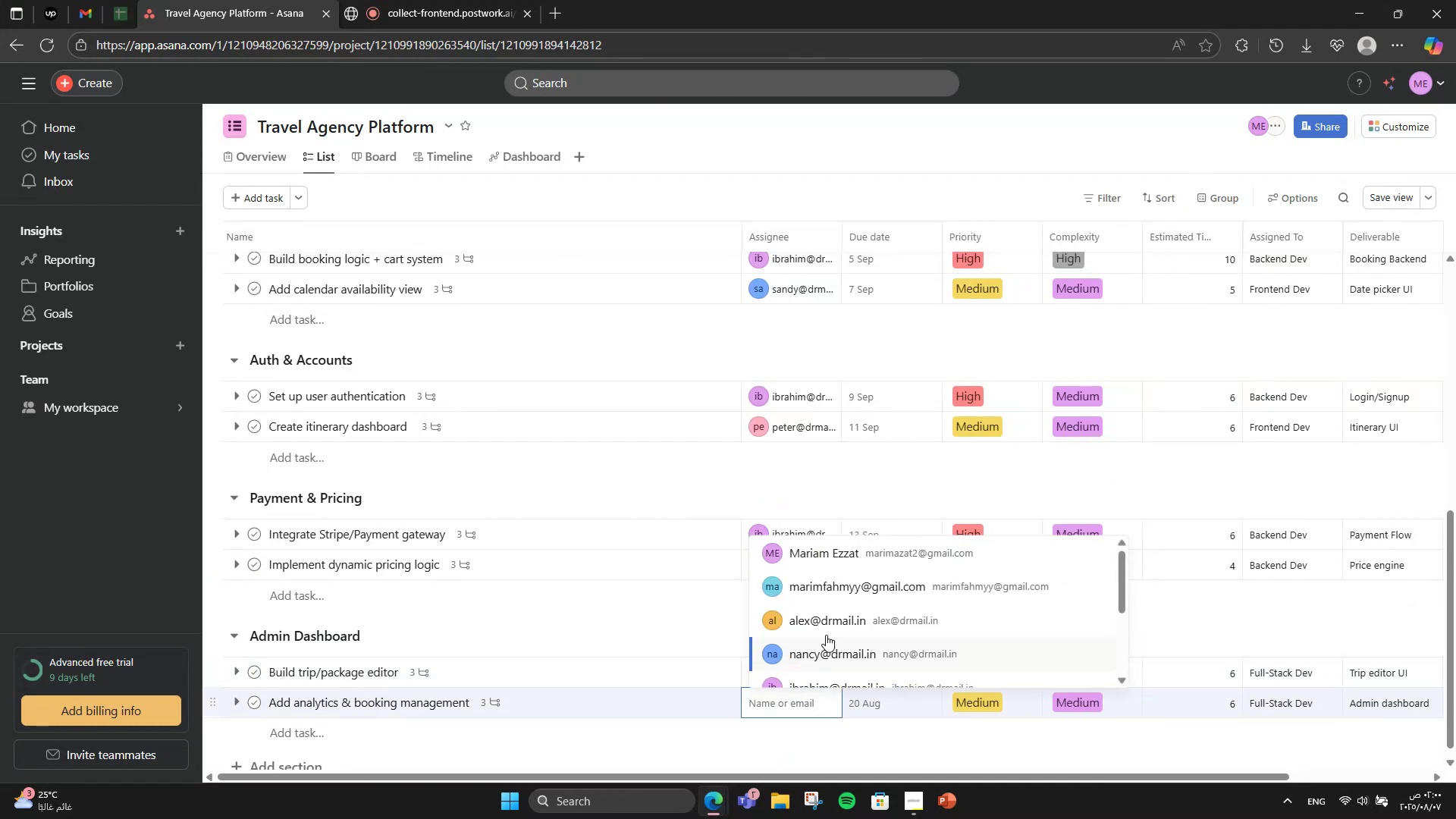 
scroll: coordinate [842, 593], scroll_direction: up, amount: 1.0
 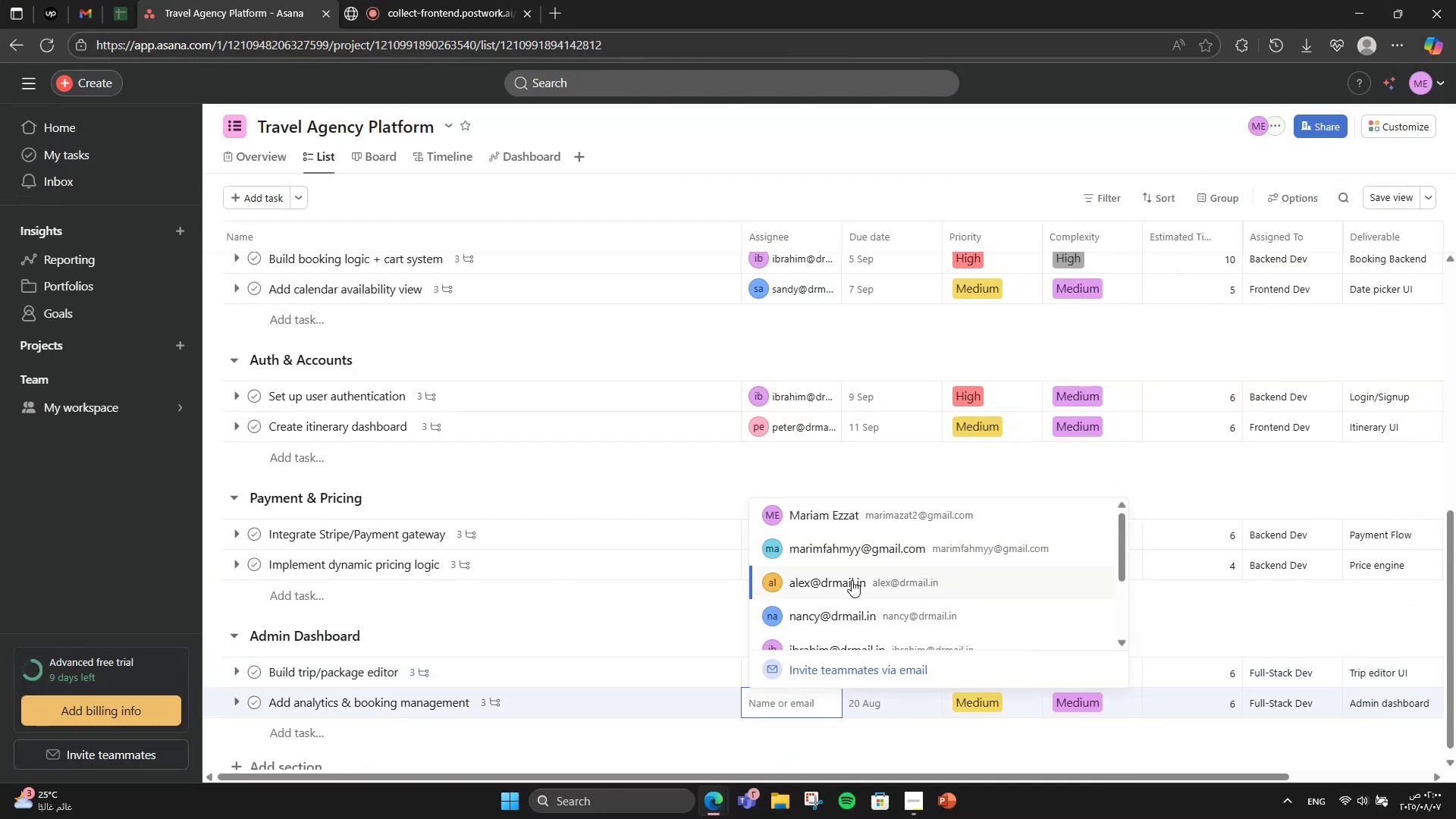 
left_click([841, 584])
 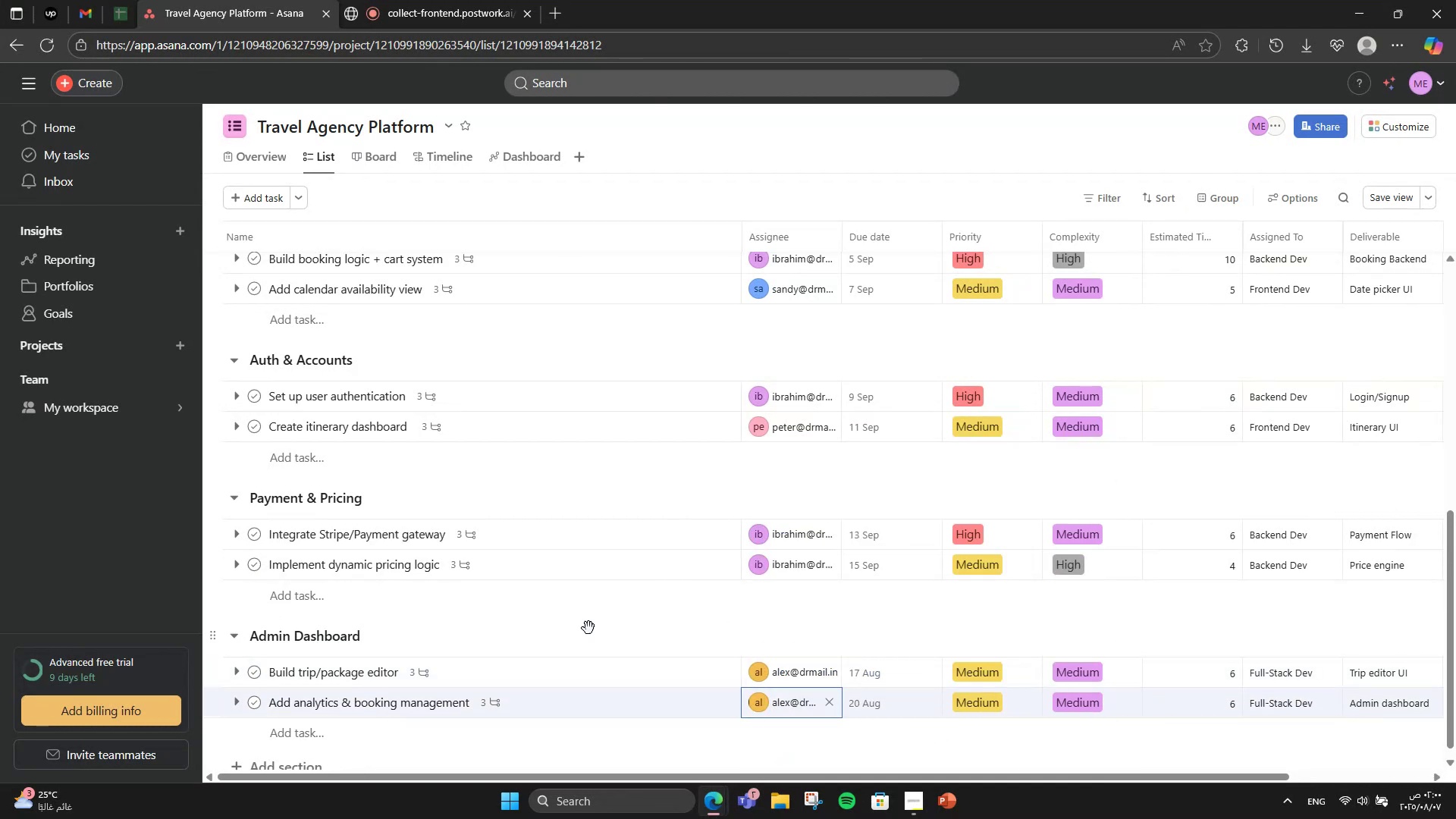 
scroll: coordinate [321, 713], scroll_direction: down, amount: 8.0
 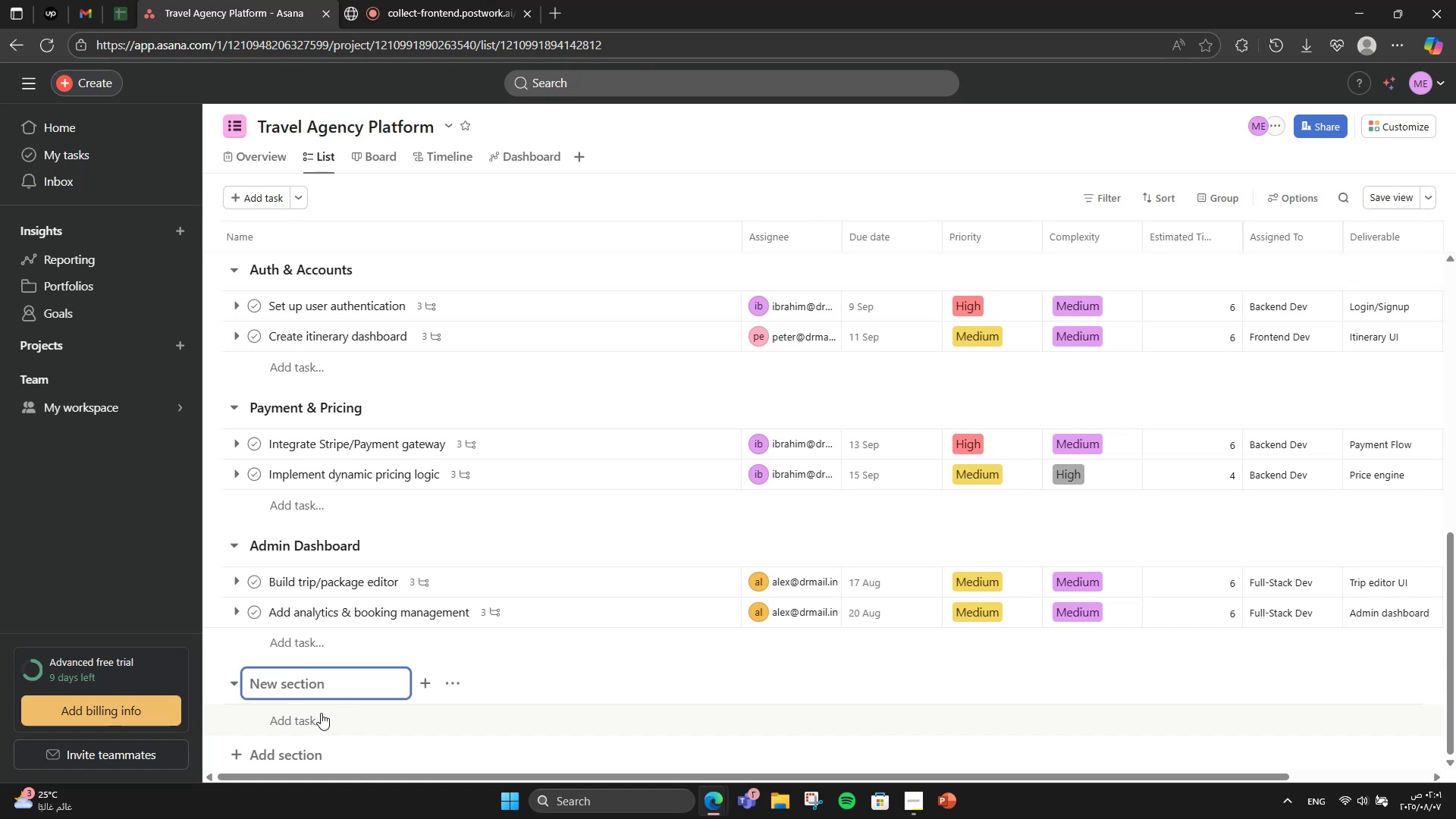 
wait(12.62)
 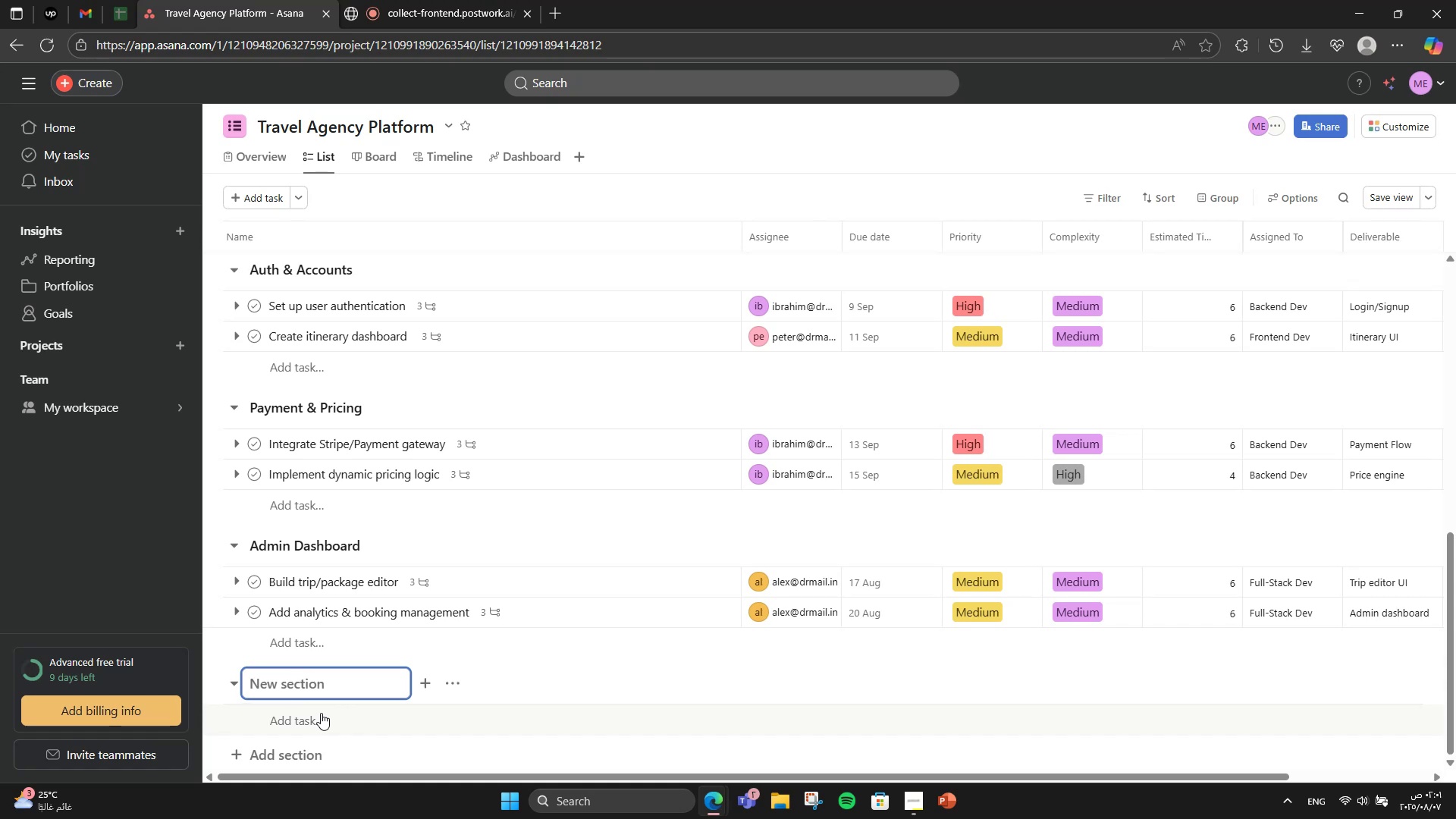 
type(Localization)
 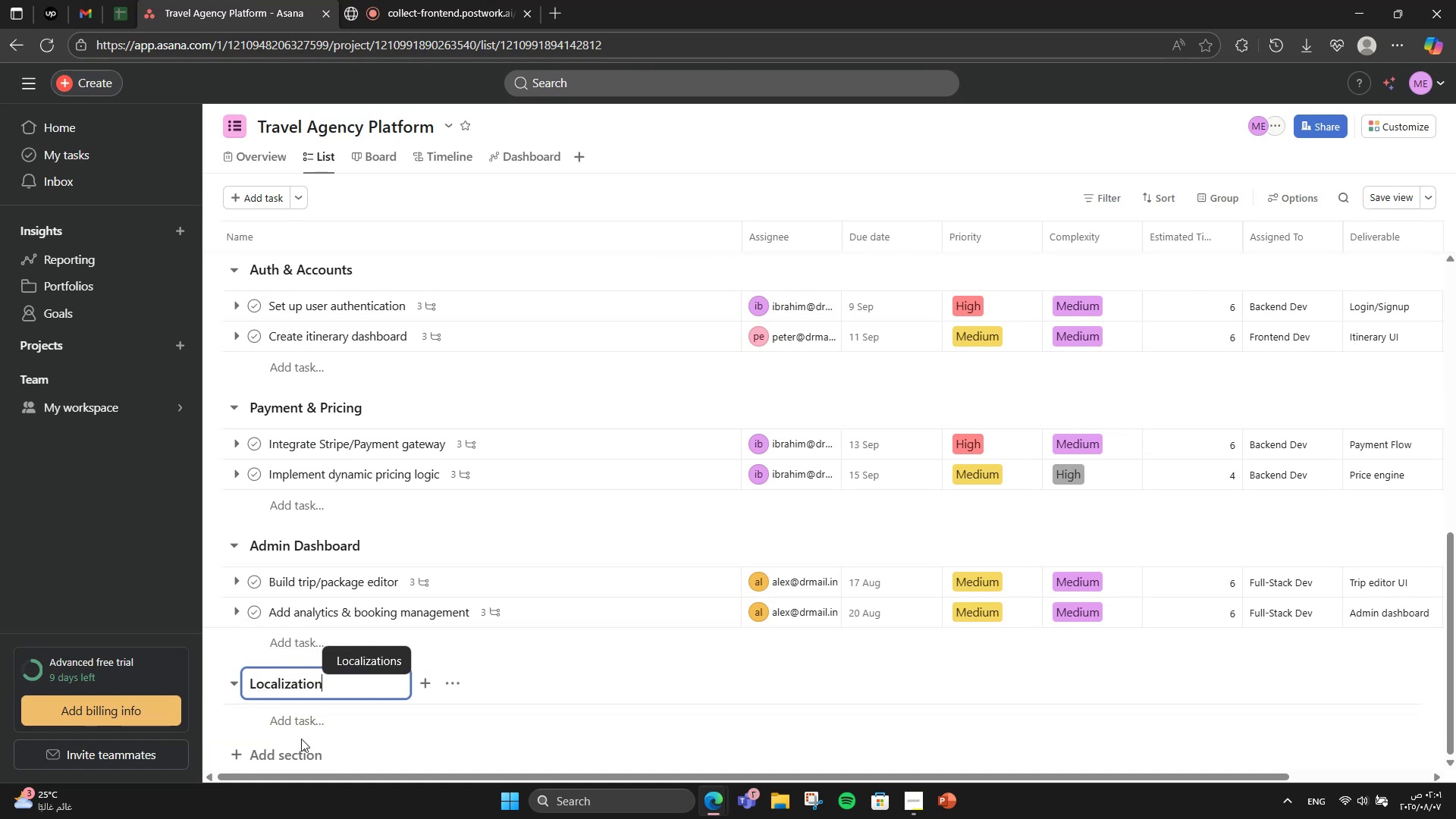 
left_click([295, 748])
 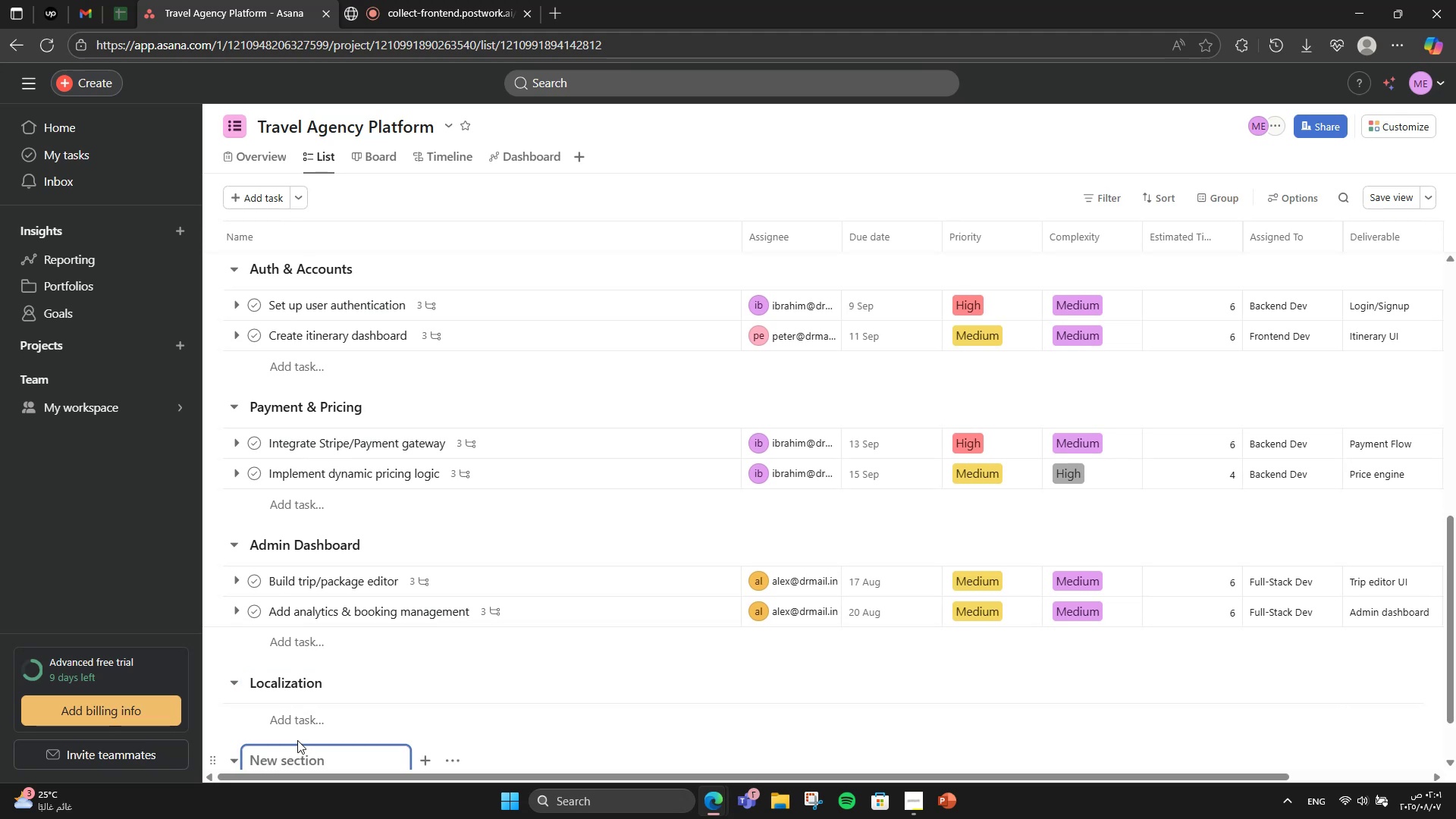 
type(Testing)
 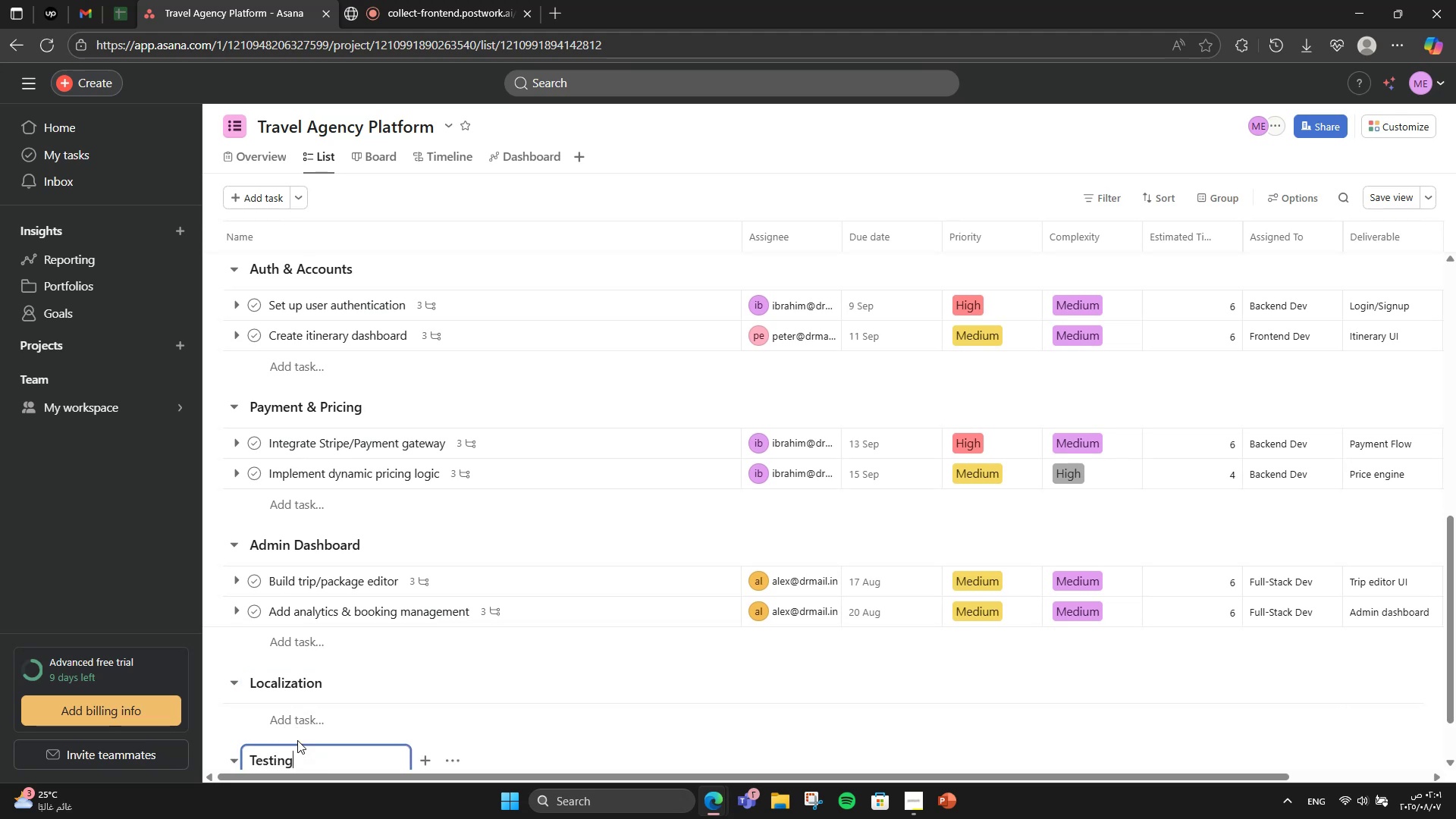 
scroll: coordinate [330, 720], scroll_direction: down, amount: 5.0
 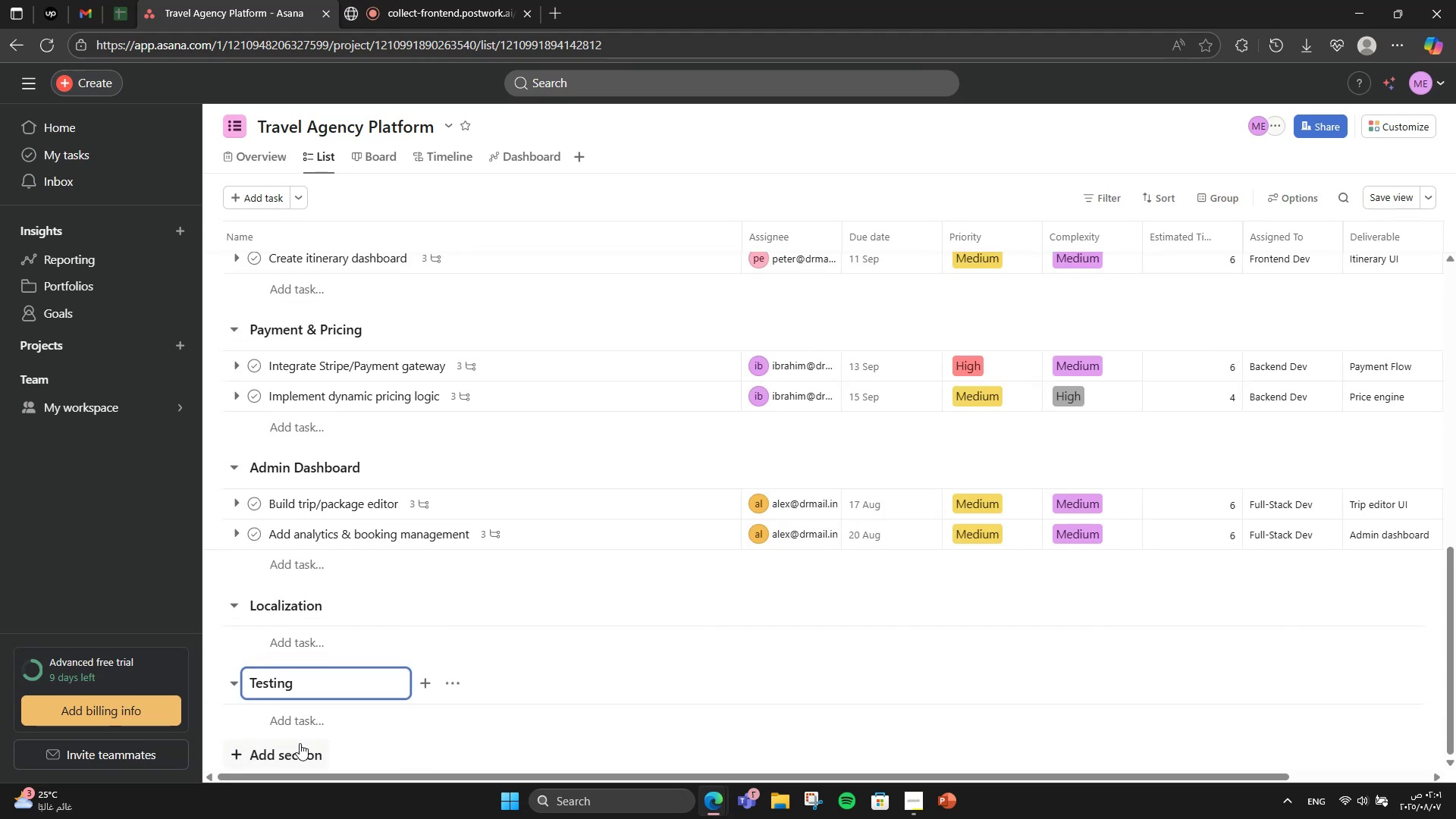 
left_click([295, 746])
 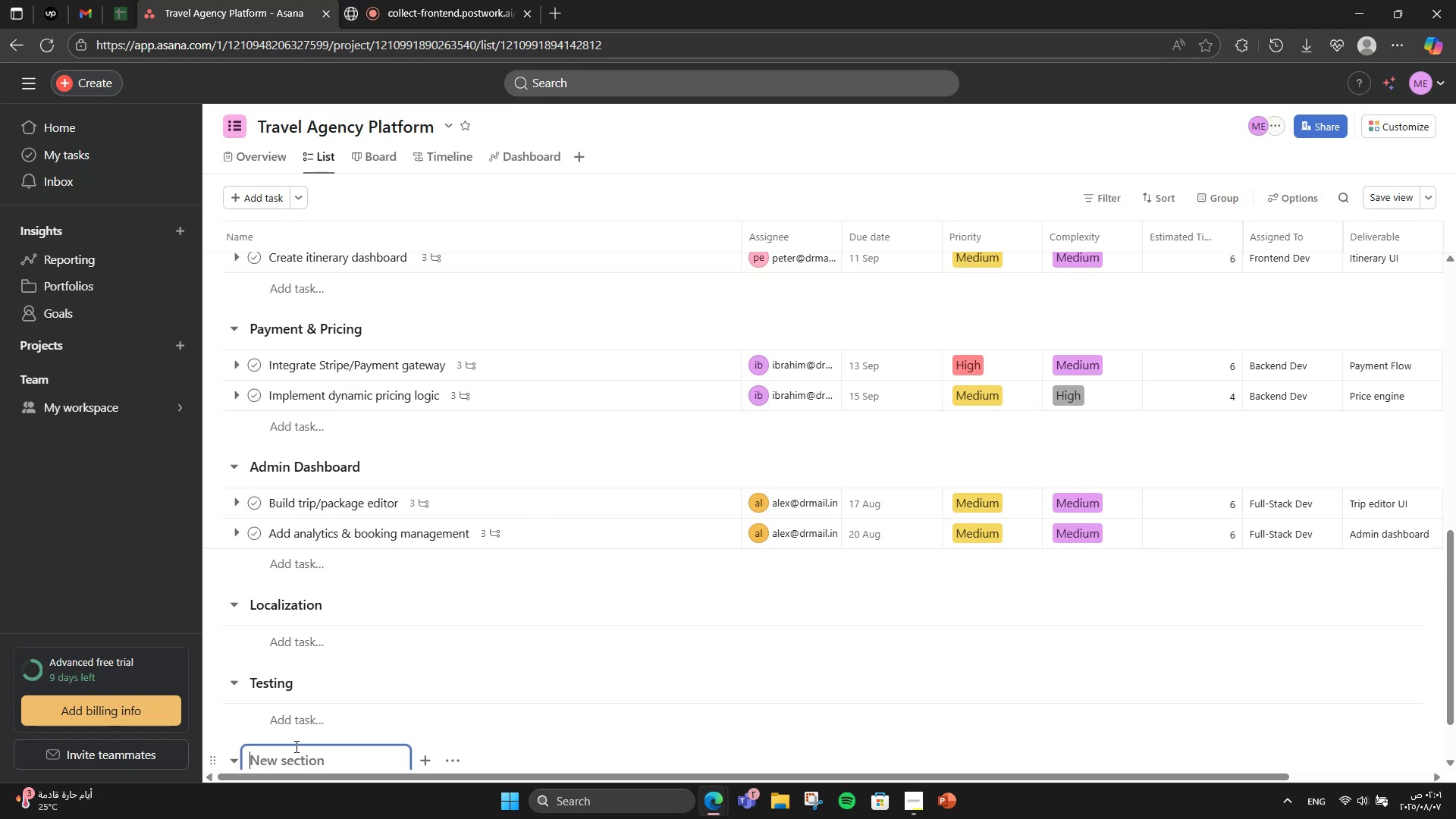 
type(Deployment)
 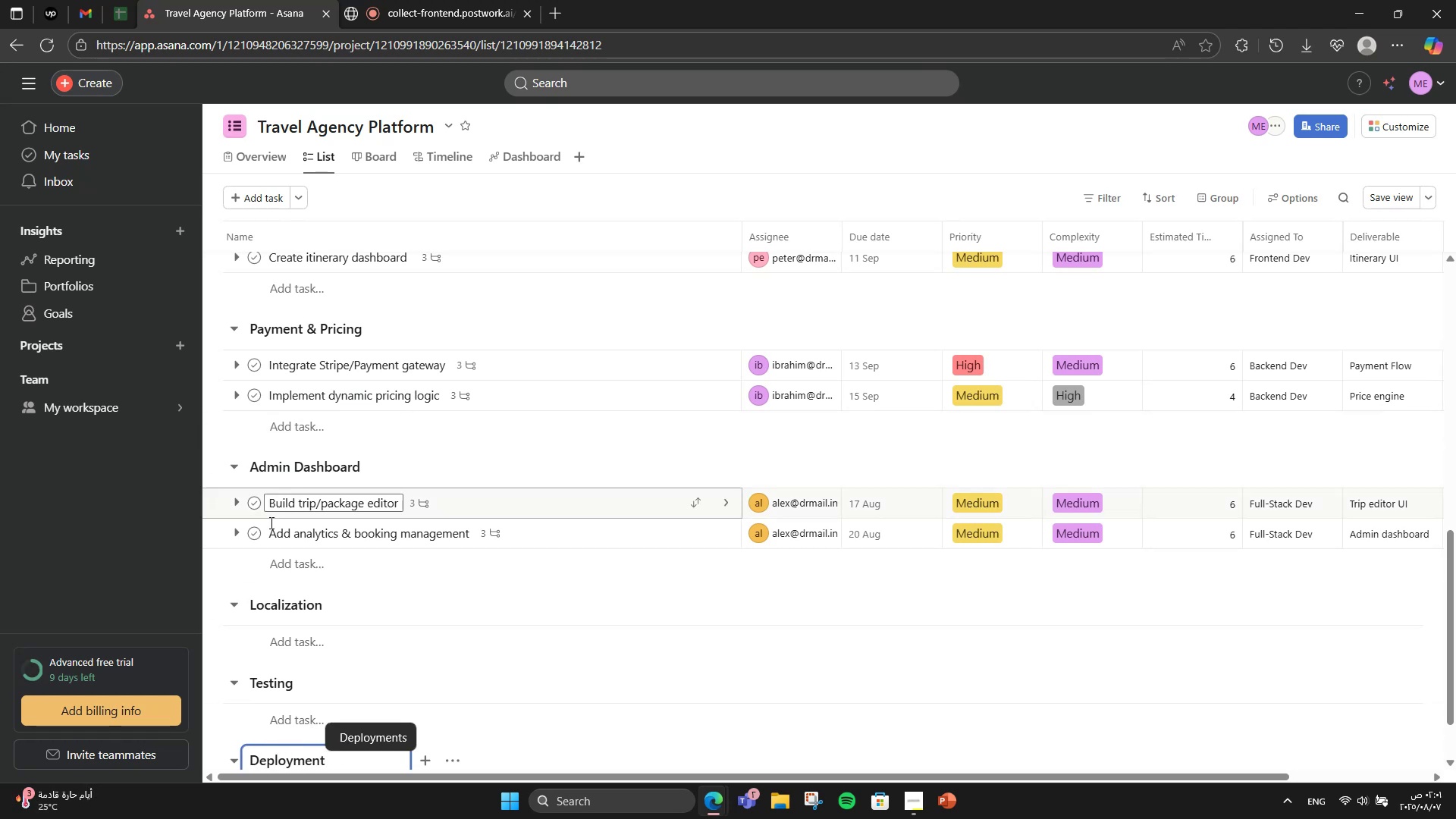 
left_click([287, 641])
 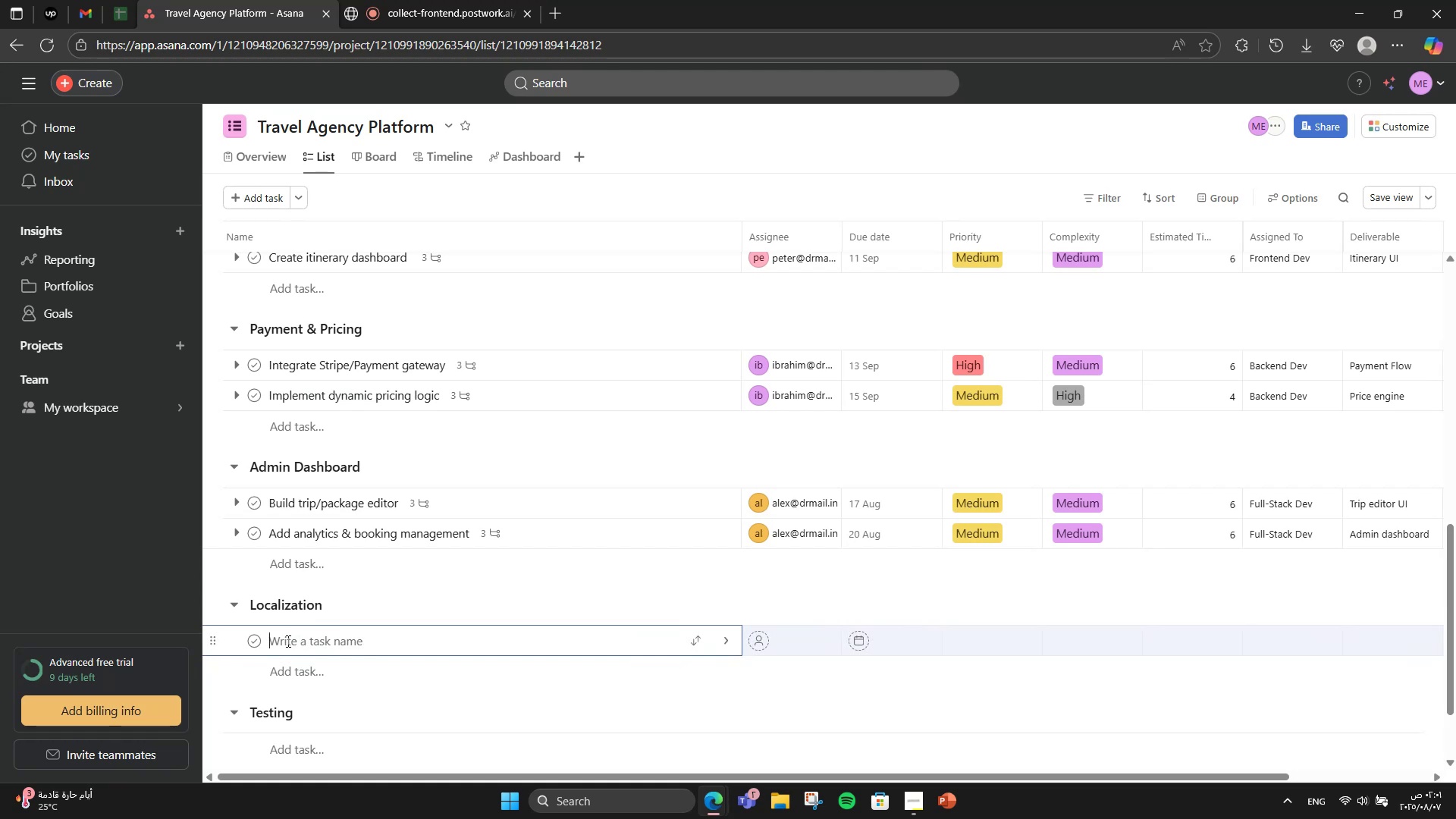 
wait(5.92)
 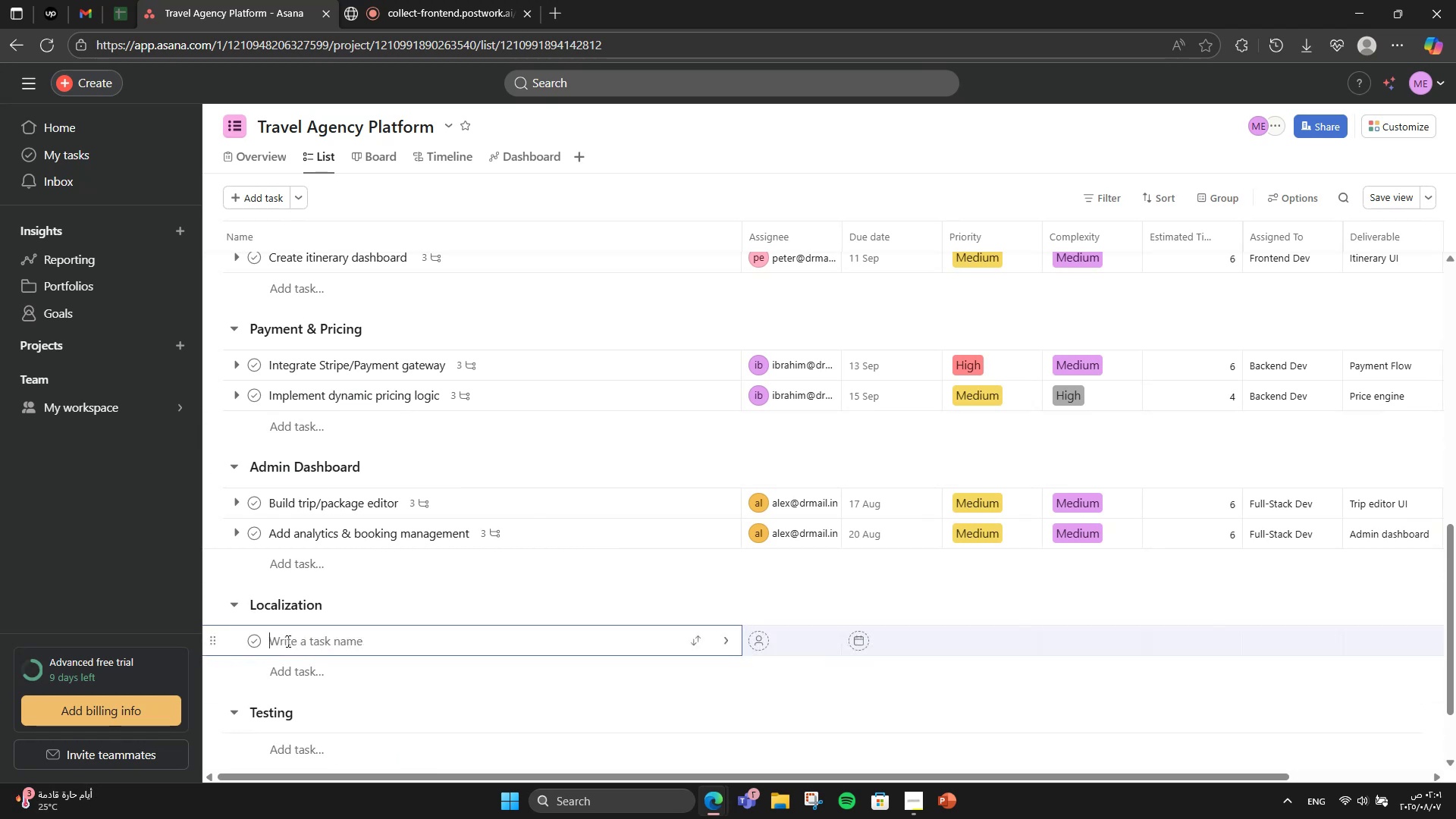 
type(Enable language switching)
 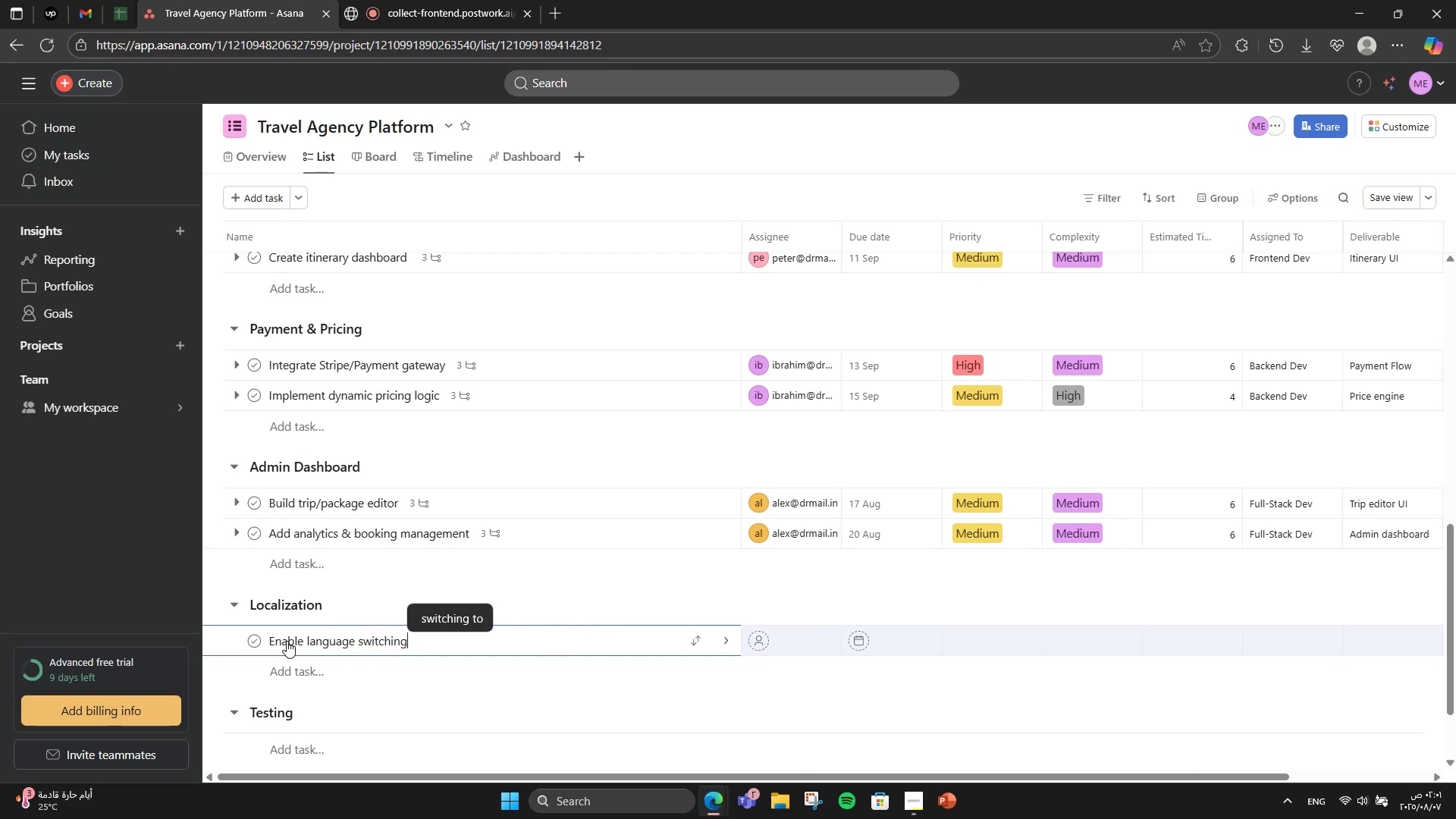 
key(Enter)
 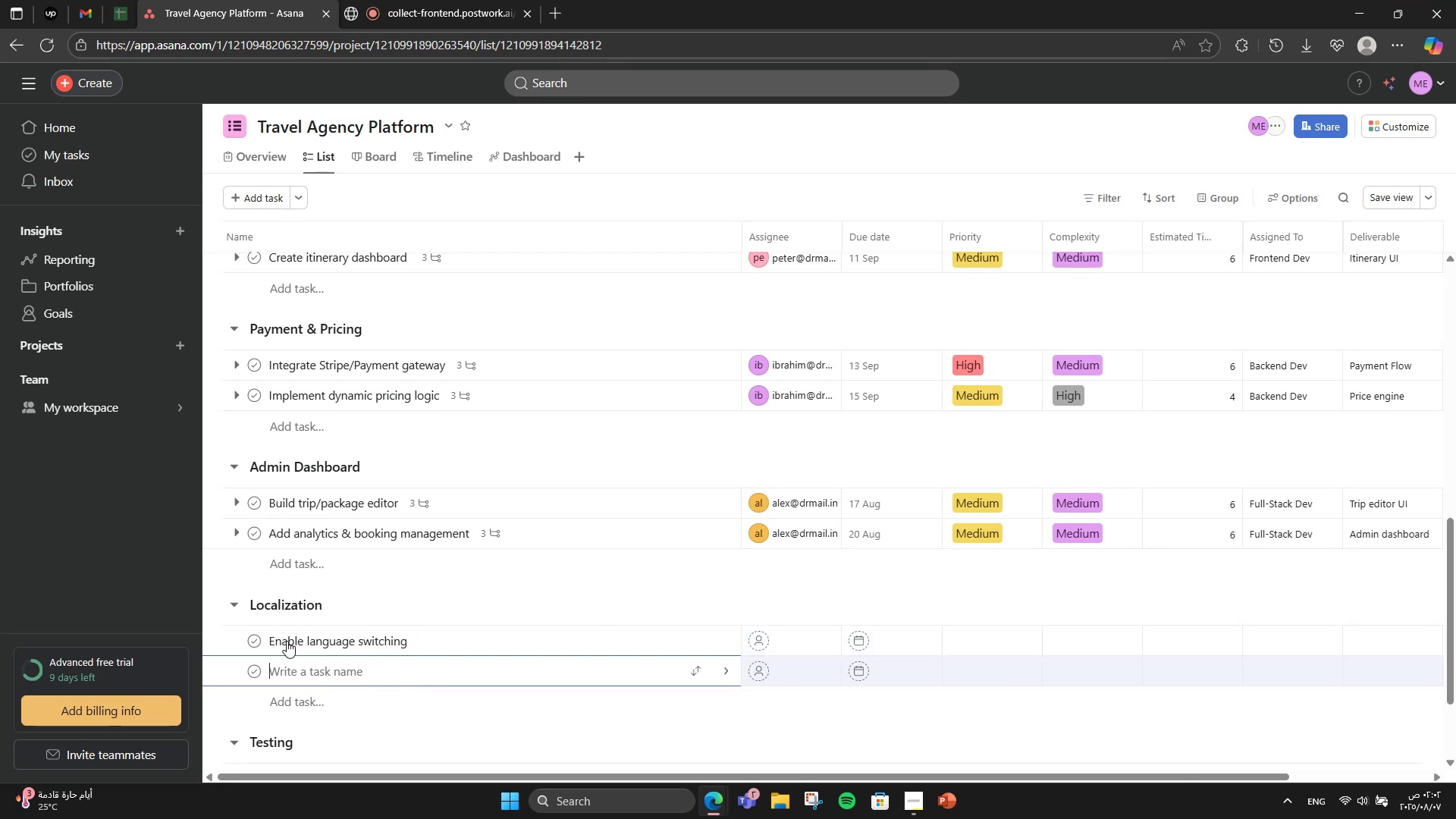 
type(Add multi-currency)
 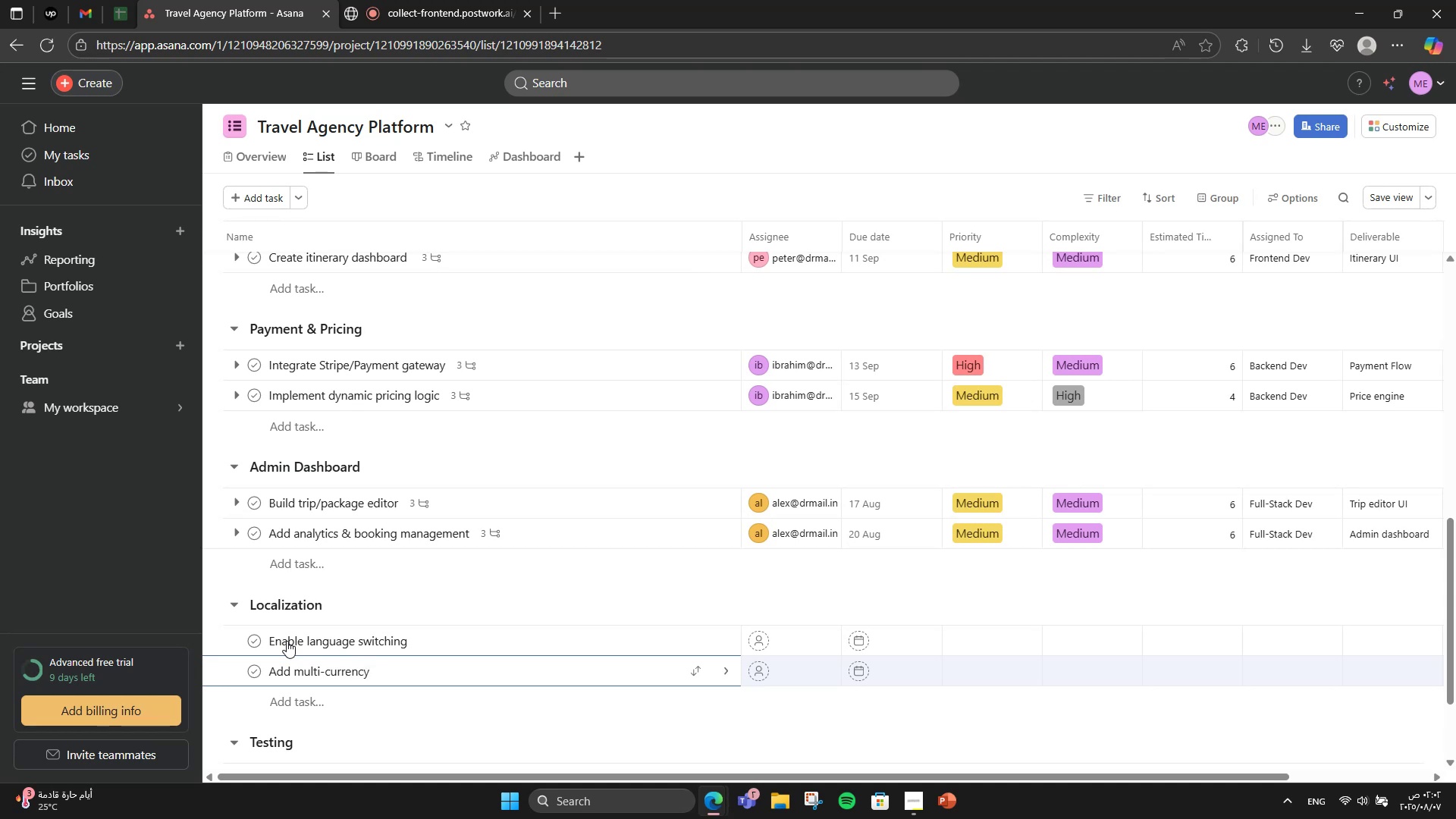 
key(Enter)
 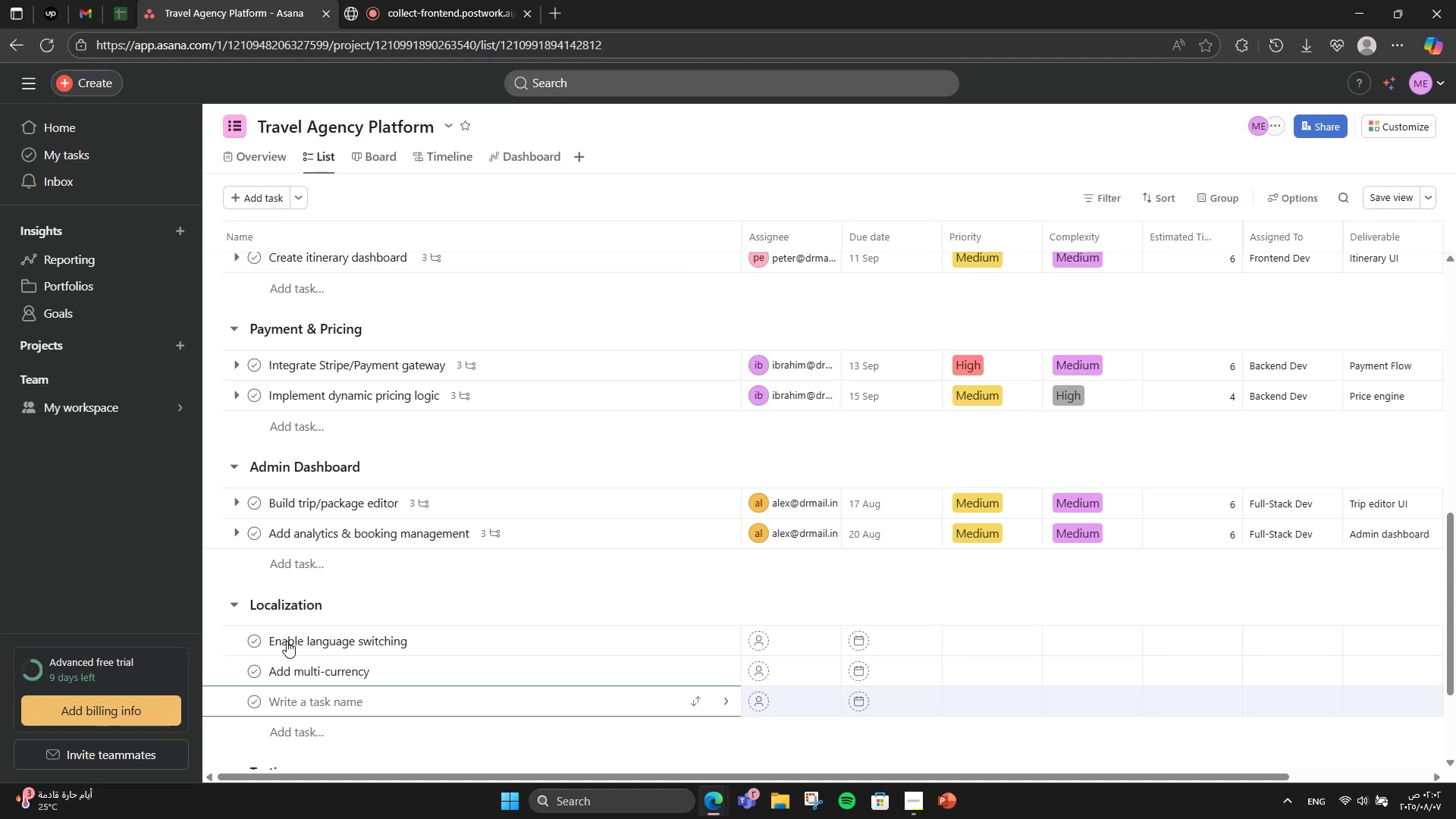 
key(Backspace)
type( suport)
 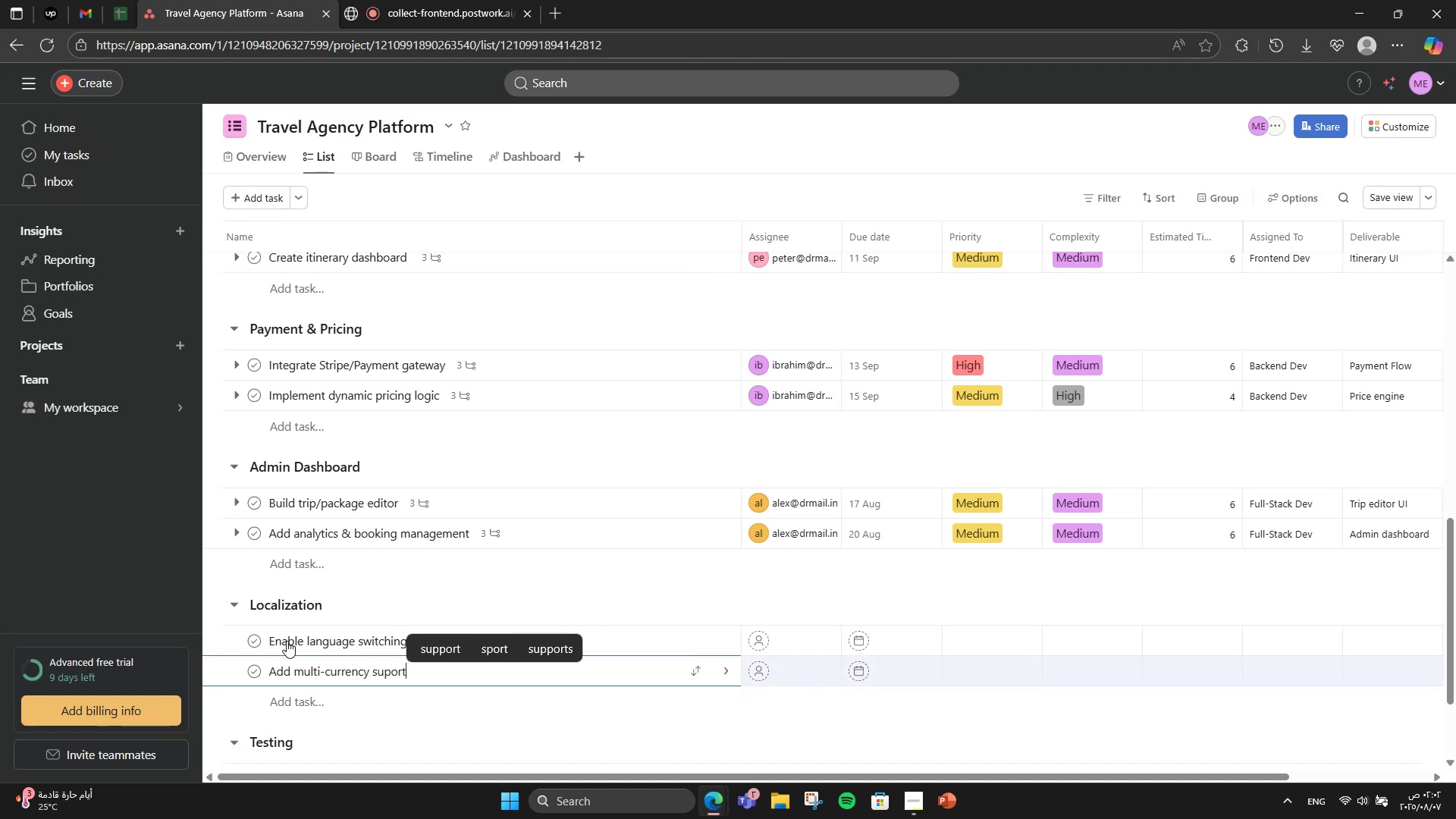 
key(Enter)
 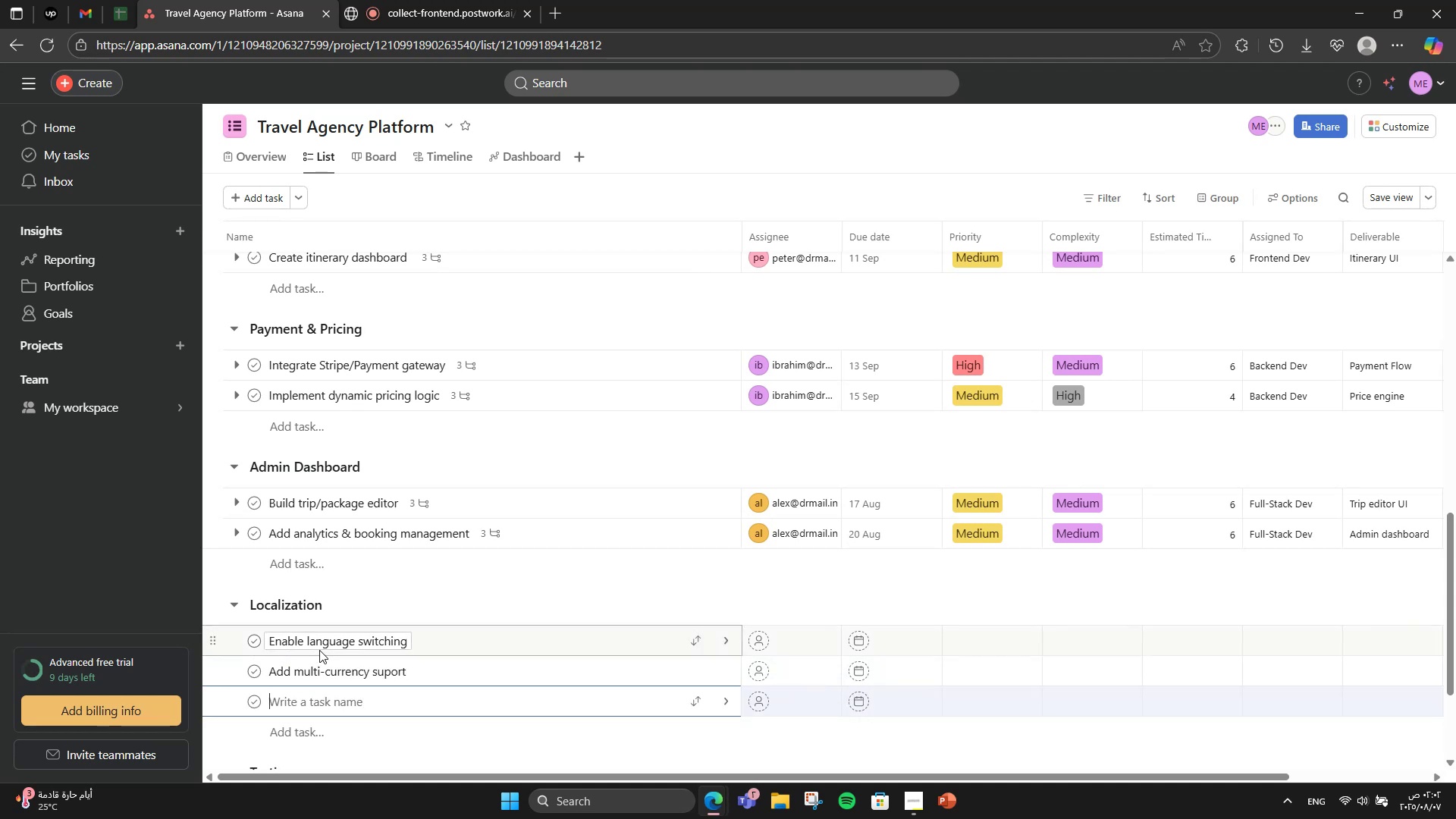 
left_click([379, 670])
 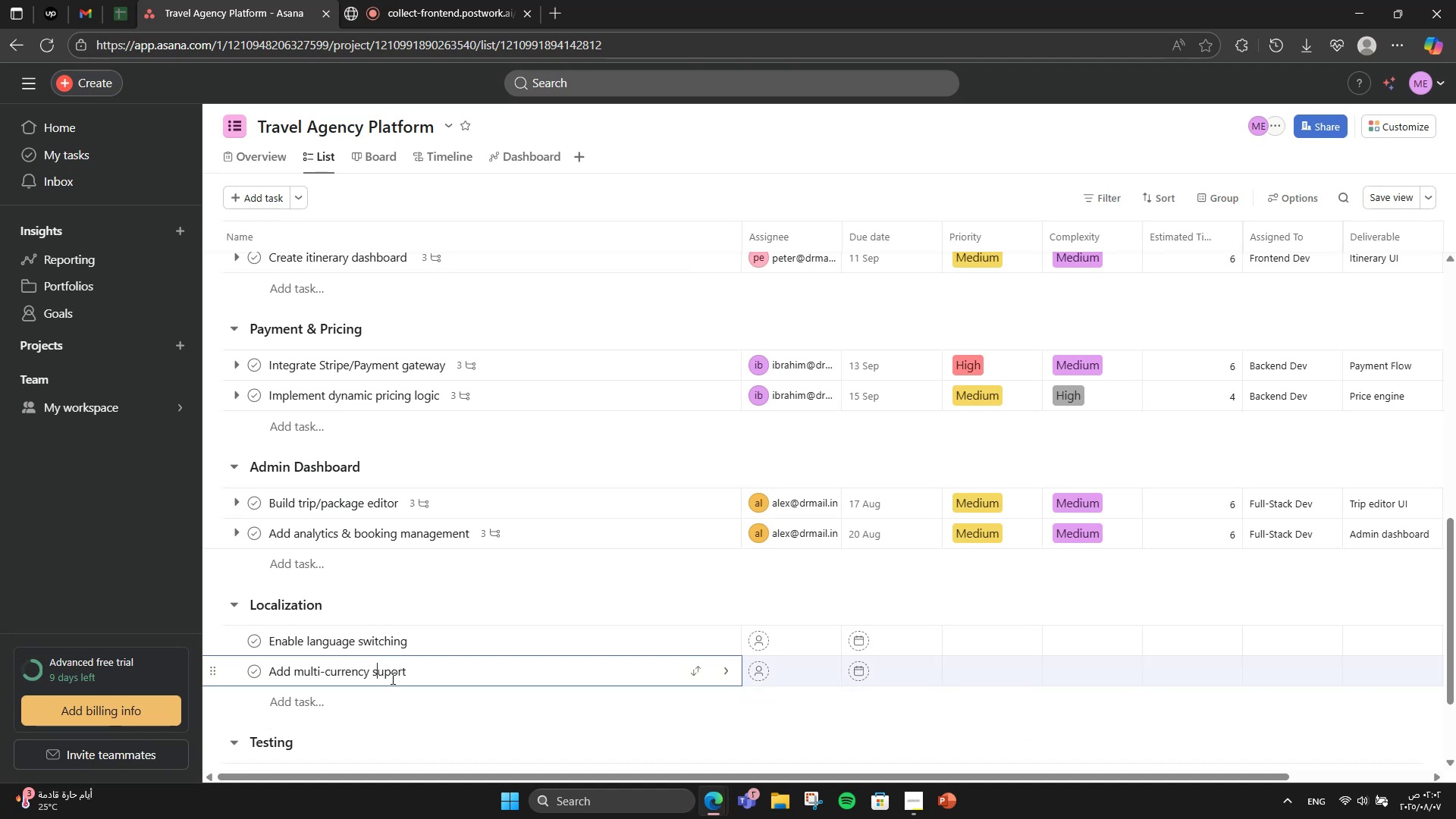 
double_click([391, 678])
 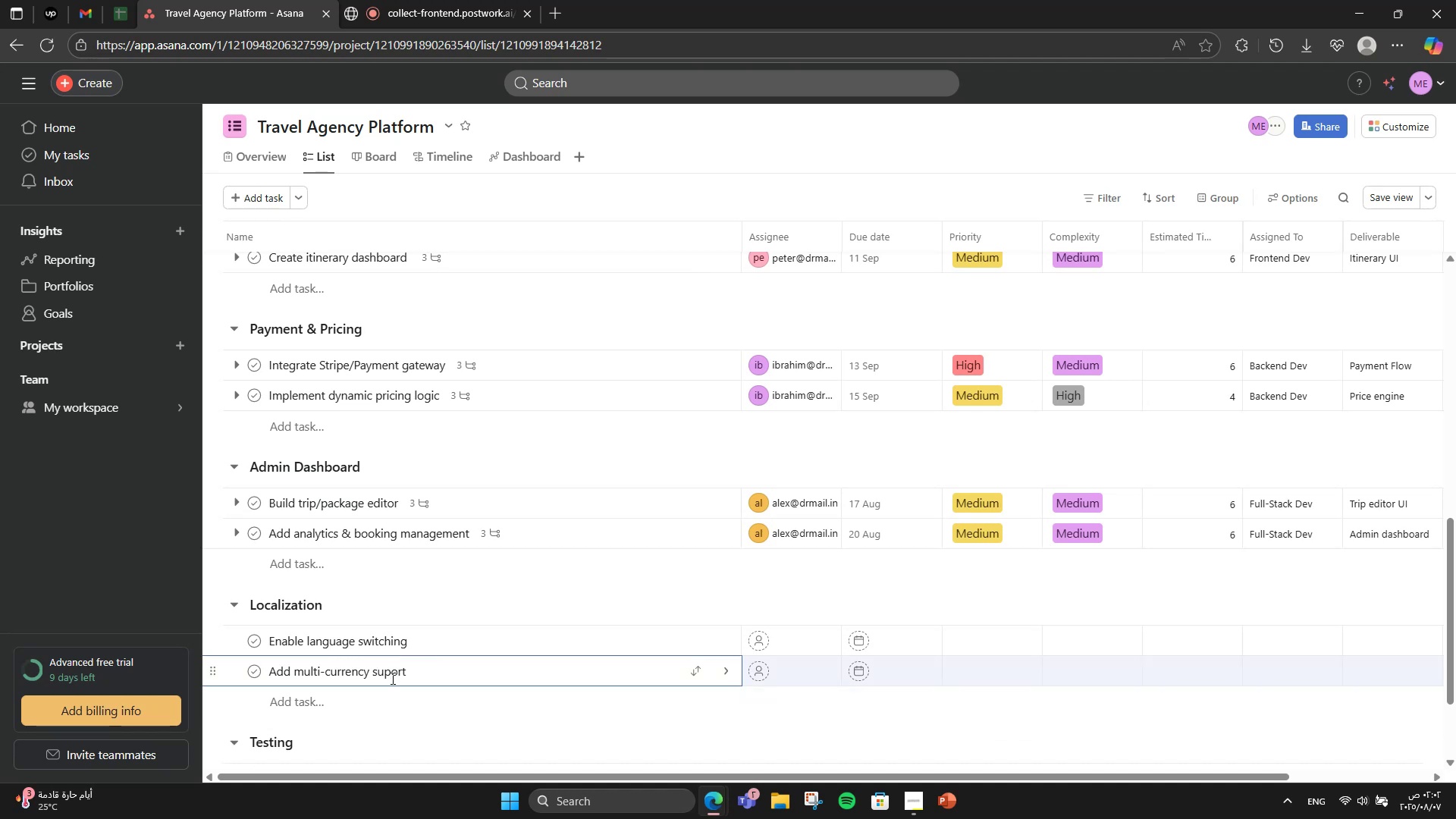 
key(P)
 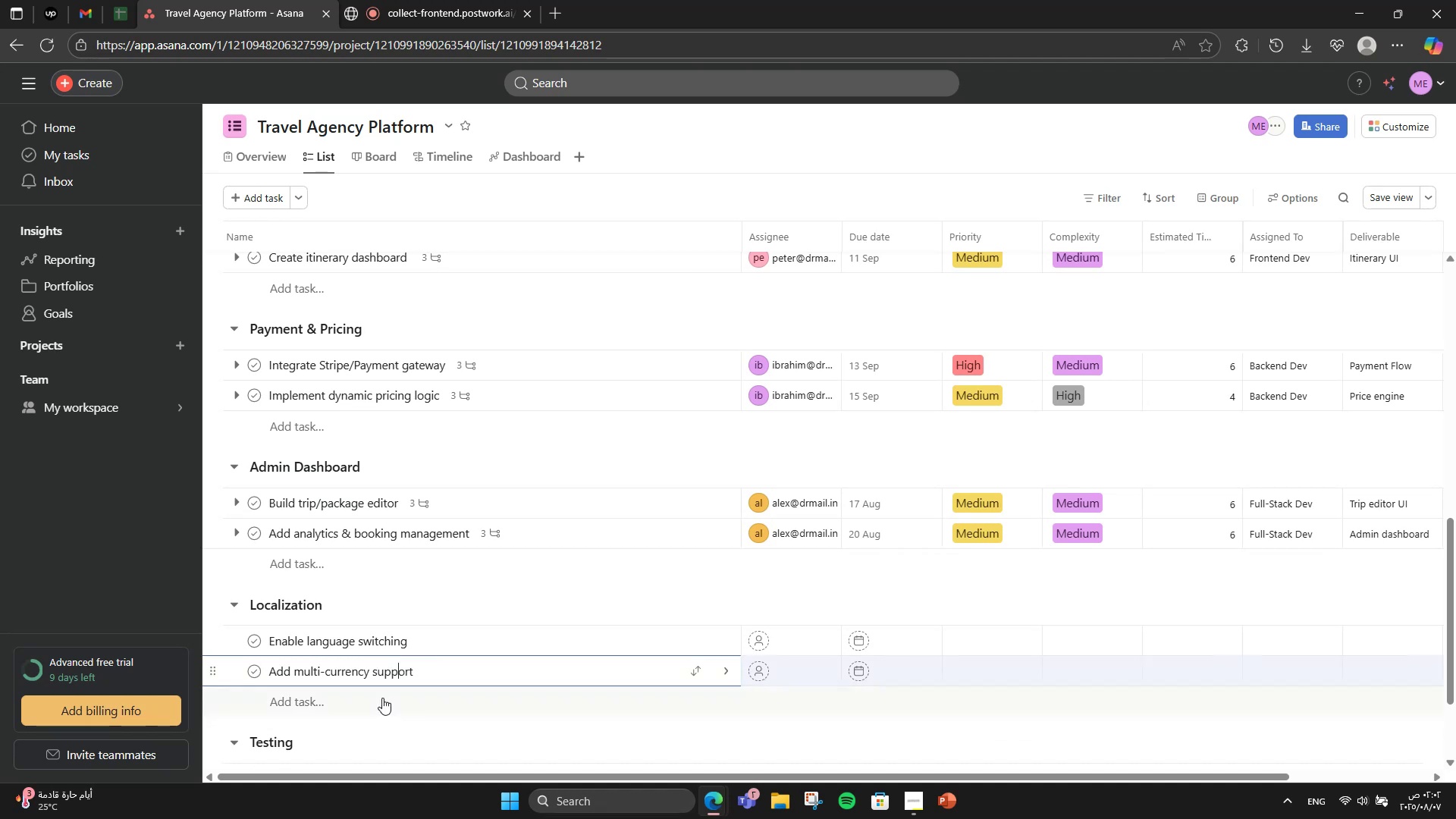 
left_click([379, 704])
 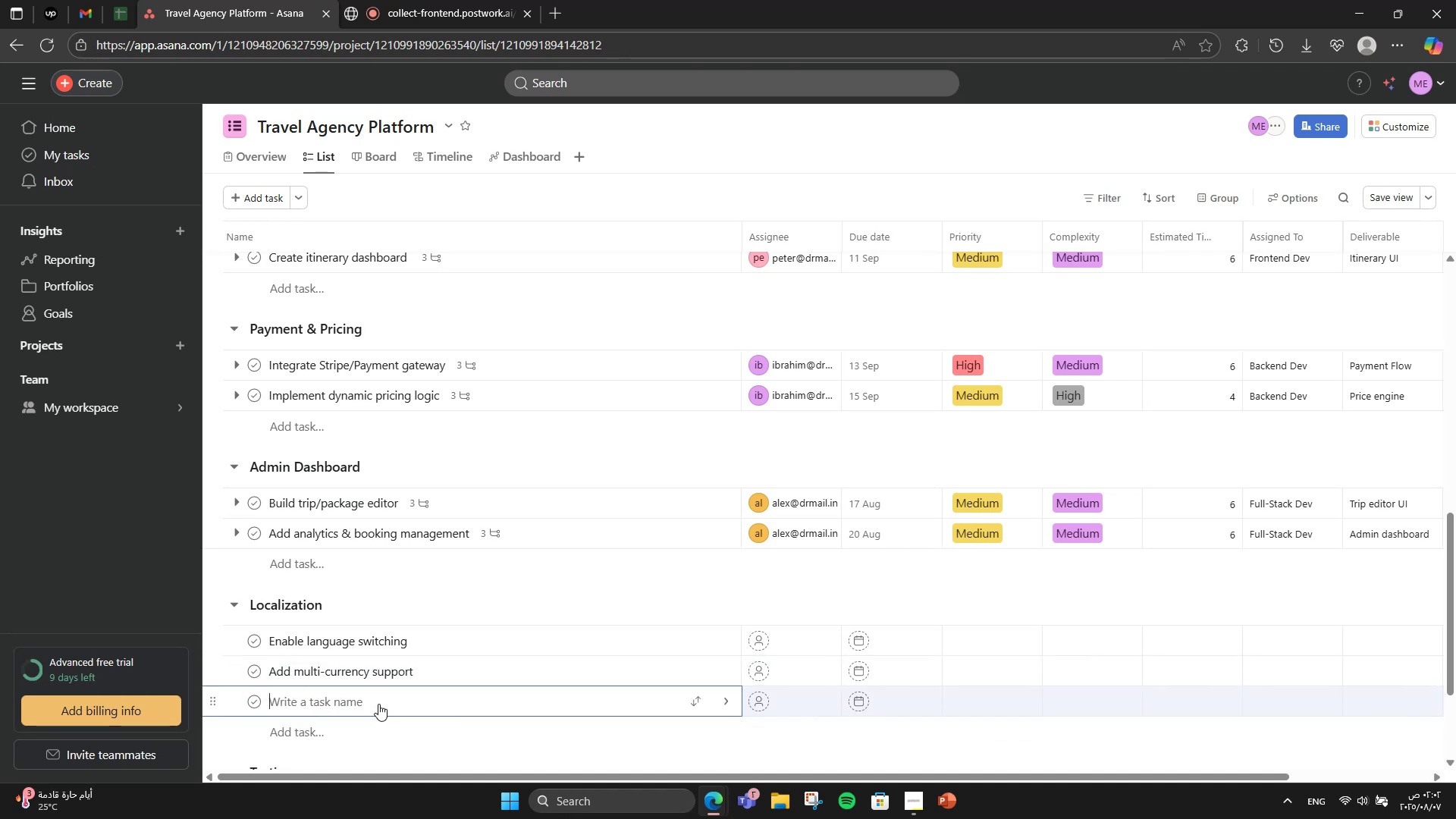 
scroll: coordinate [378, 704], scroll_direction: down, amount: 2.0
 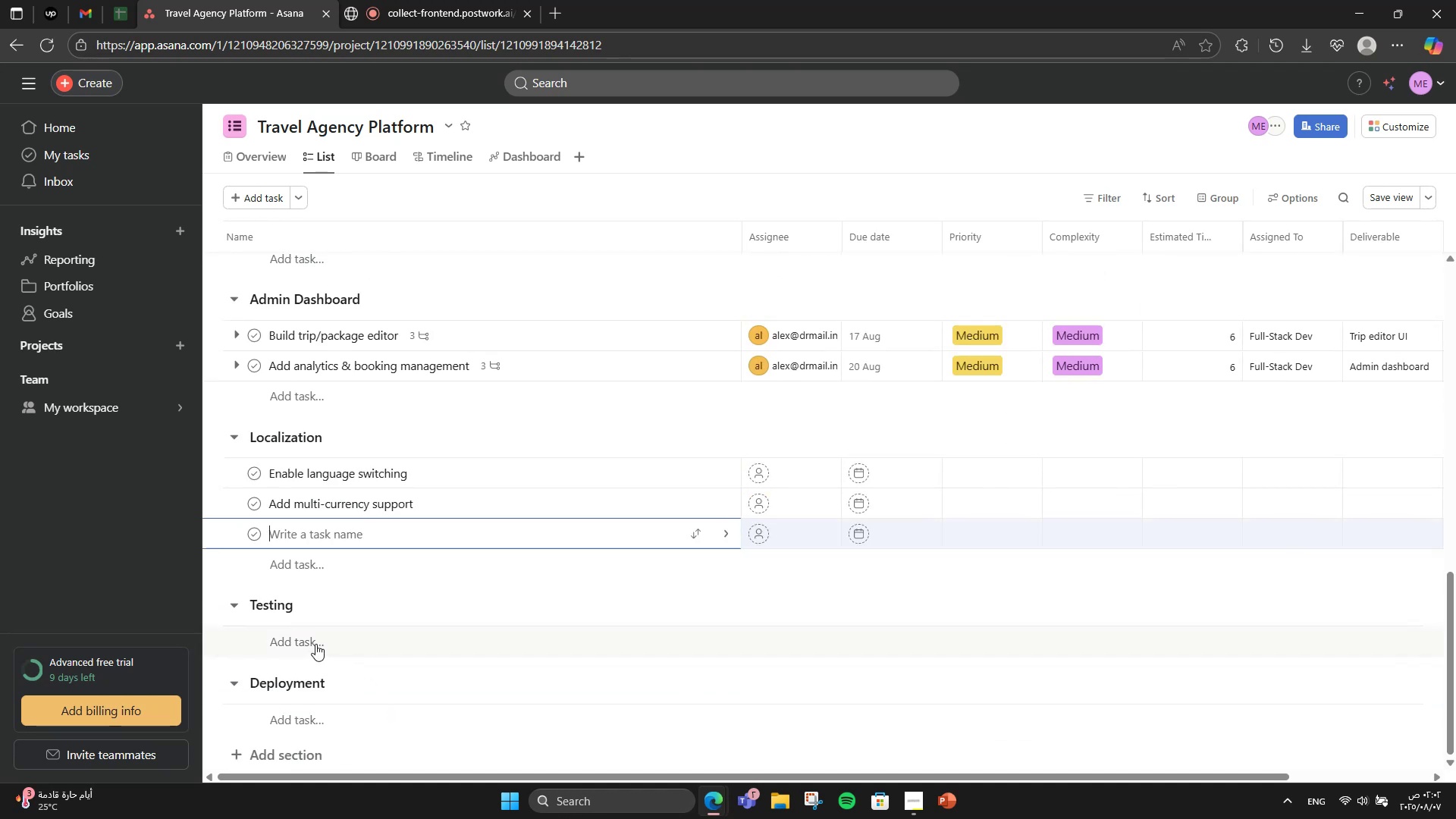 
left_click([315, 644])
 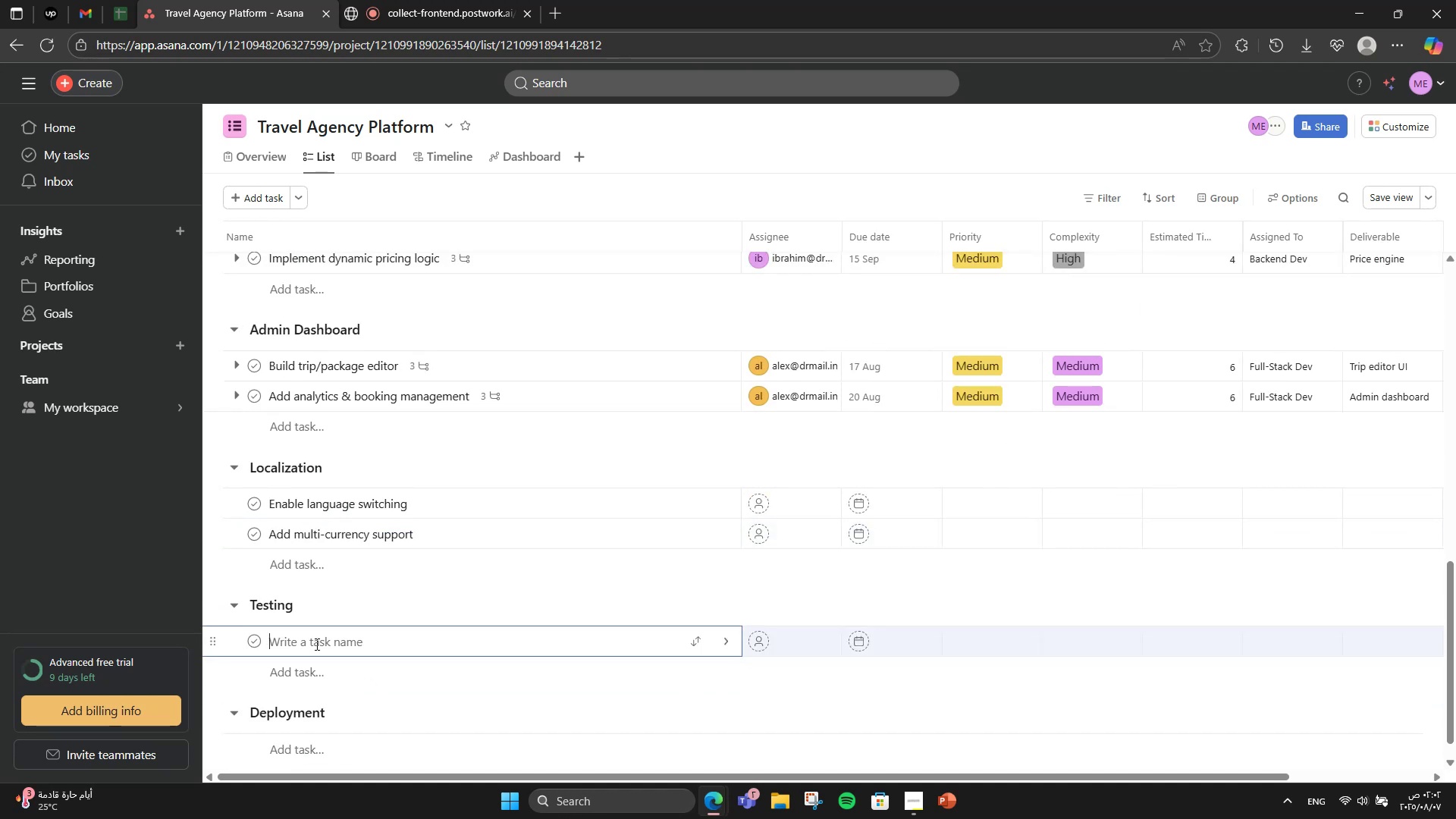 
type(Write unit tests for booking & auth flows)
 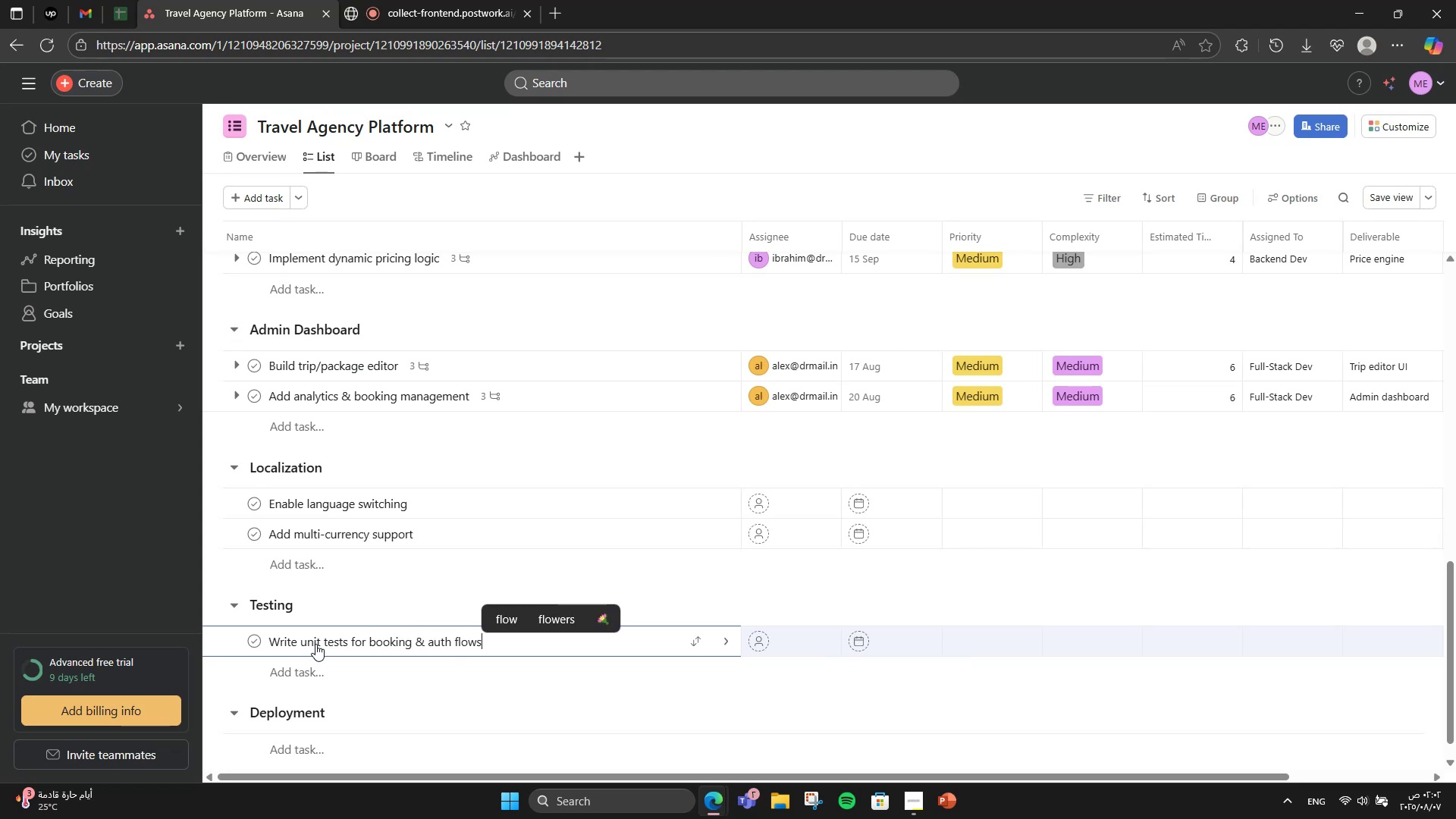 
key(Enter)
 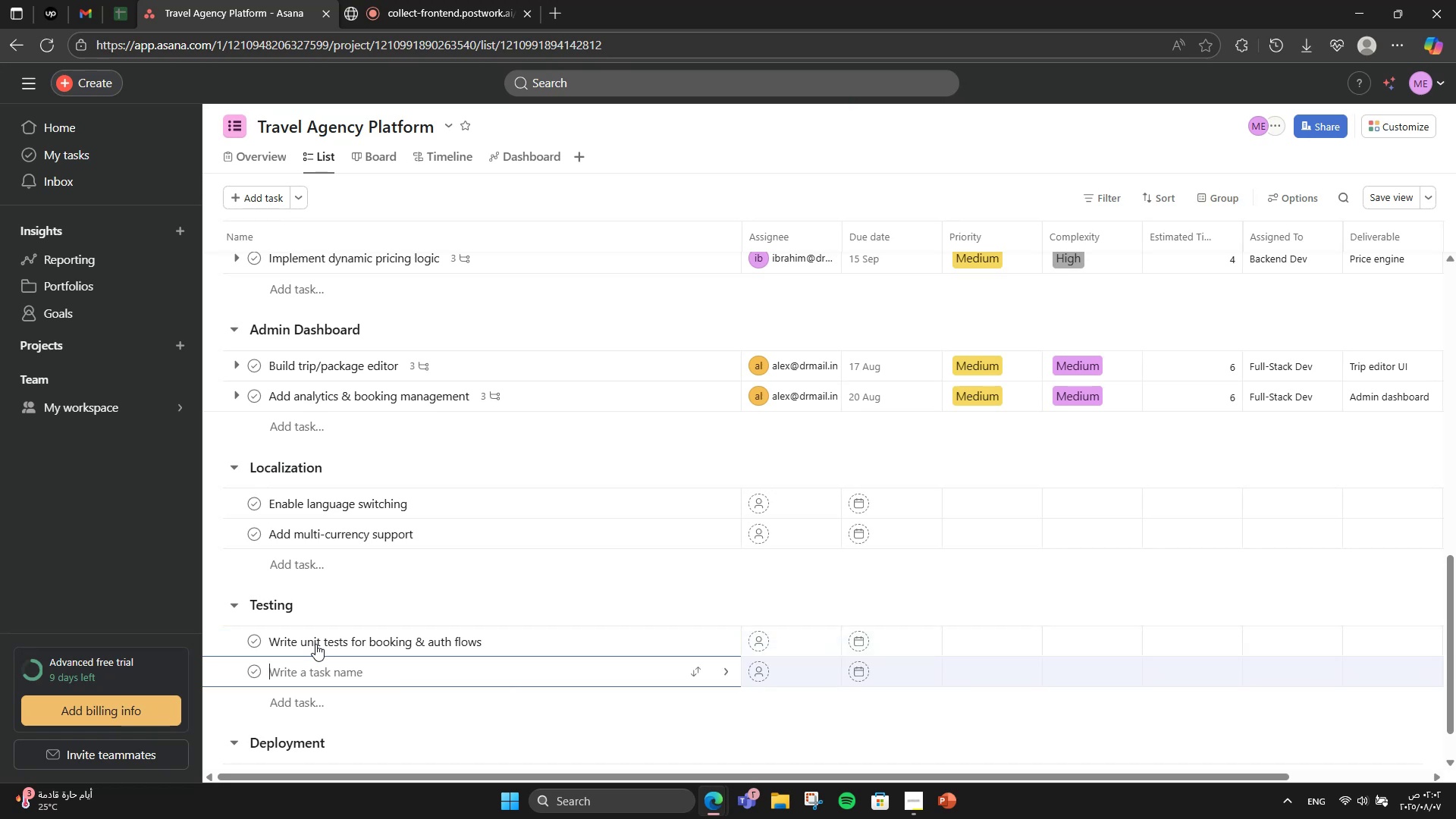 
type(Test full boking )
key(Backspace)
key(Backspace)
key(Backspace)
key(Backspace)
key(Backspace)
type(oking journey)
 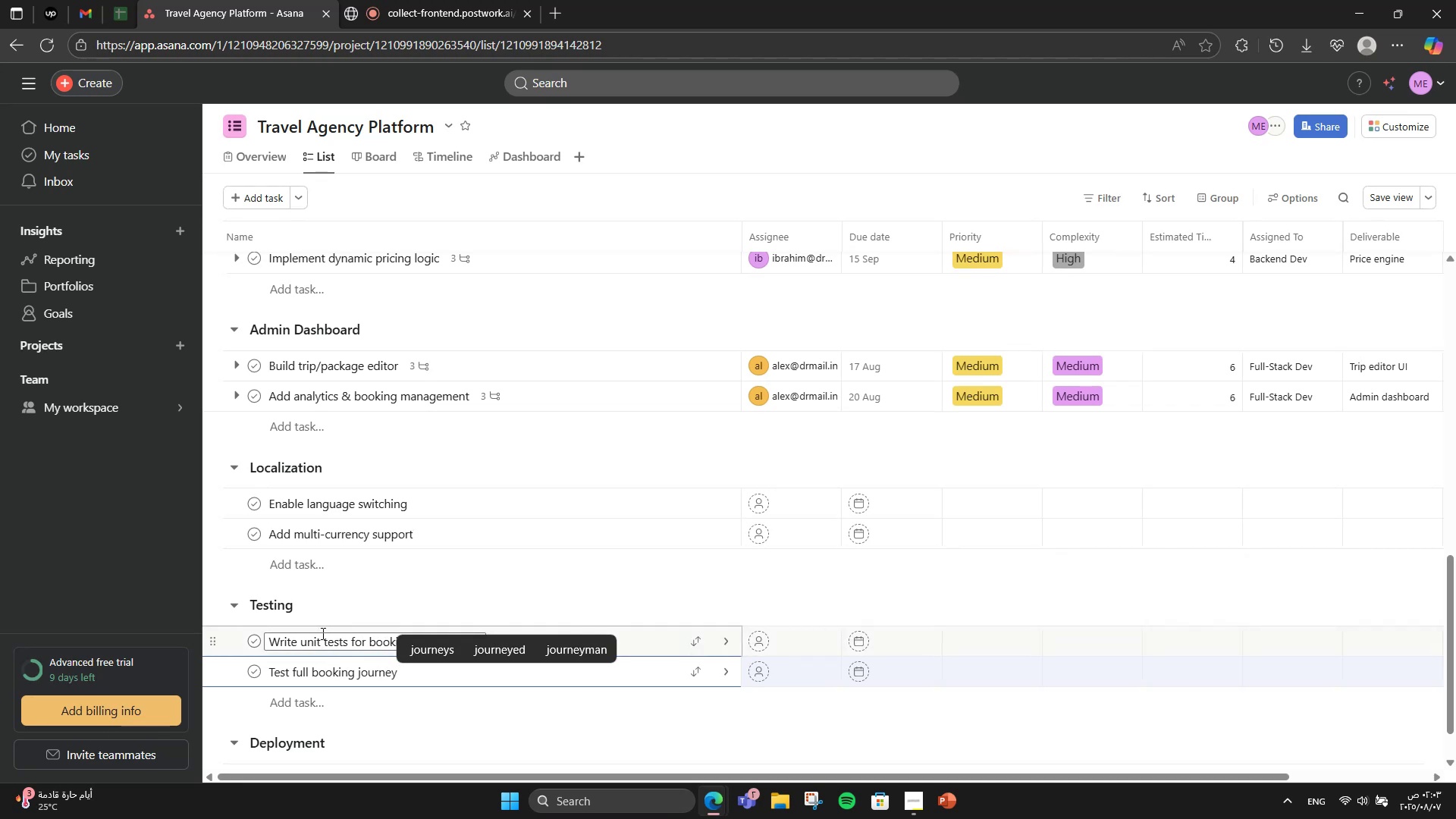 
type( ())
 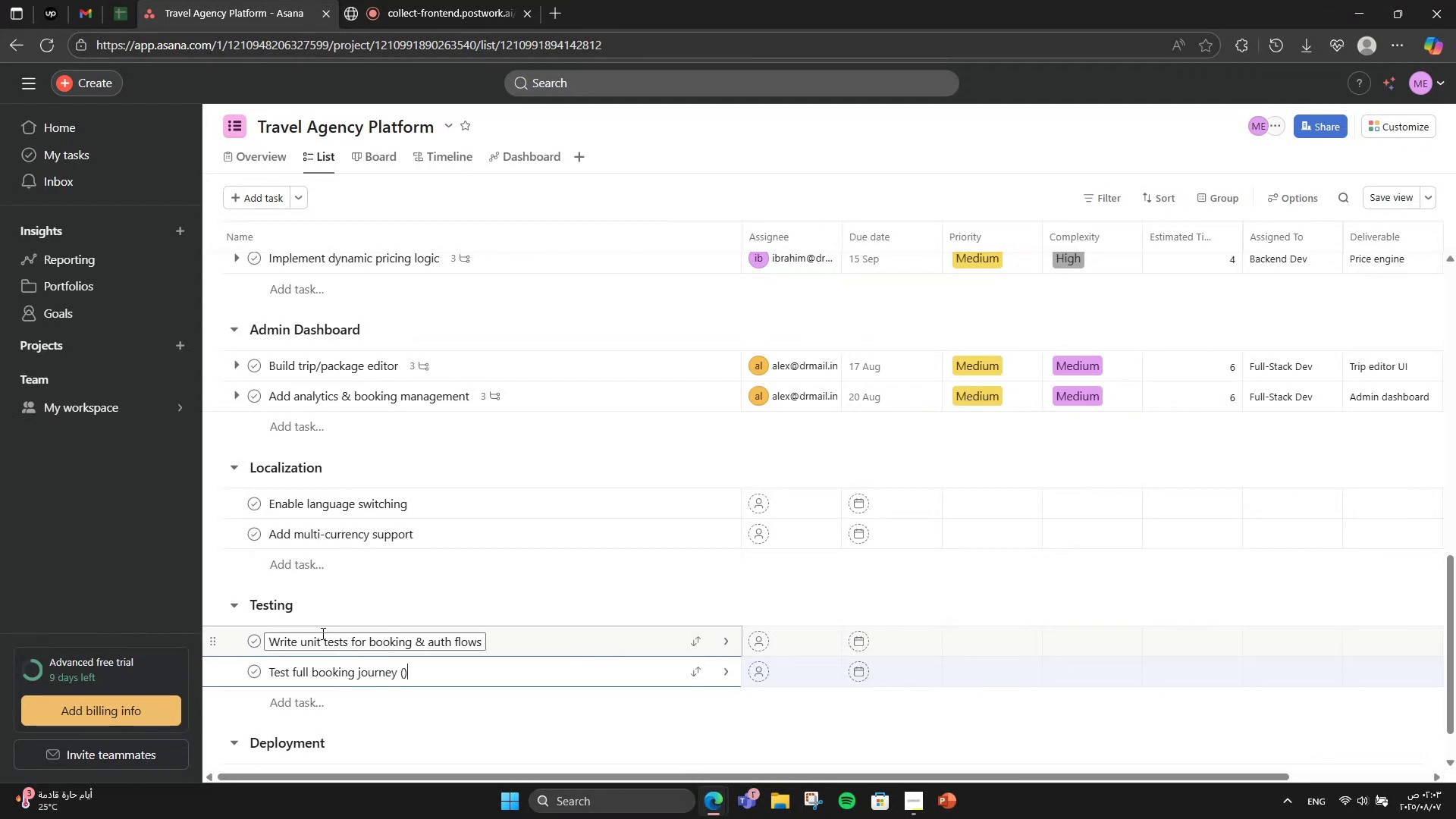 
key(ArrowLeft)
 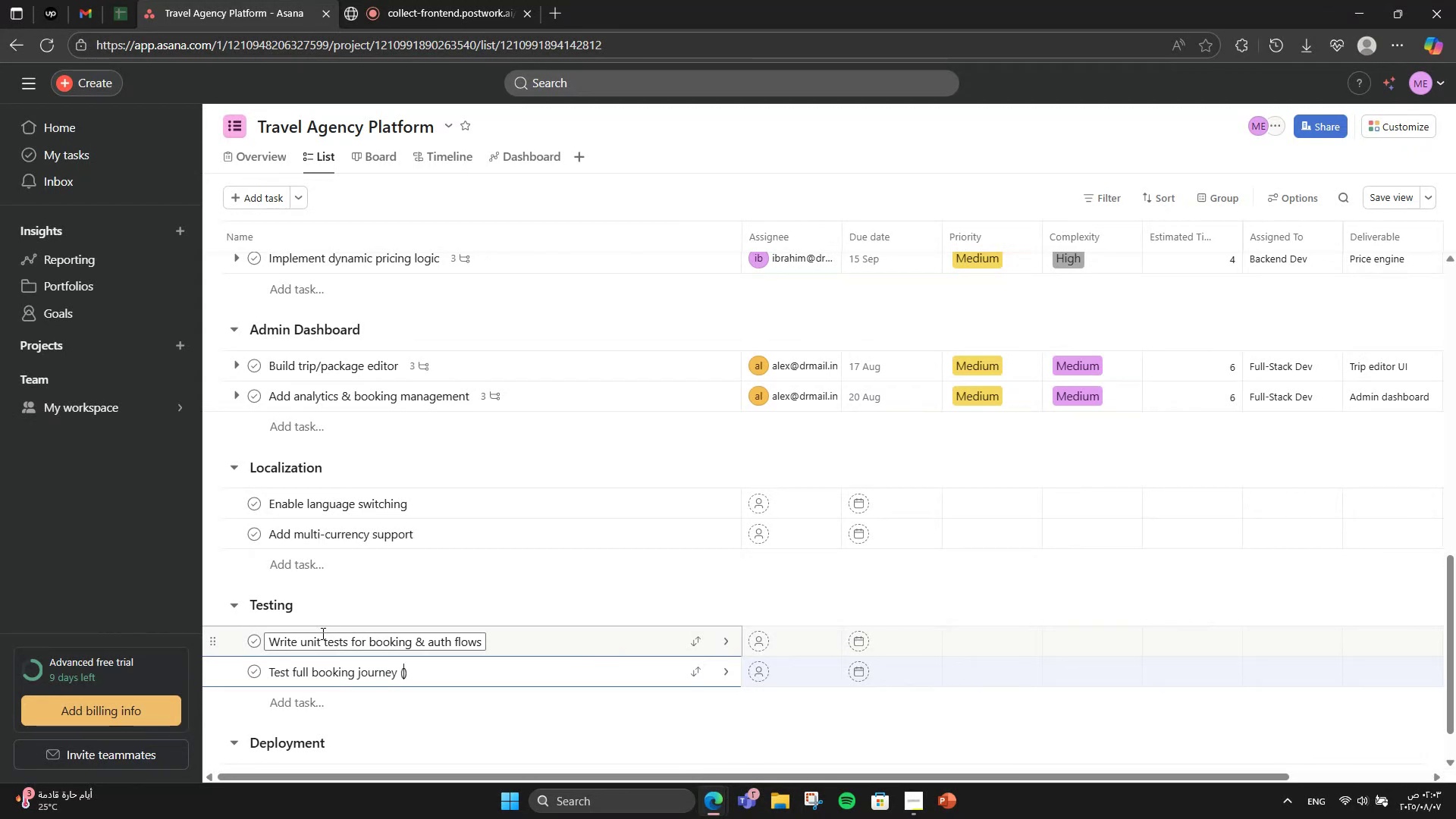 
type(QA round)
 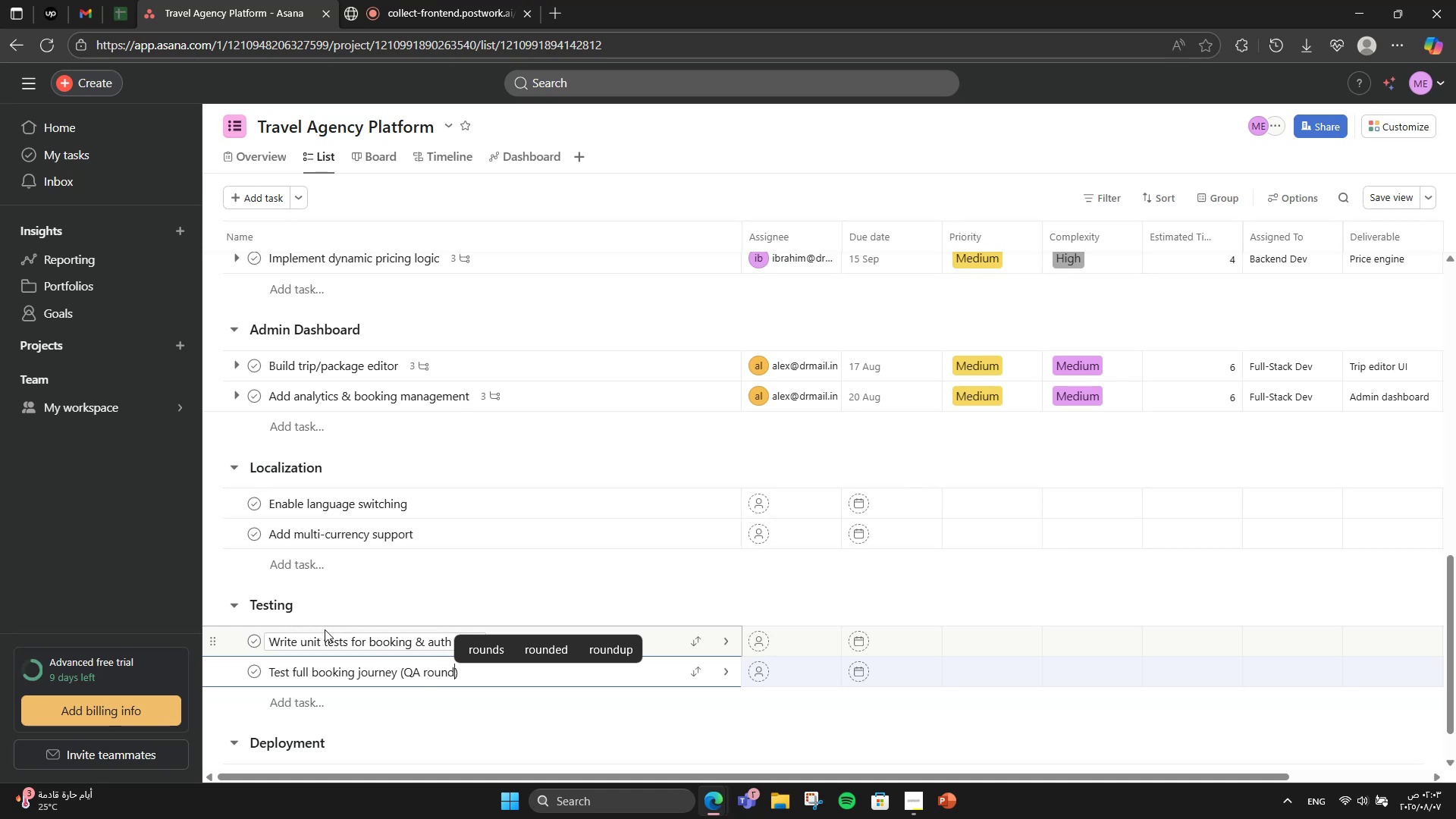 
wait(7.51)
 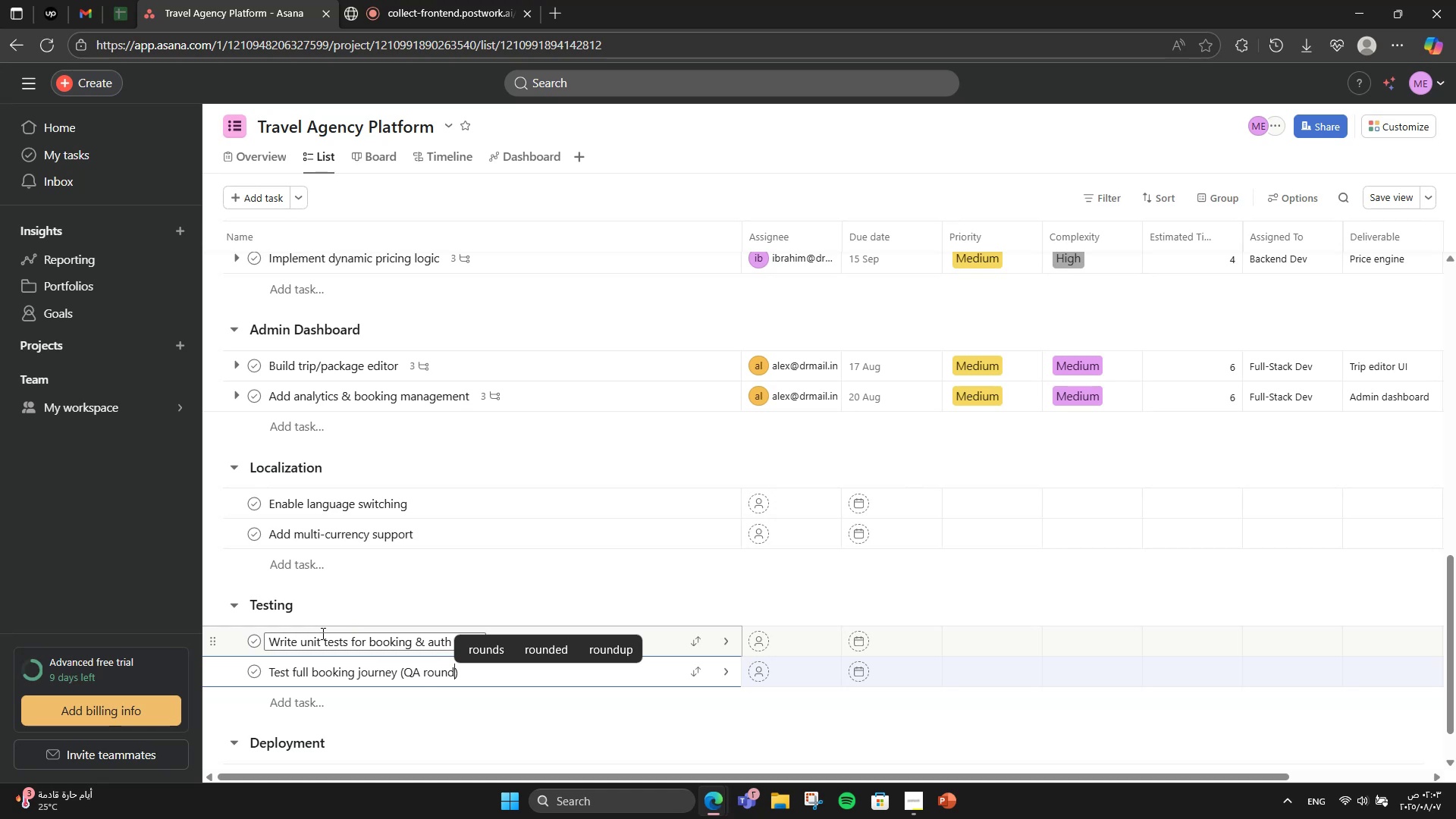 
scroll: coordinate [365, 744], scroll_direction: down, amount: 3.0
 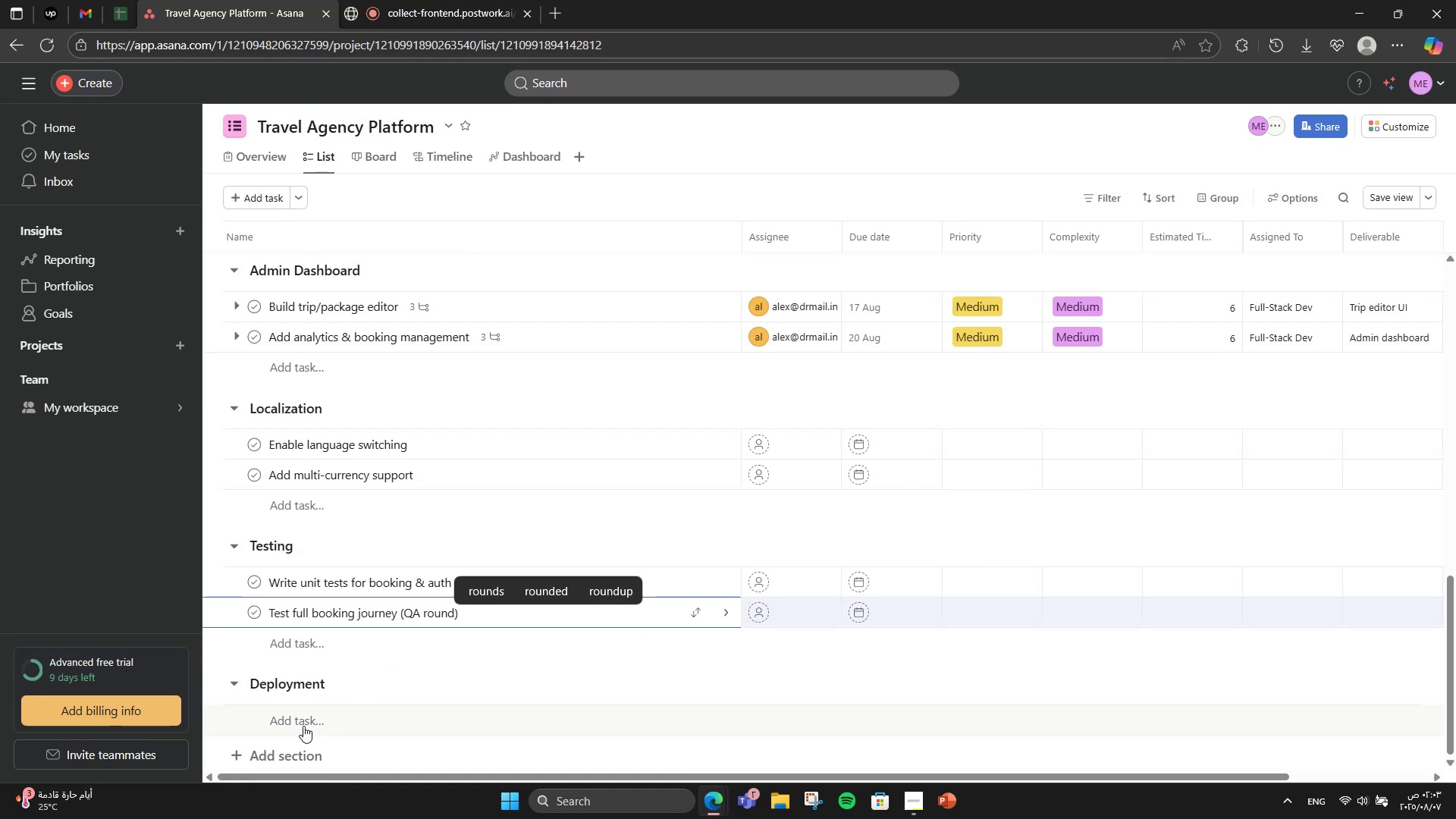 
left_click([303, 725])
 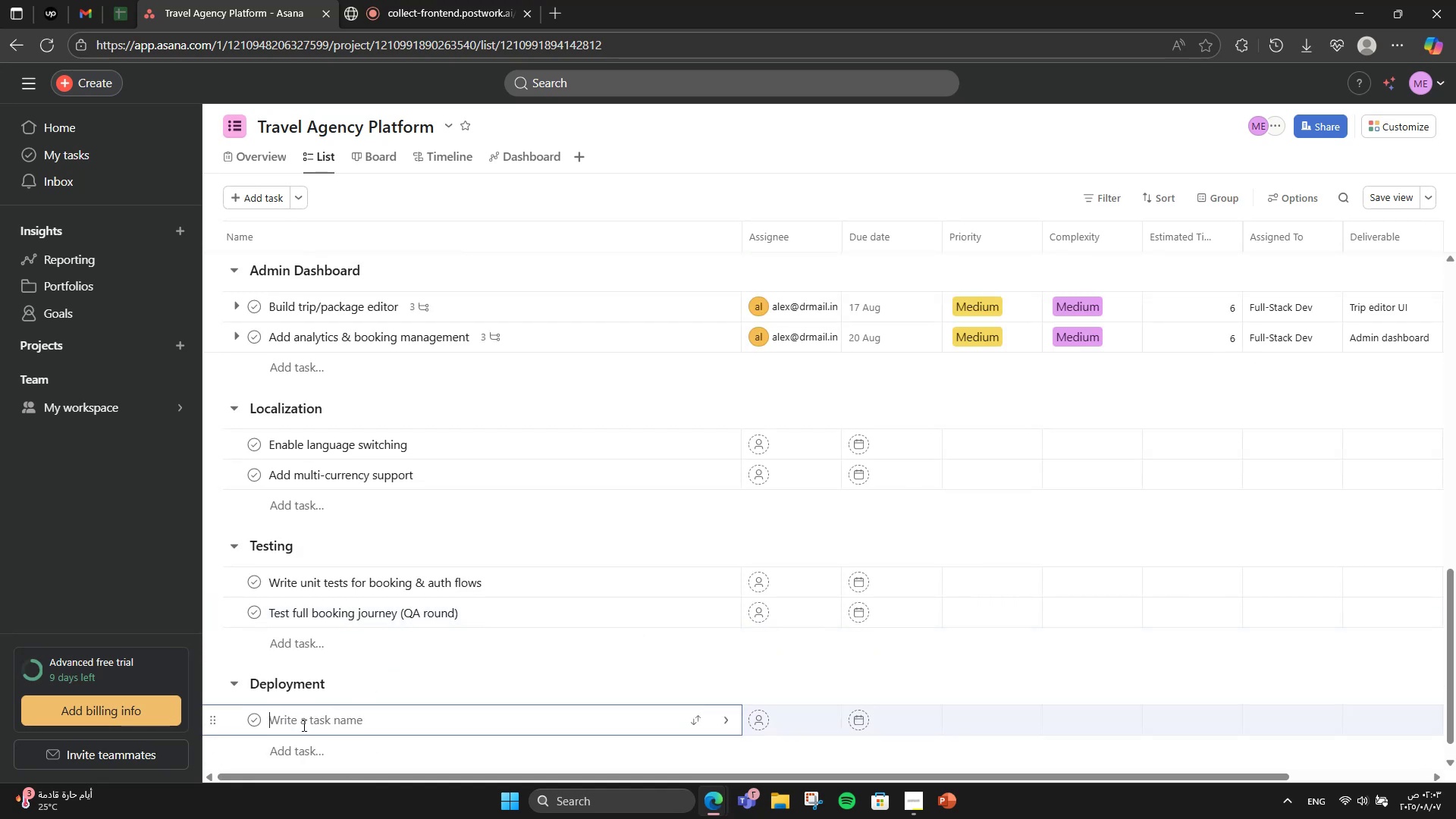 
key(Tab)
type(Deplot)
key(Backspace)
type(y)
 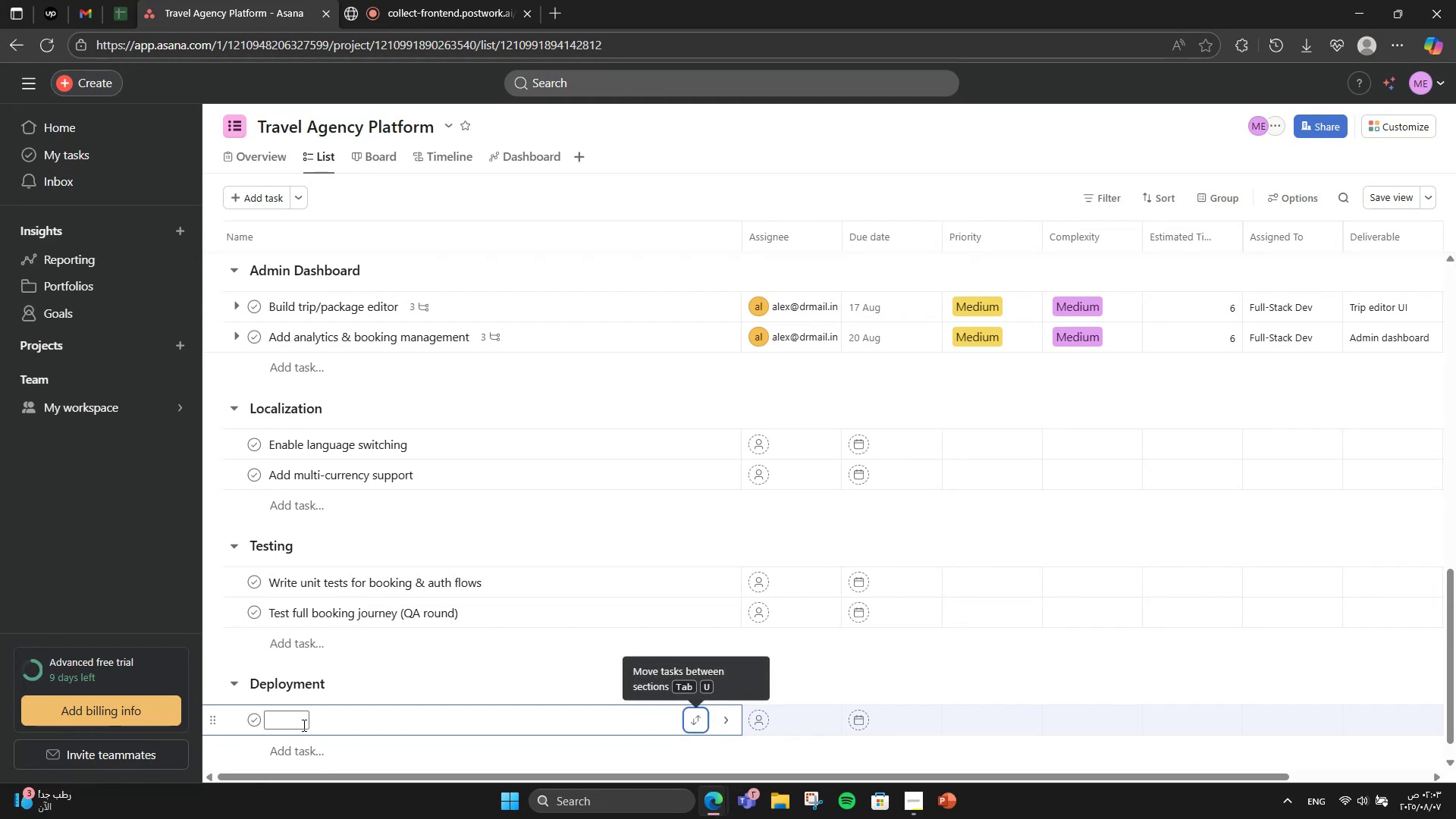 
left_click([303, 725])
 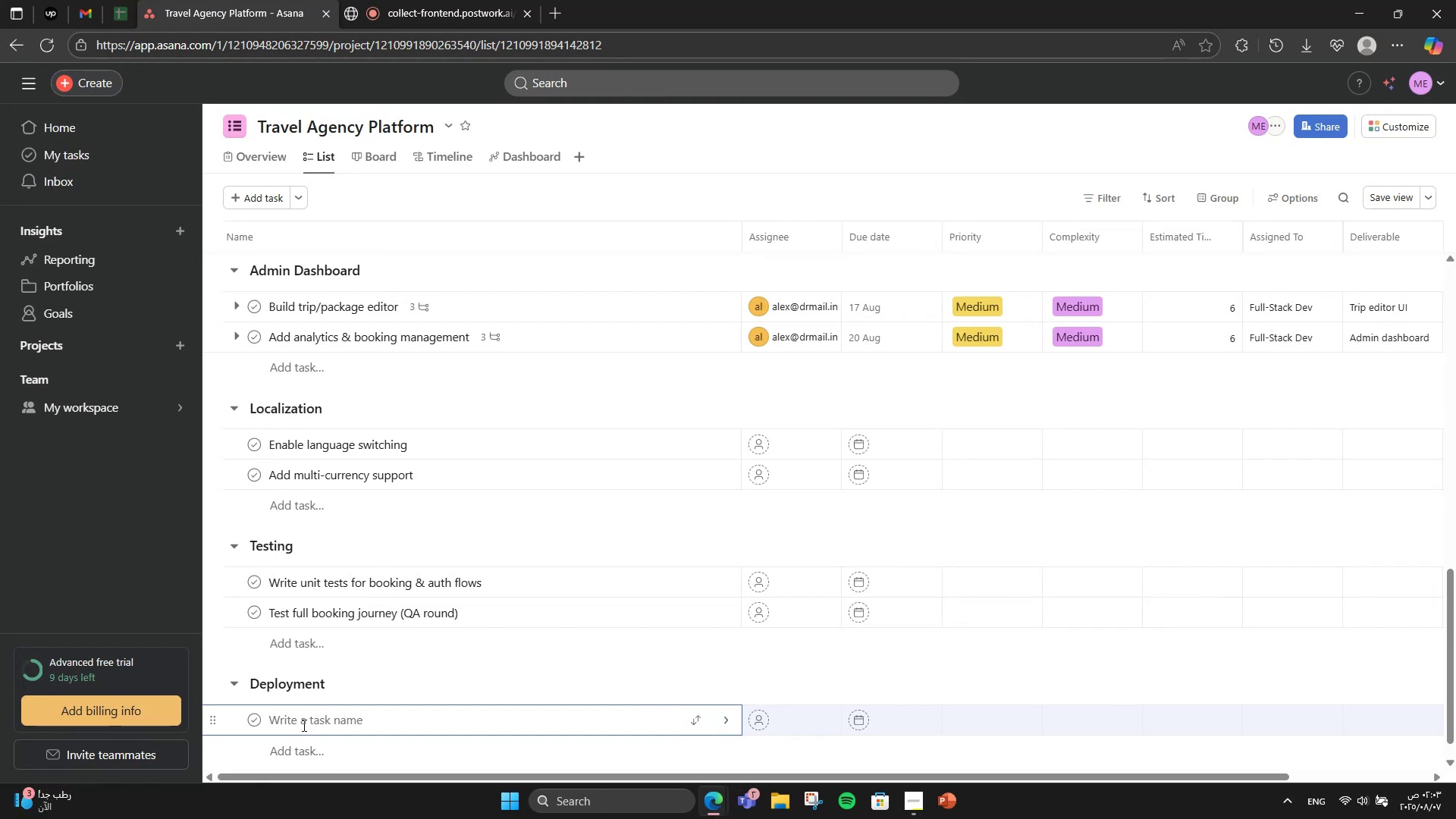 
type(Deploy to production )
key(Backspace)
type( environmennt)
key(Backspace)
key(Backspace)
type(t)
 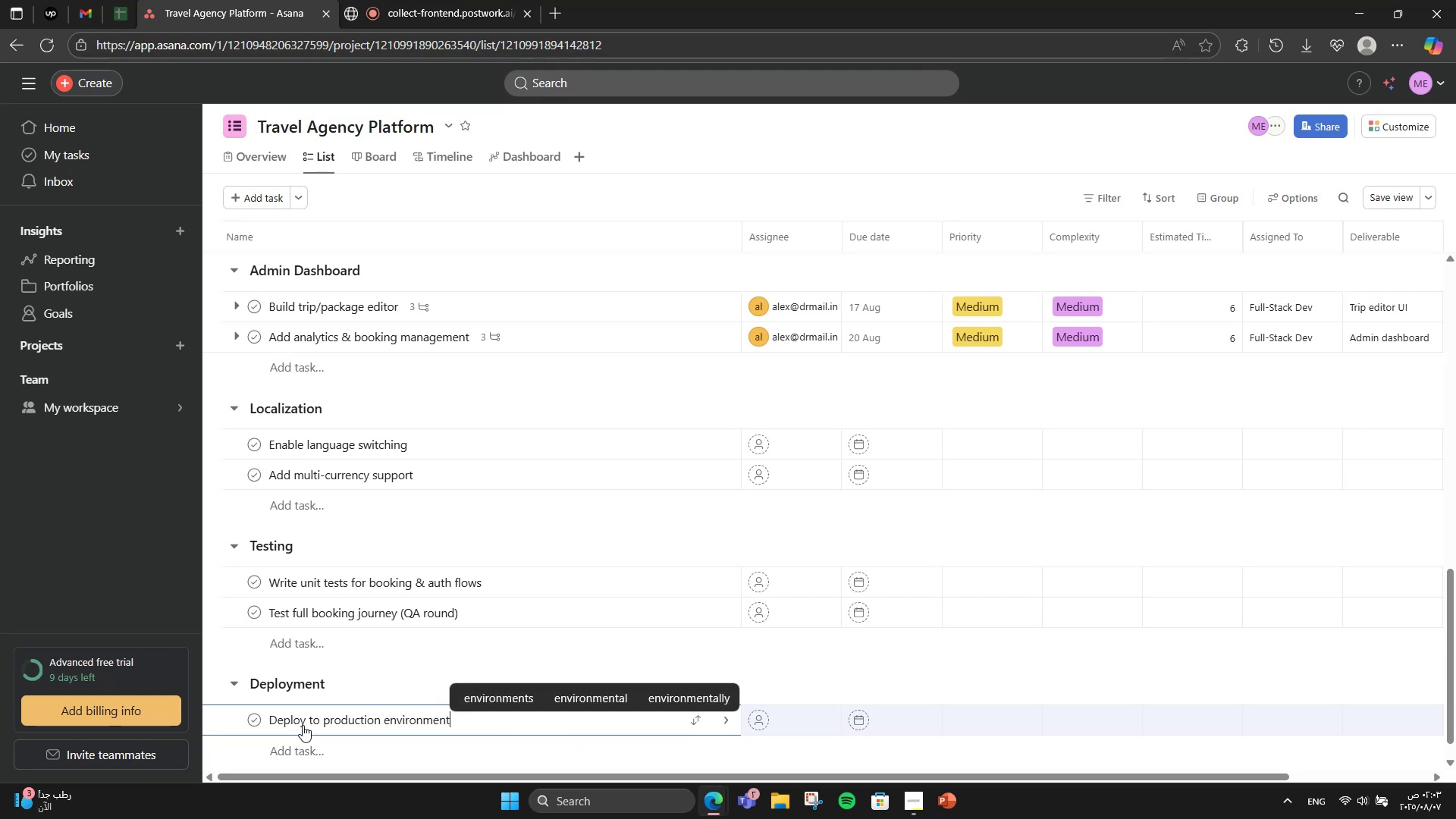 
key(Enter)
 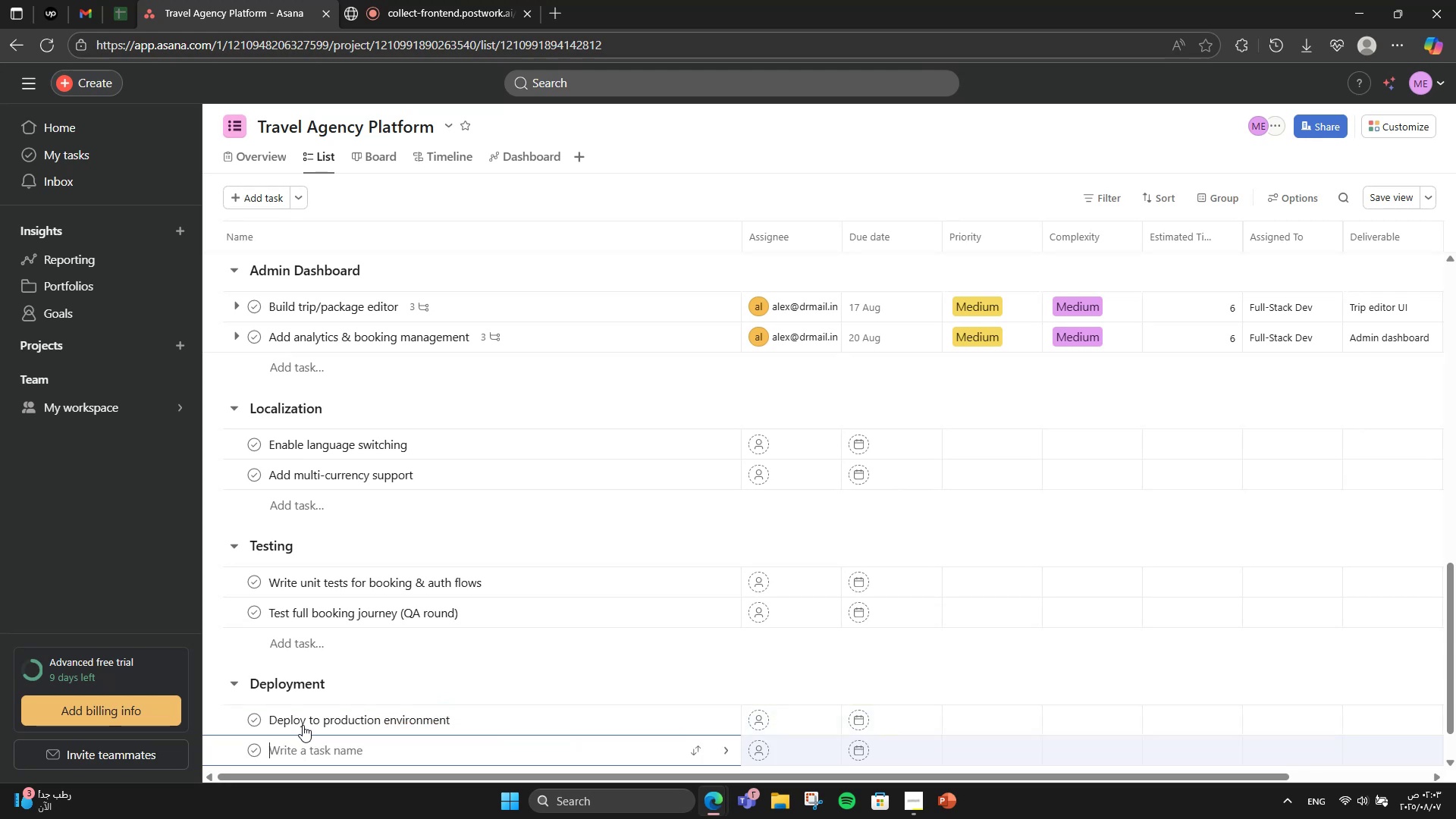 
type(Test live environment)
 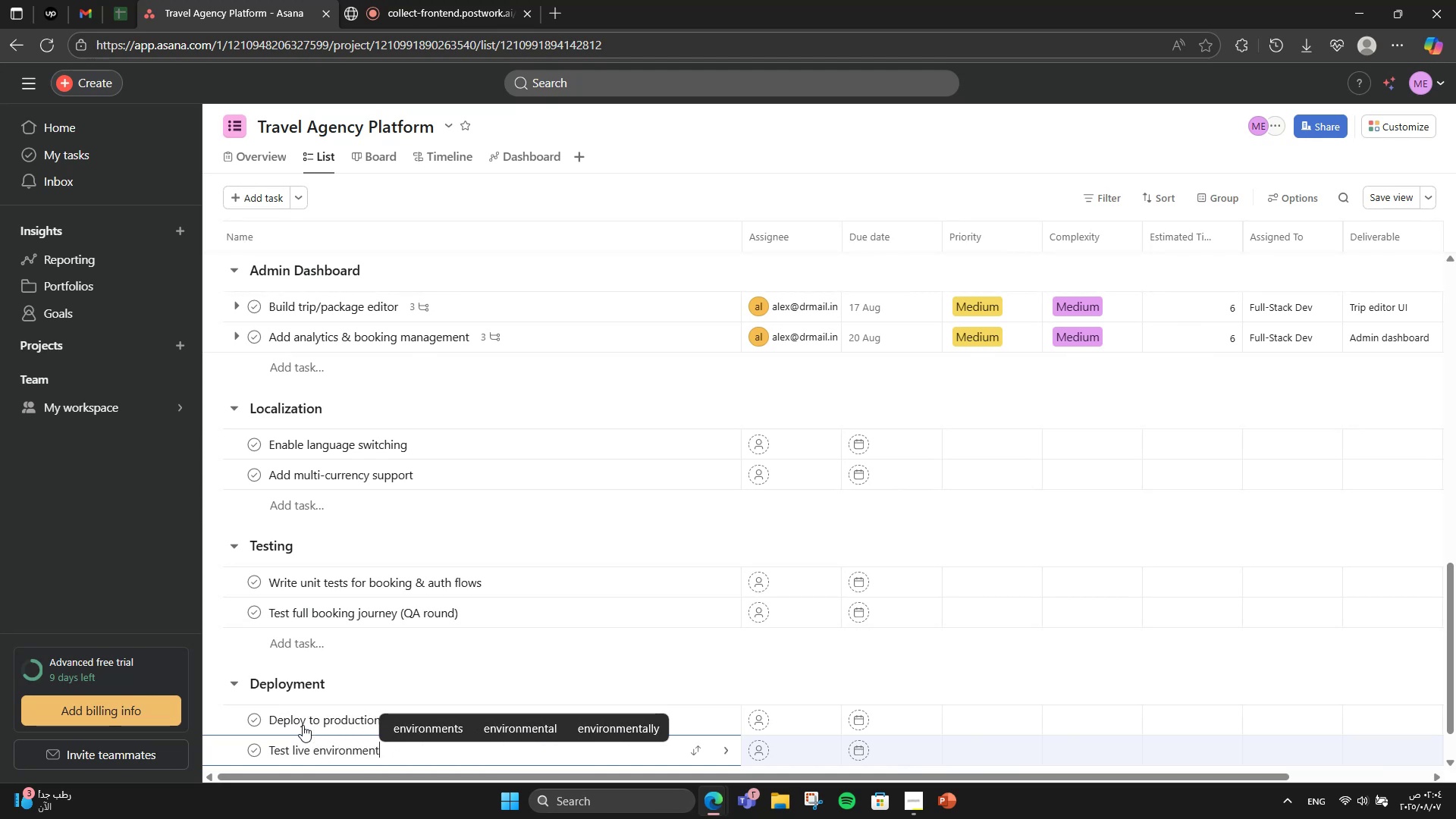 
scroll: coordinate [726, 525], scroll_direction: down, amount: 5.0
 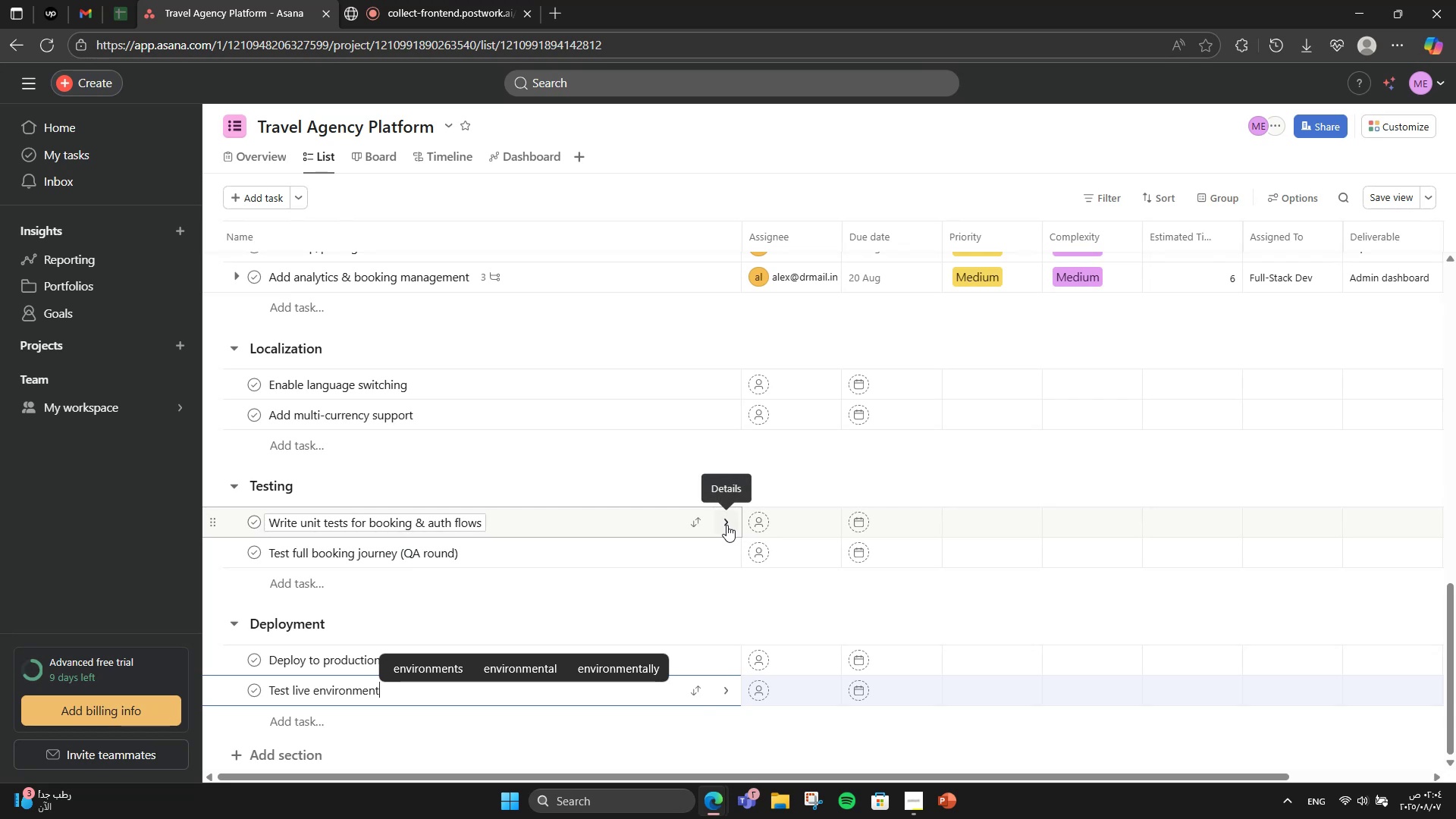 
mouse_move([833, 488])
 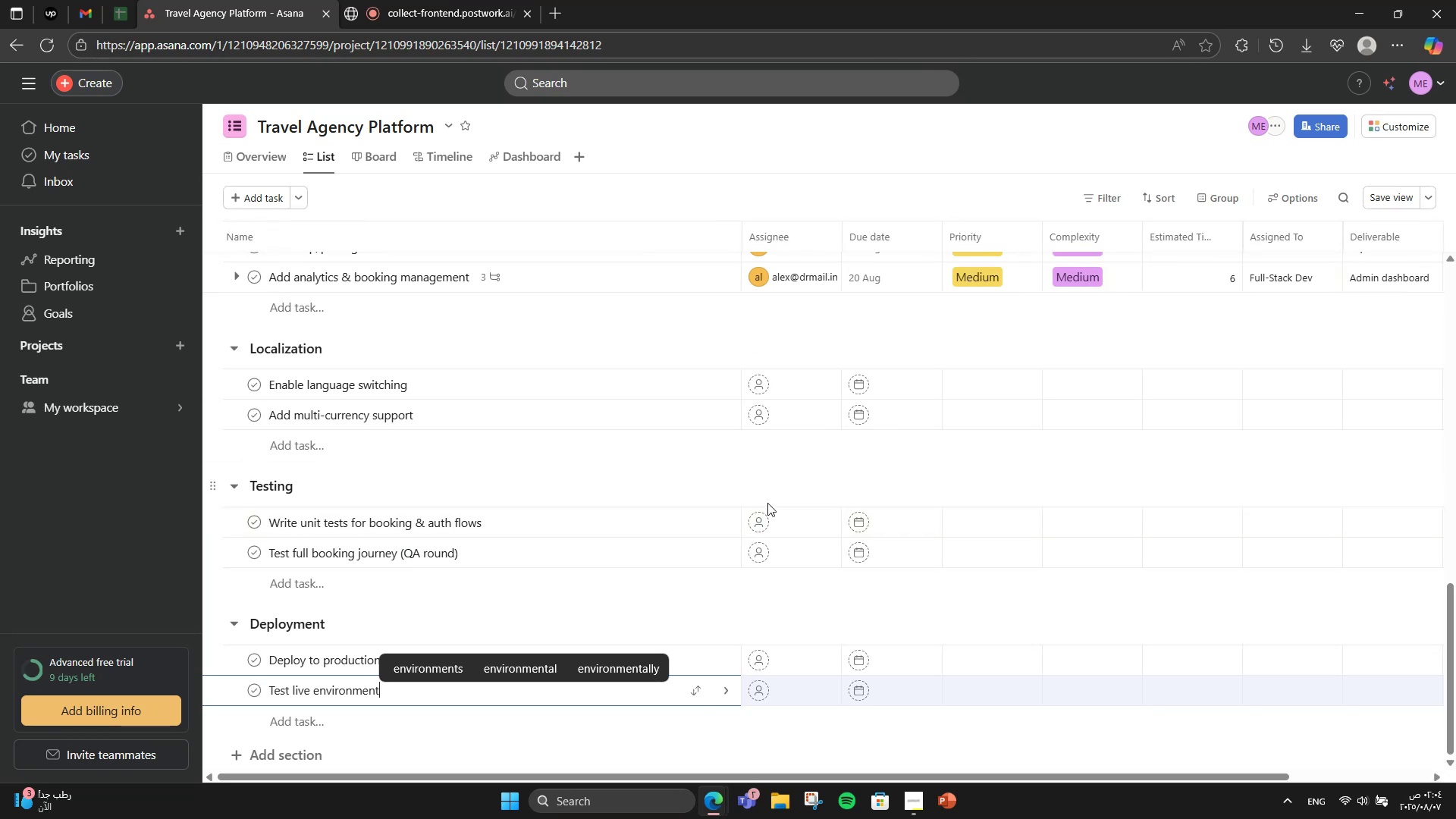 
mouse_move([782, 461])
 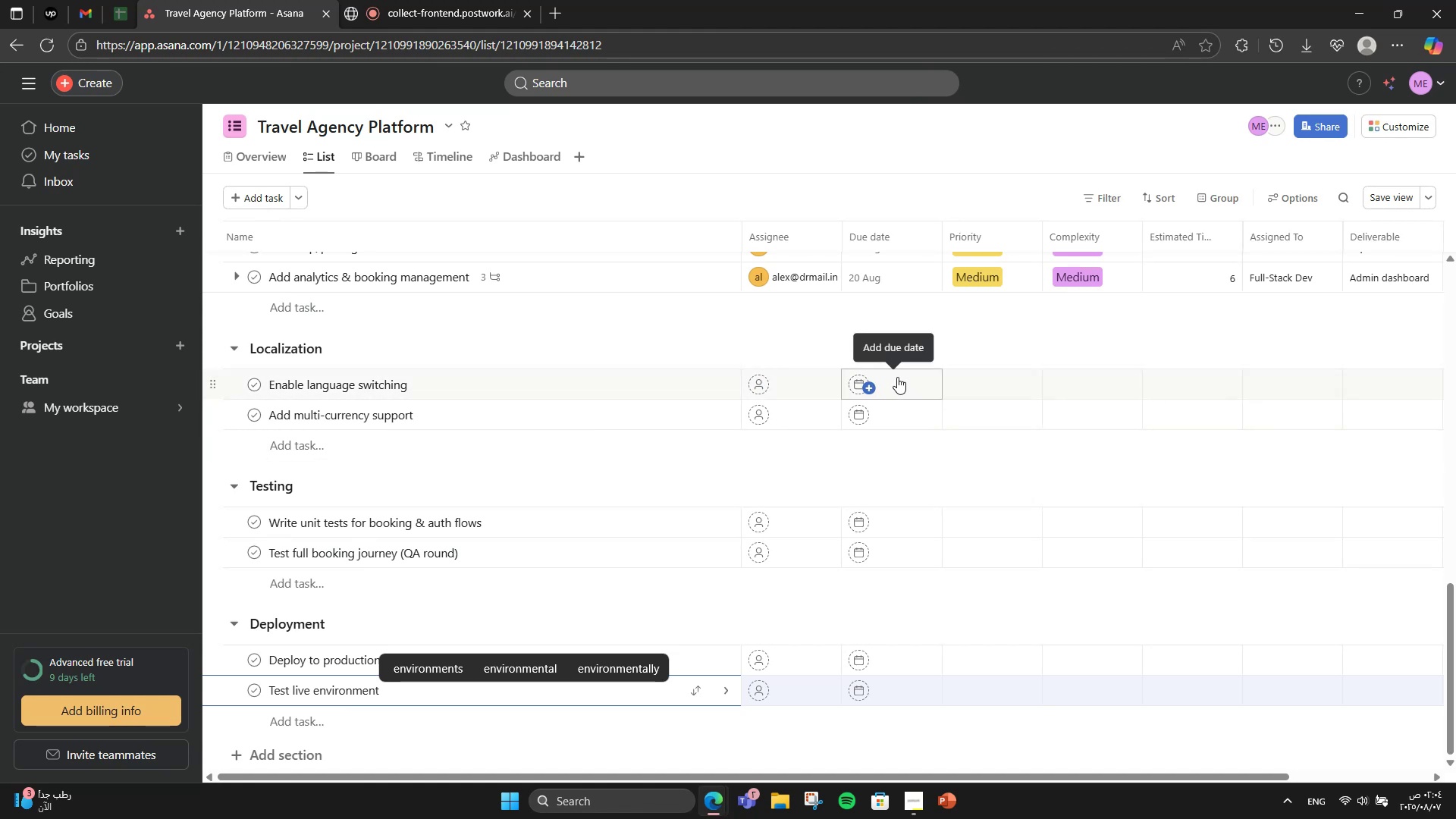 
left_click([897, 377])
 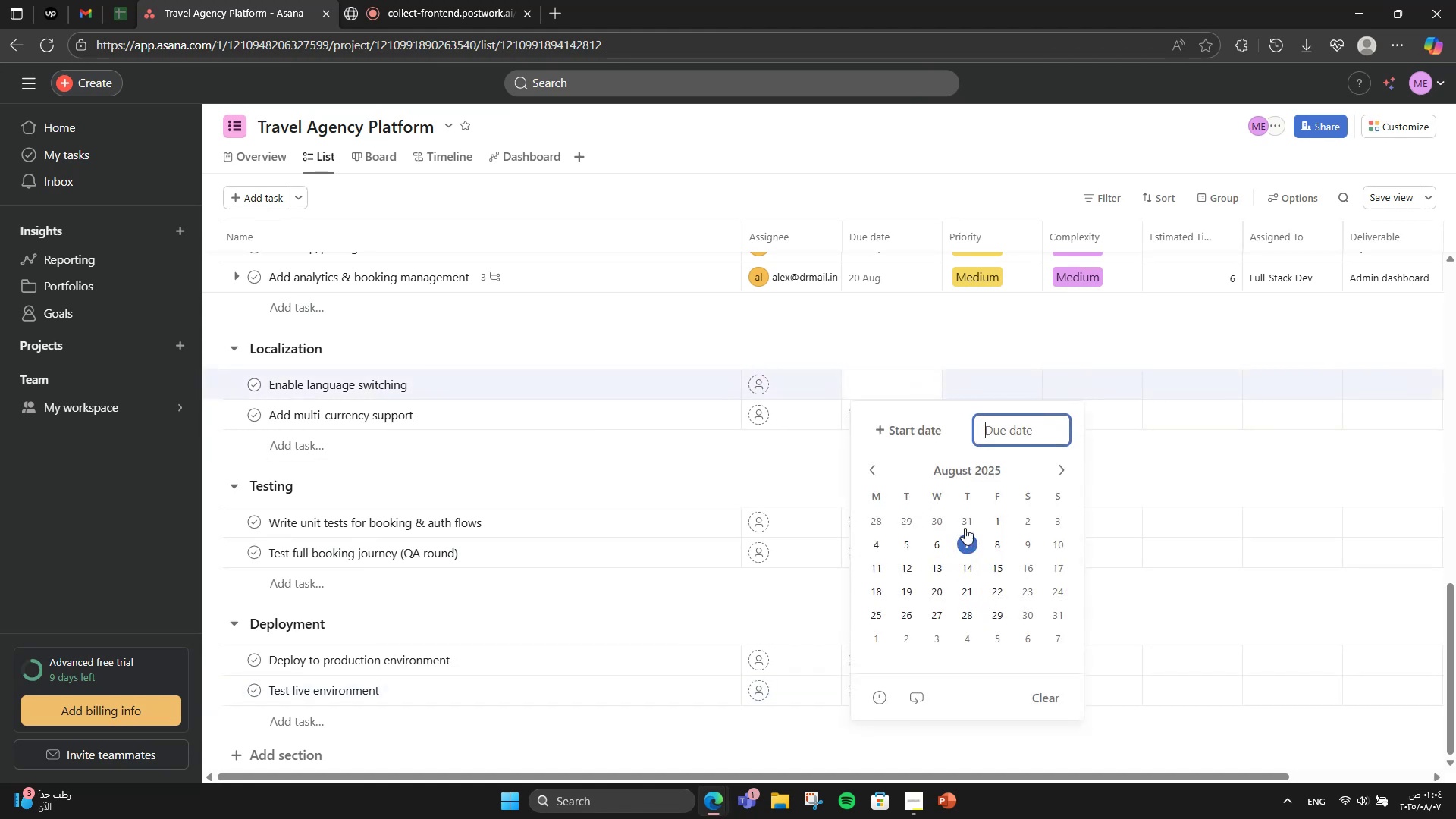 
left_click([1058, 469])
 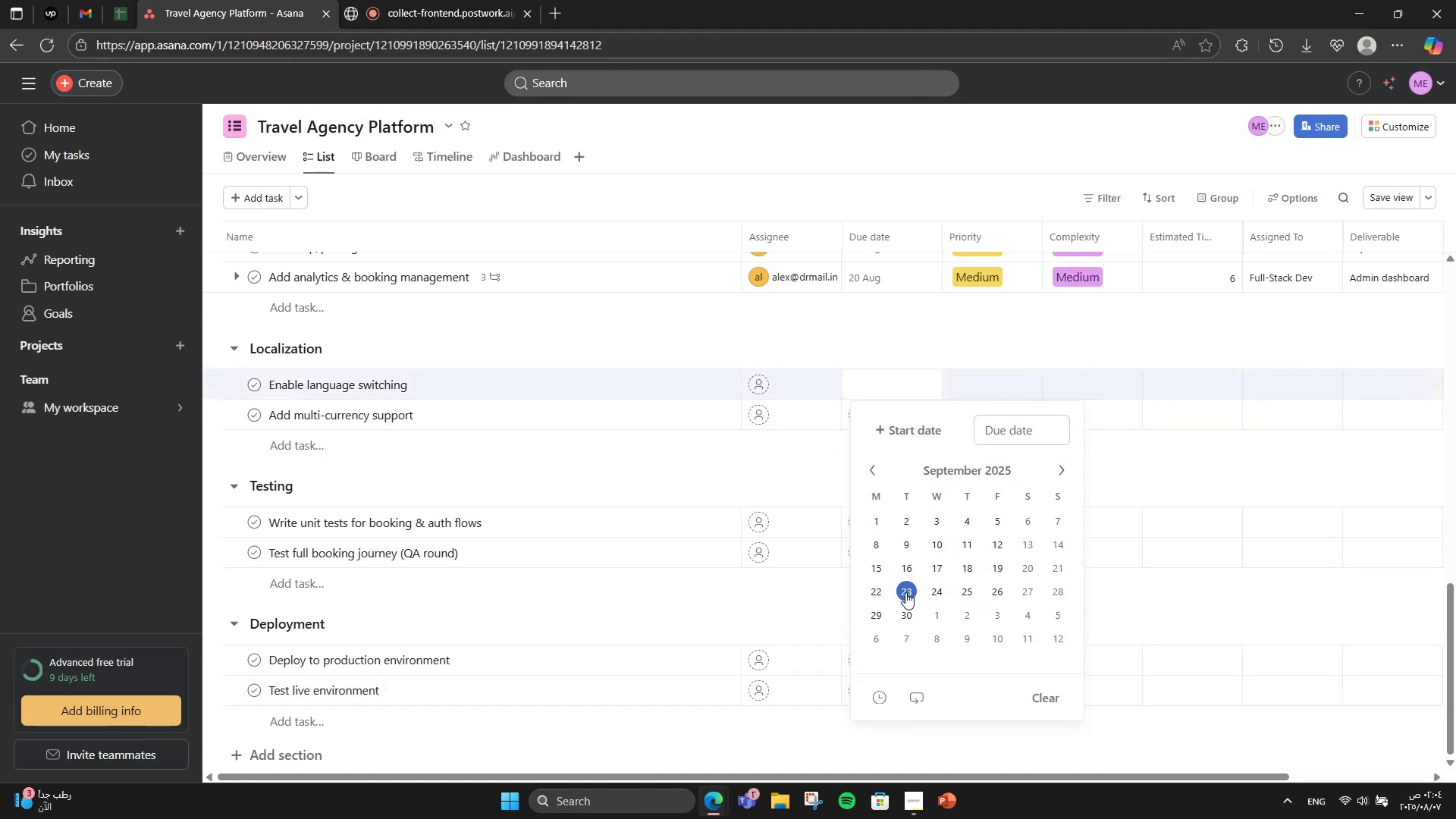 
left_click([886, 597])
 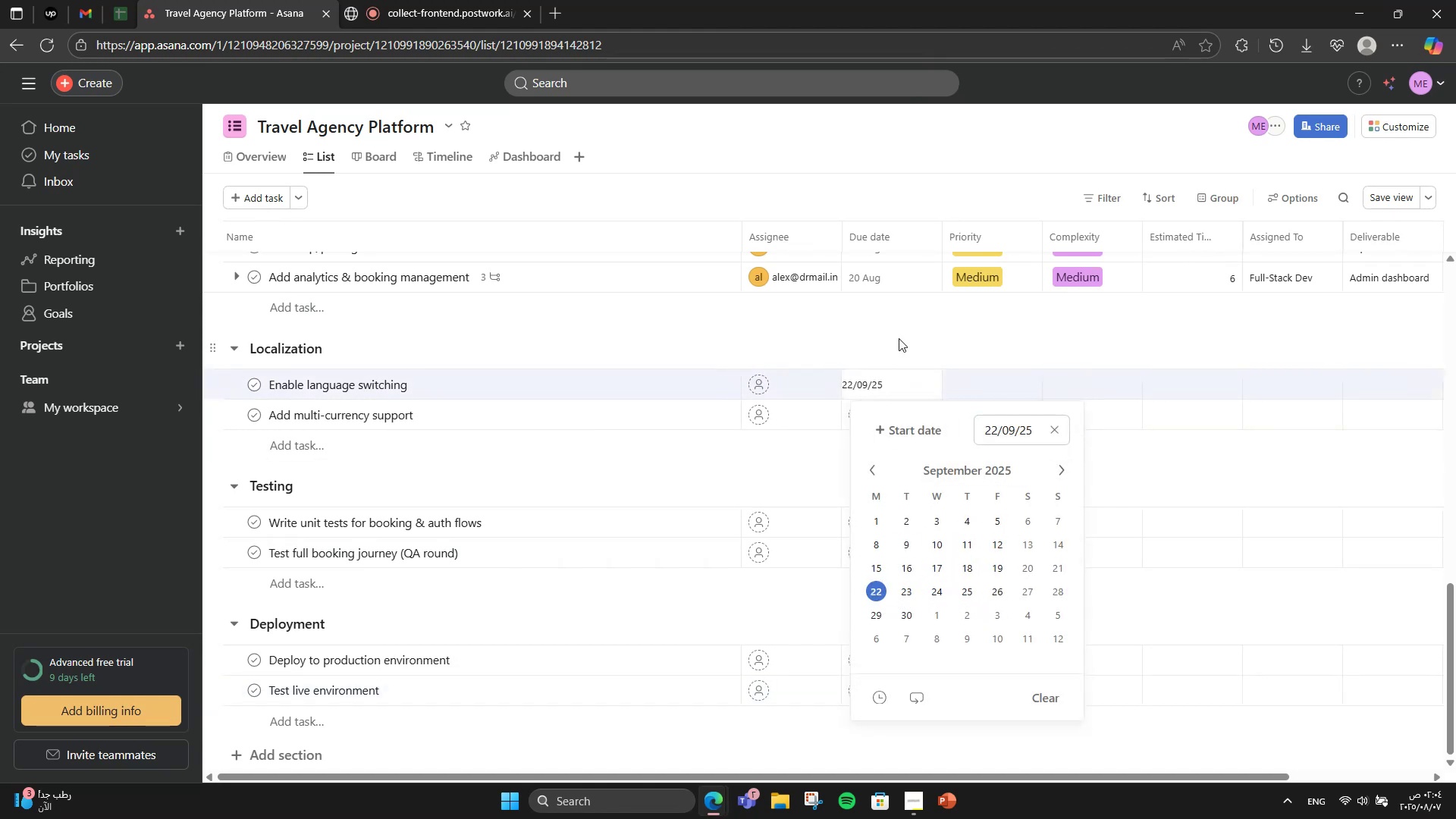 
left_click([899, 338])
 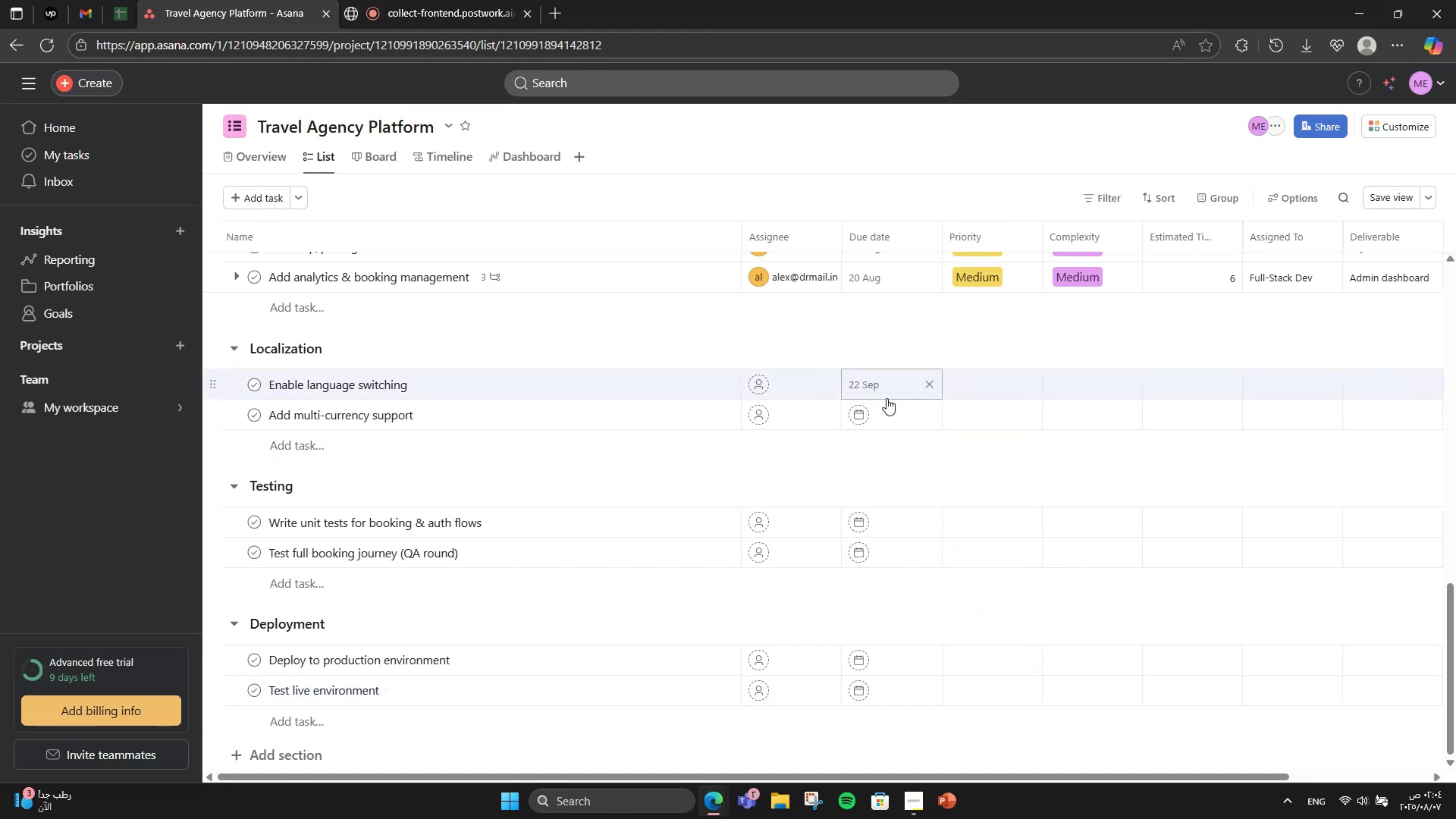 
left_click([882, 419])
 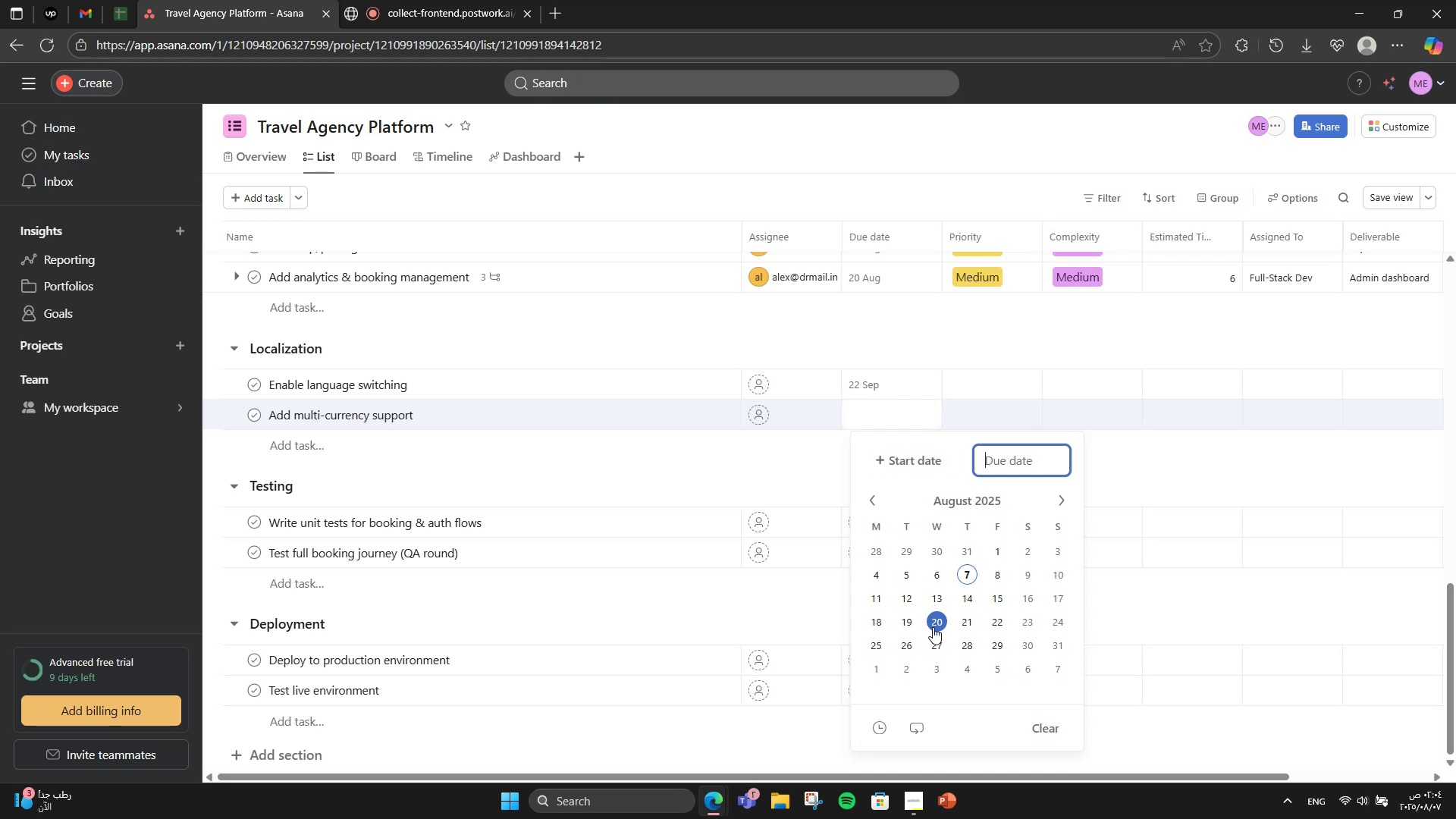 
left_click([1031, 616])
 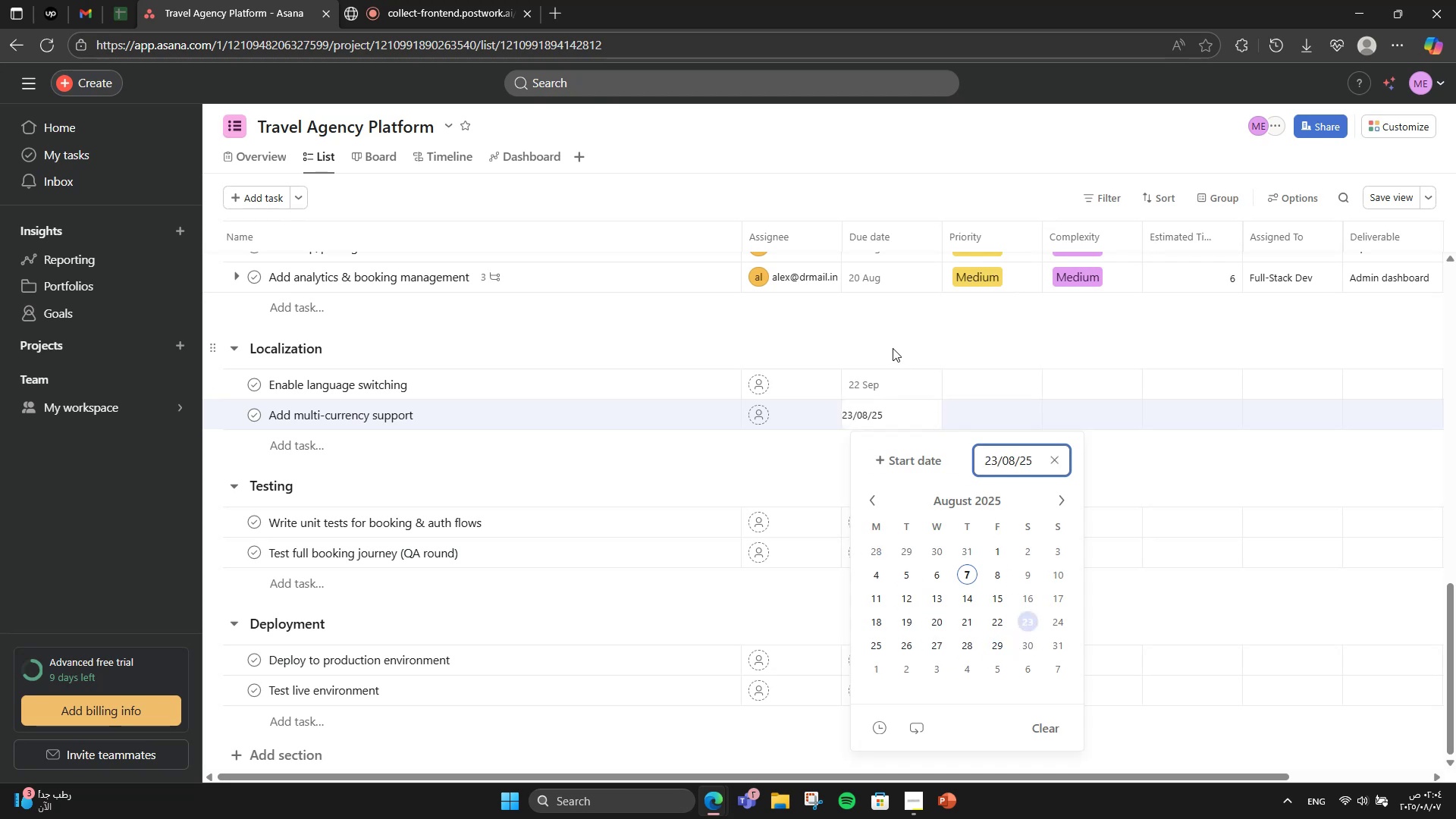 
left_click([893, 348])
 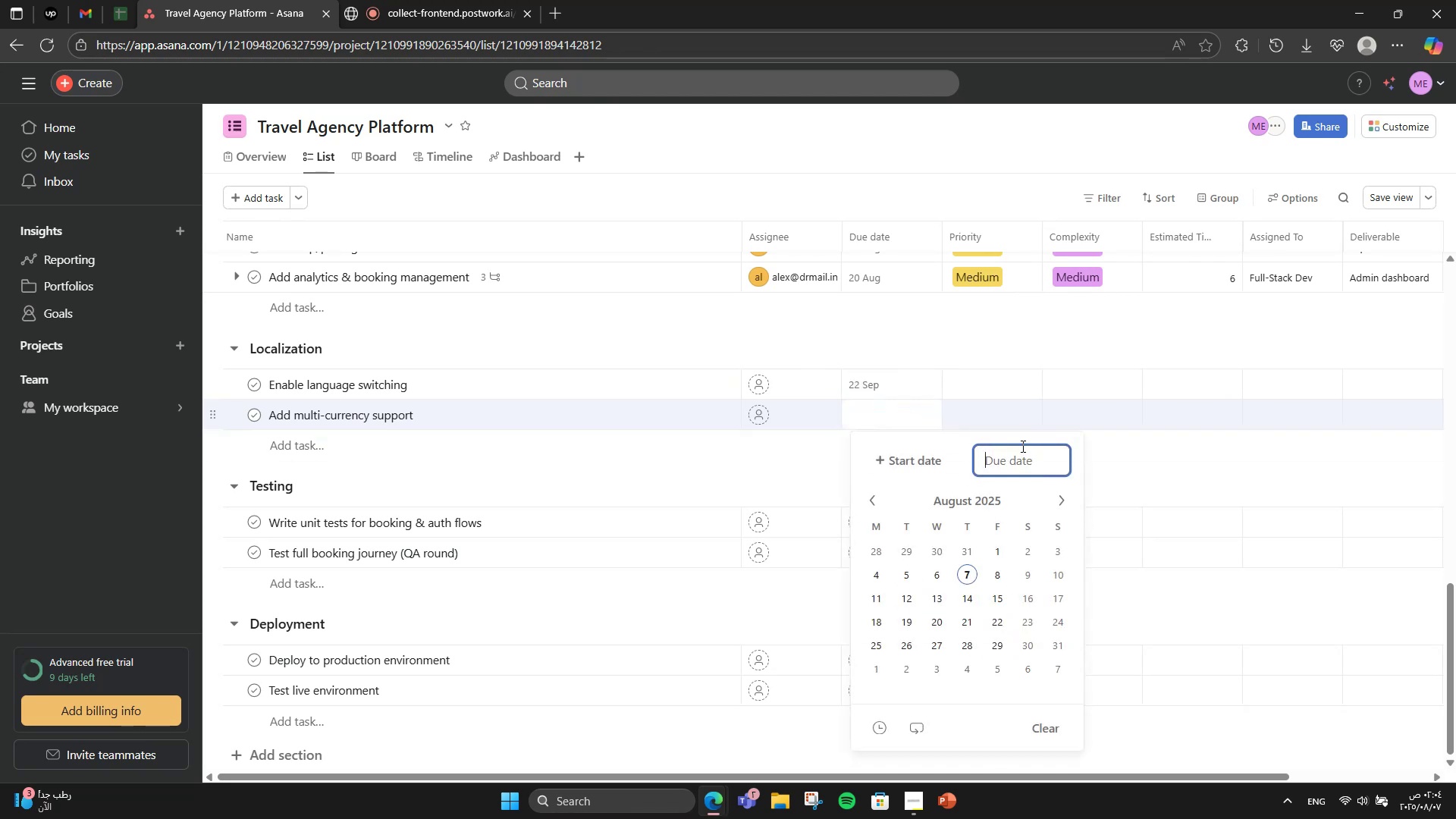 
double_click([1052, 498])
 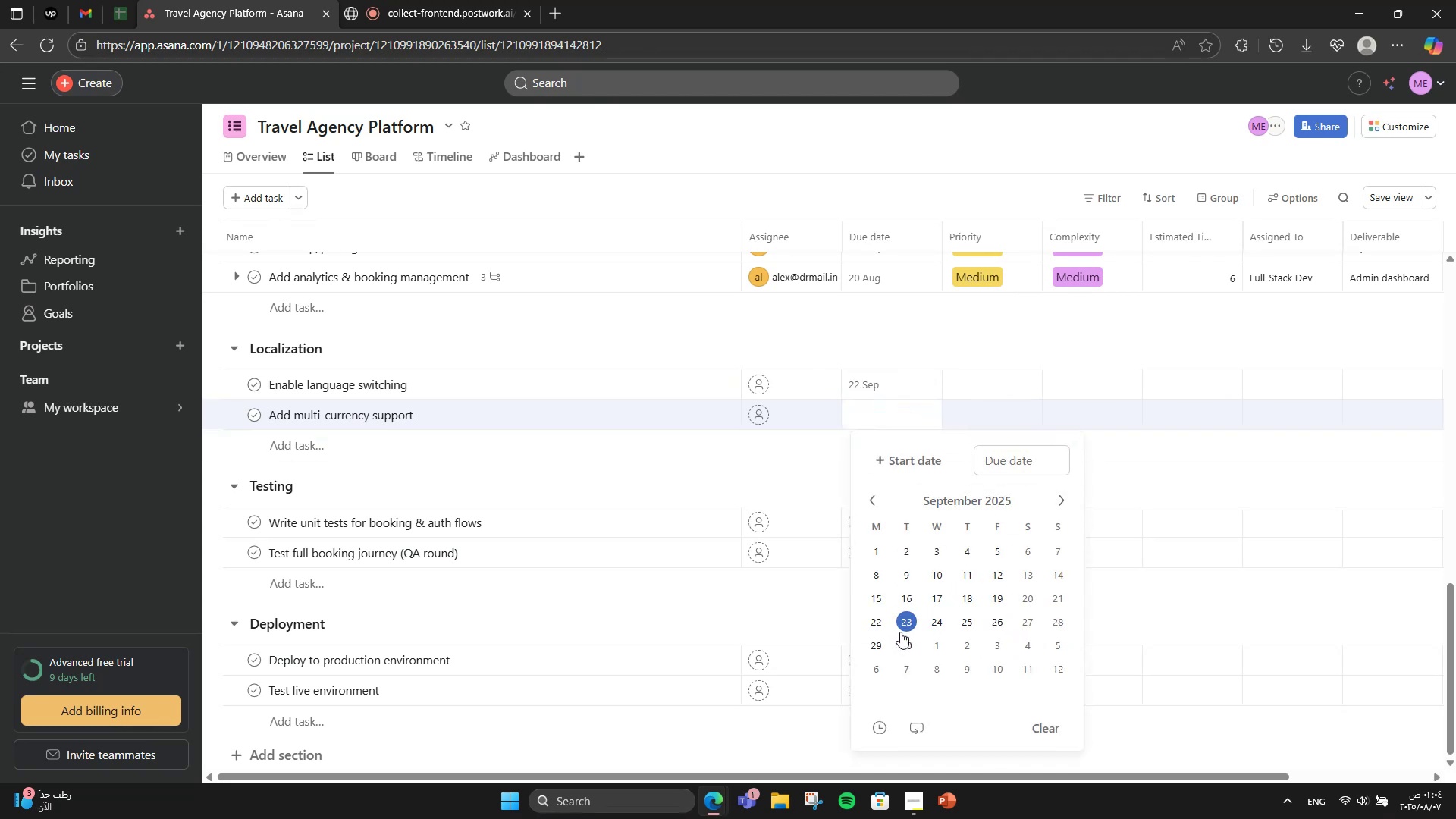 
left_click([903, 629])
 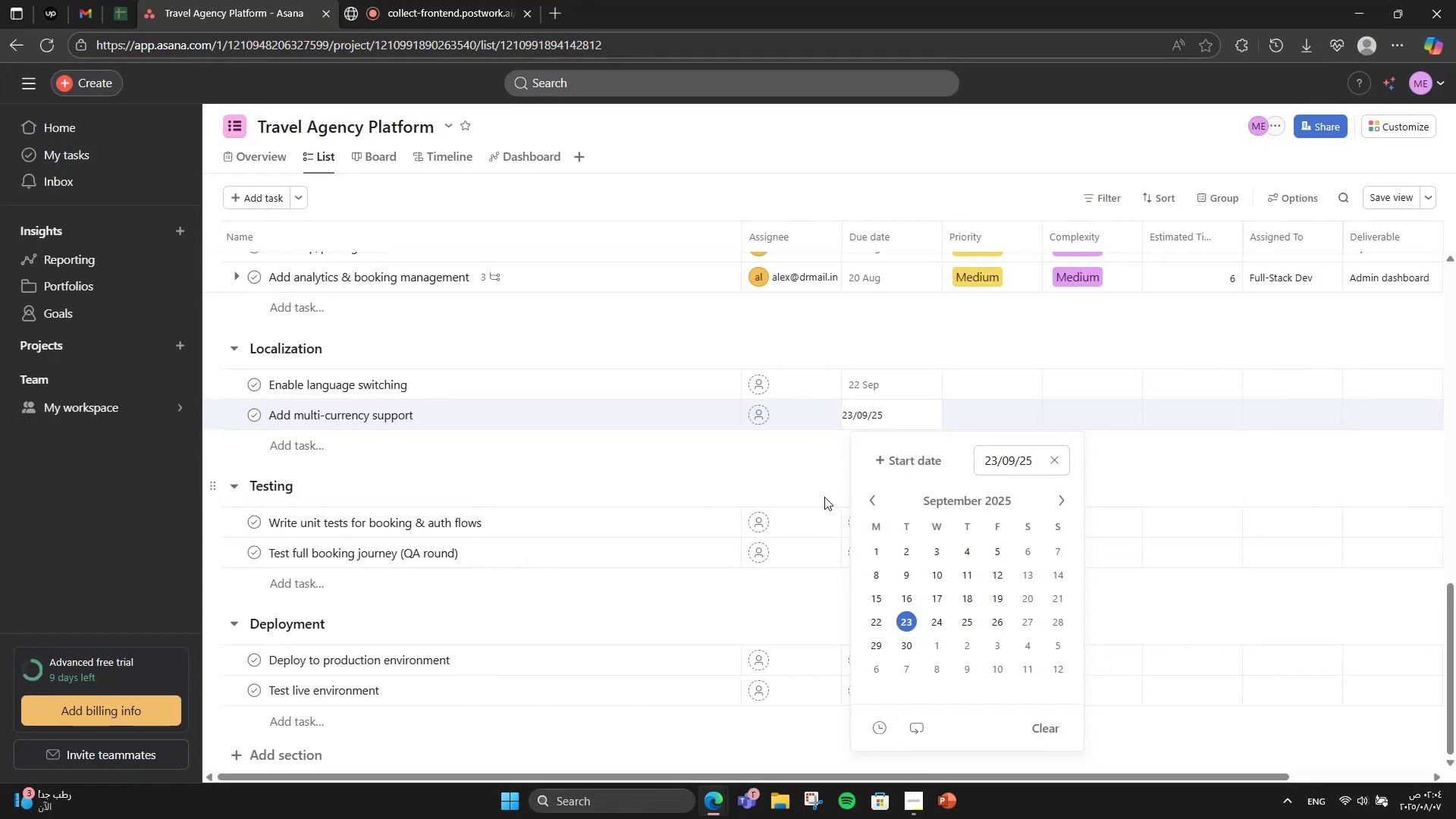 
left_click([824, 491])
 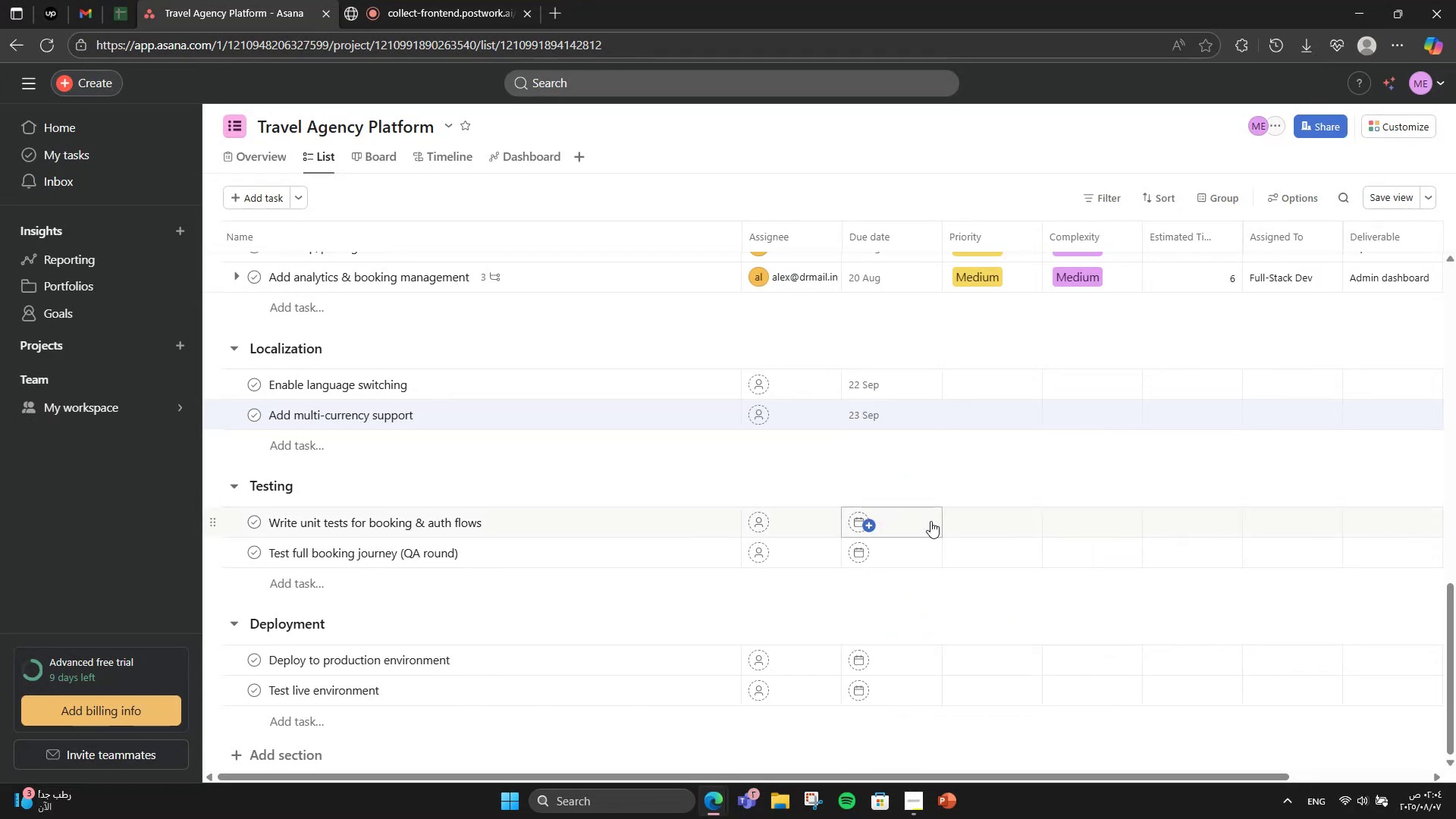 
left_click([930, 521])
 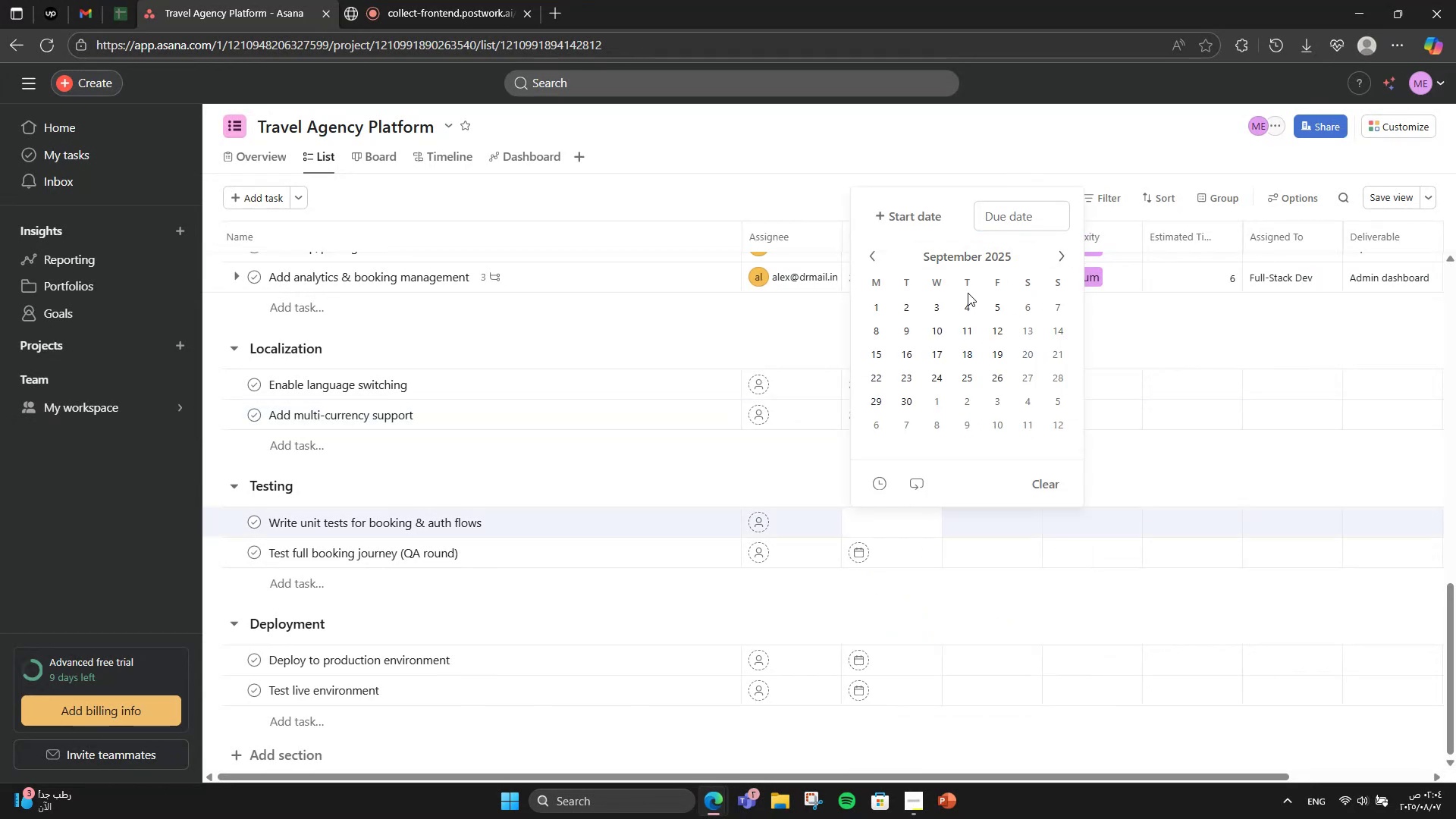 
wait(5.83)
 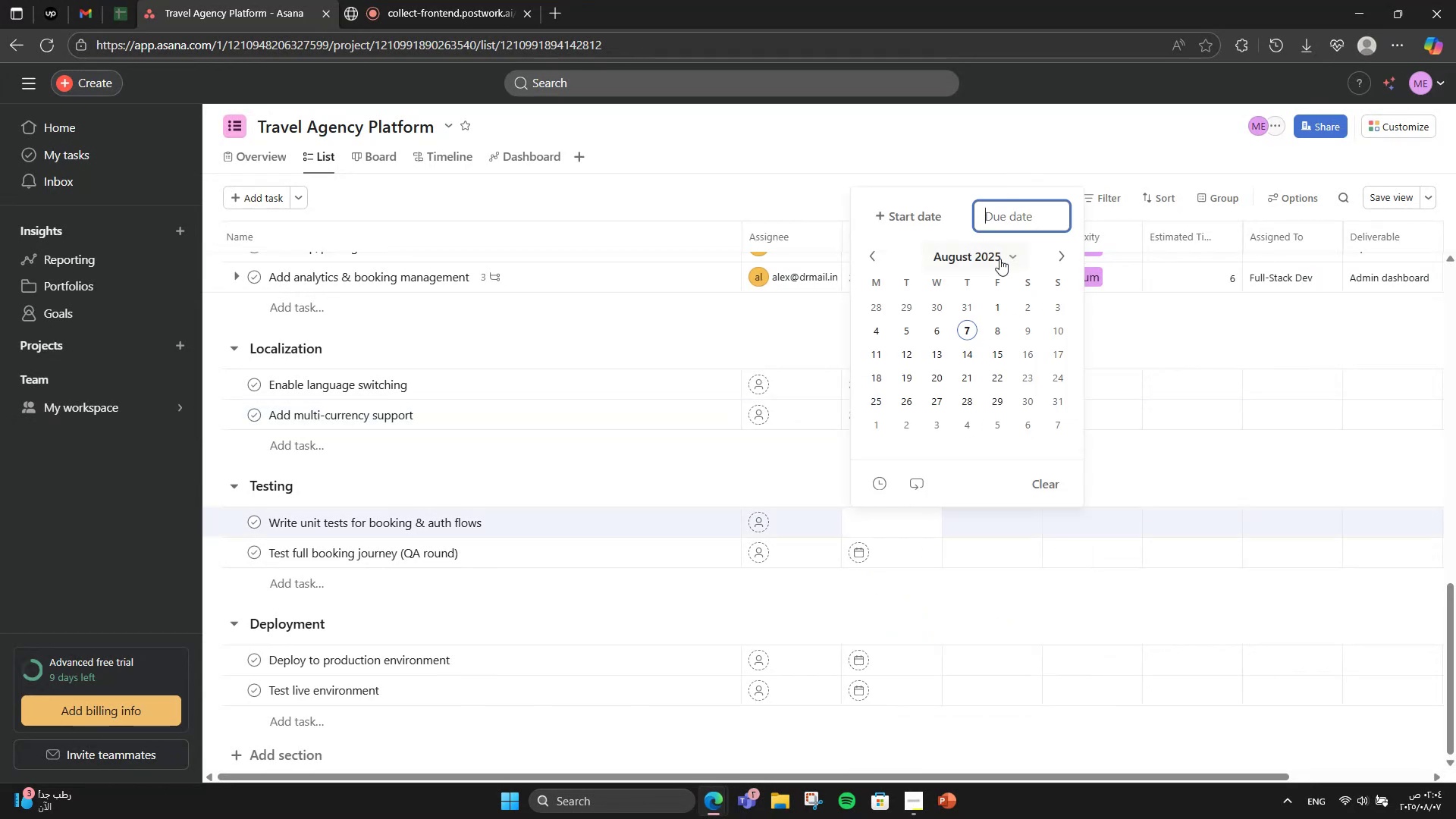 
left_click([971, 372])
 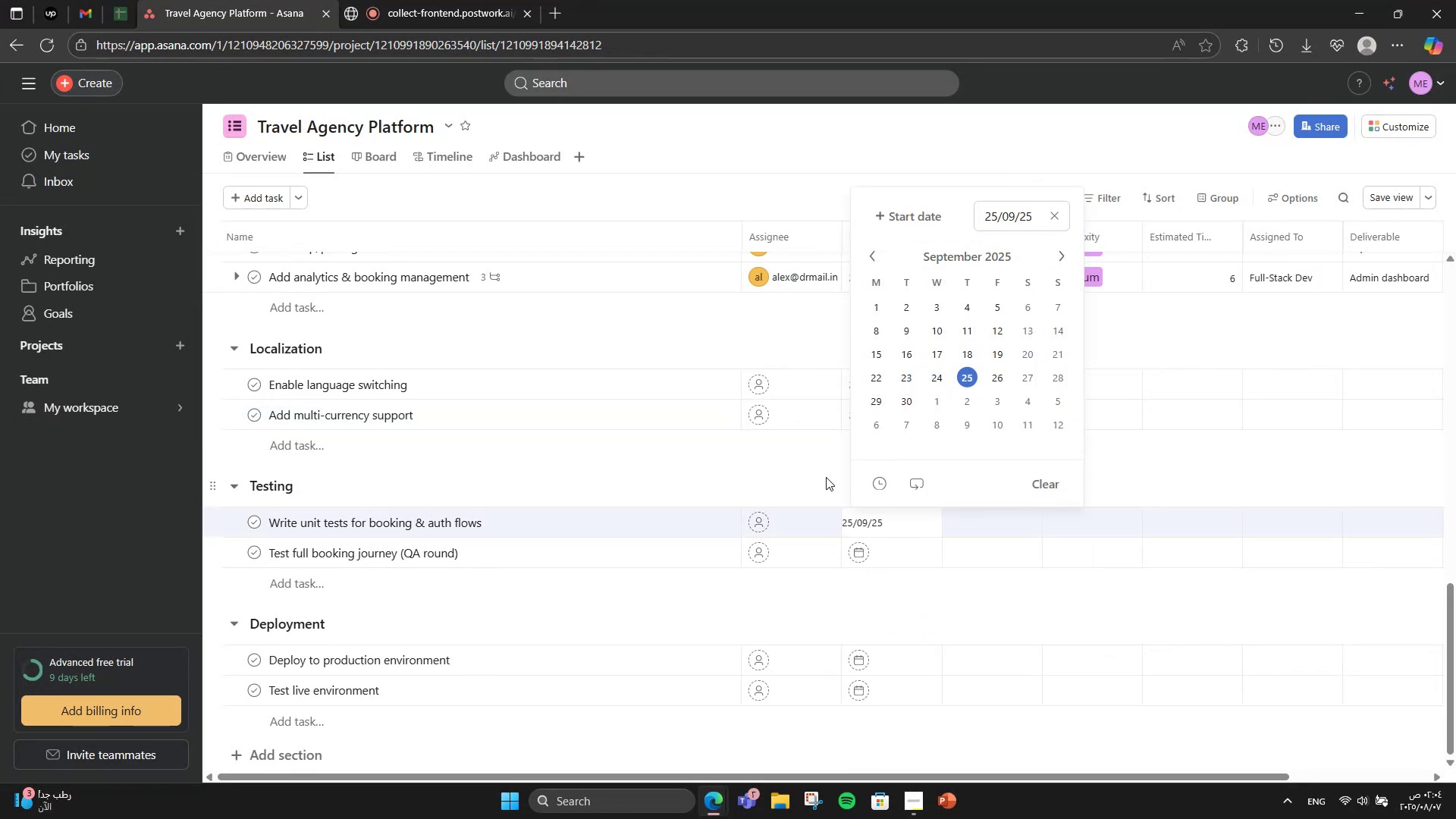 
left_click([826, 477])
 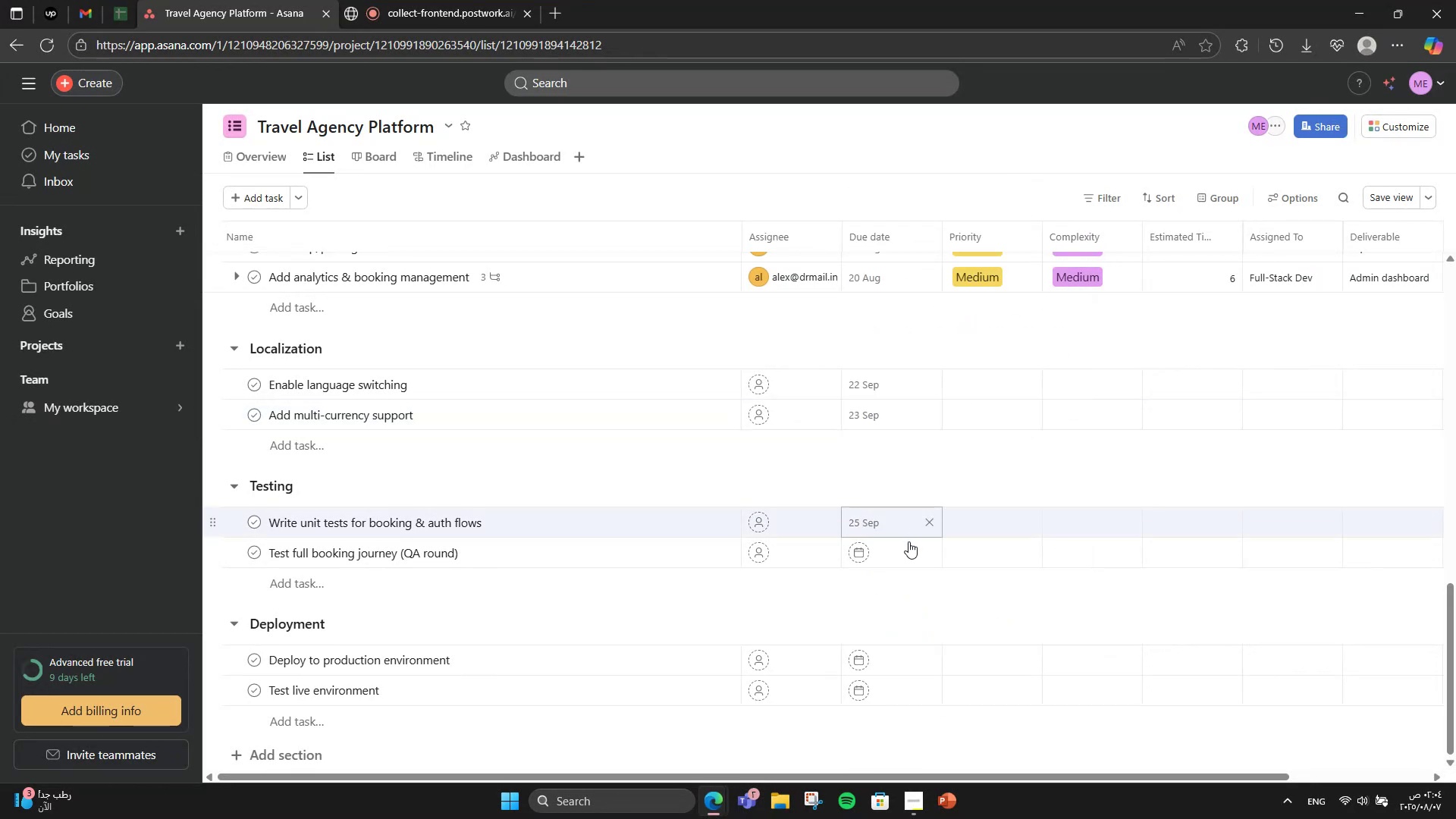 
left_click([909, 542])
 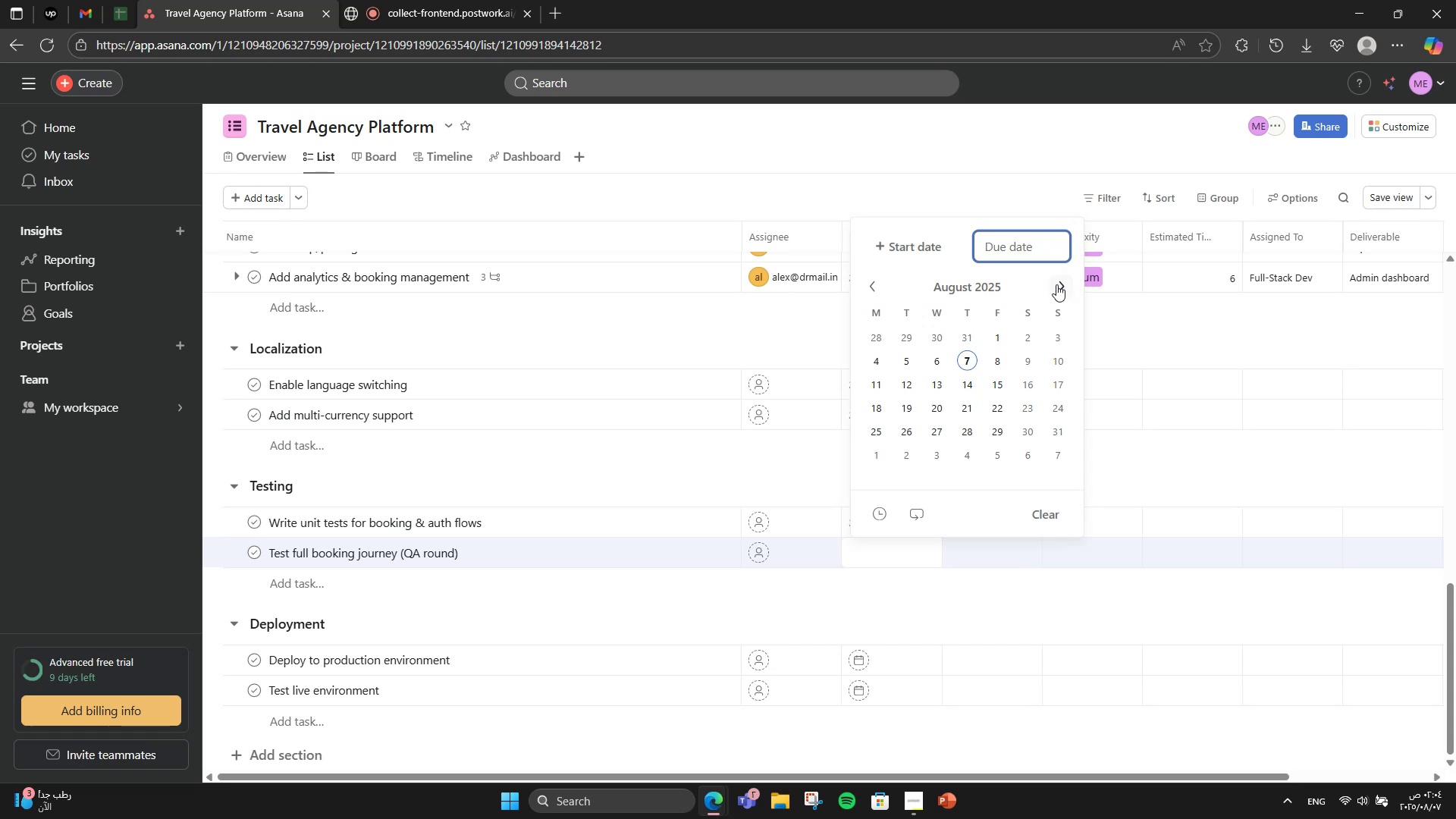 
left_click([1056, 284])
 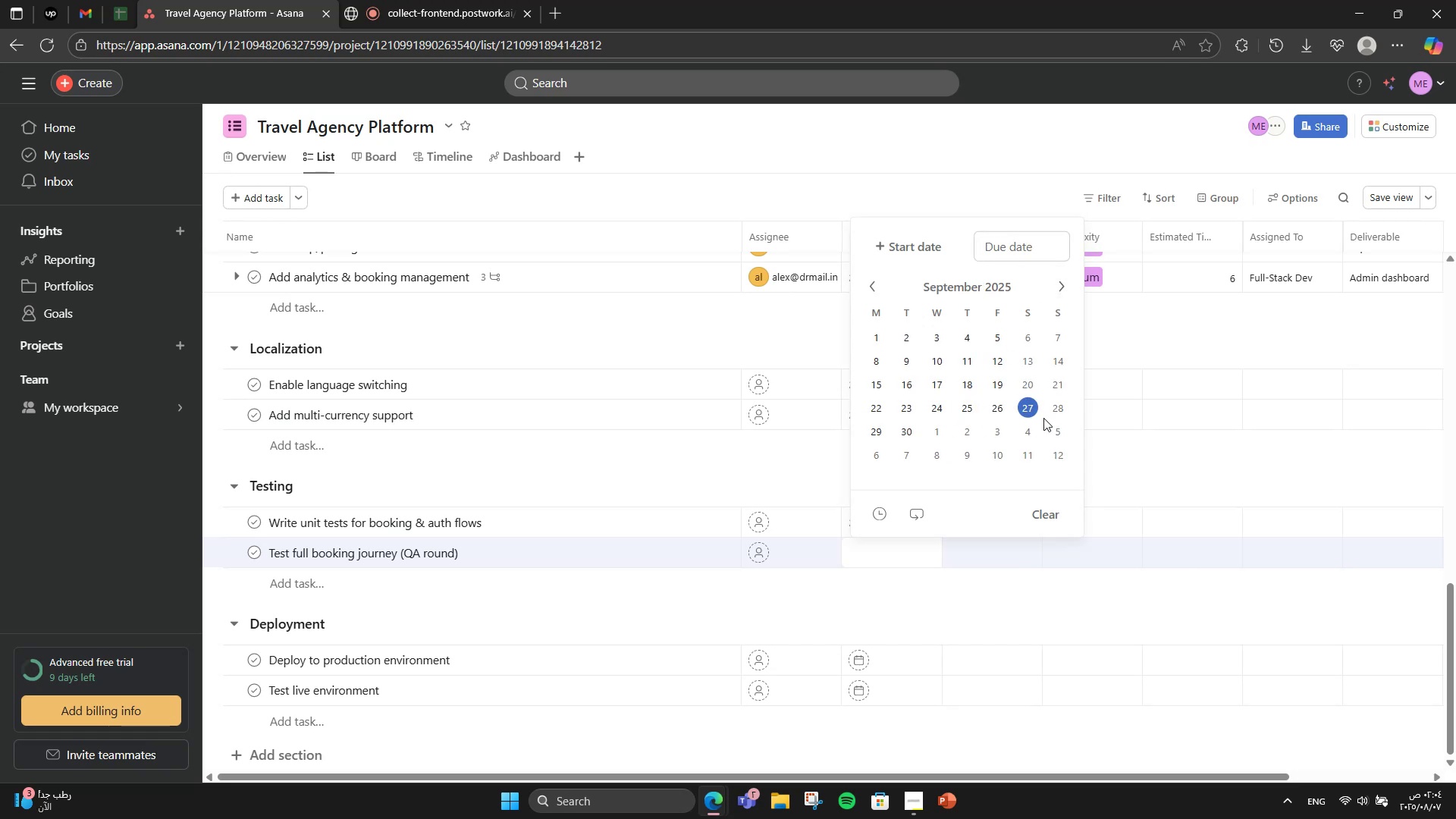 
left_click([1046, 417])
 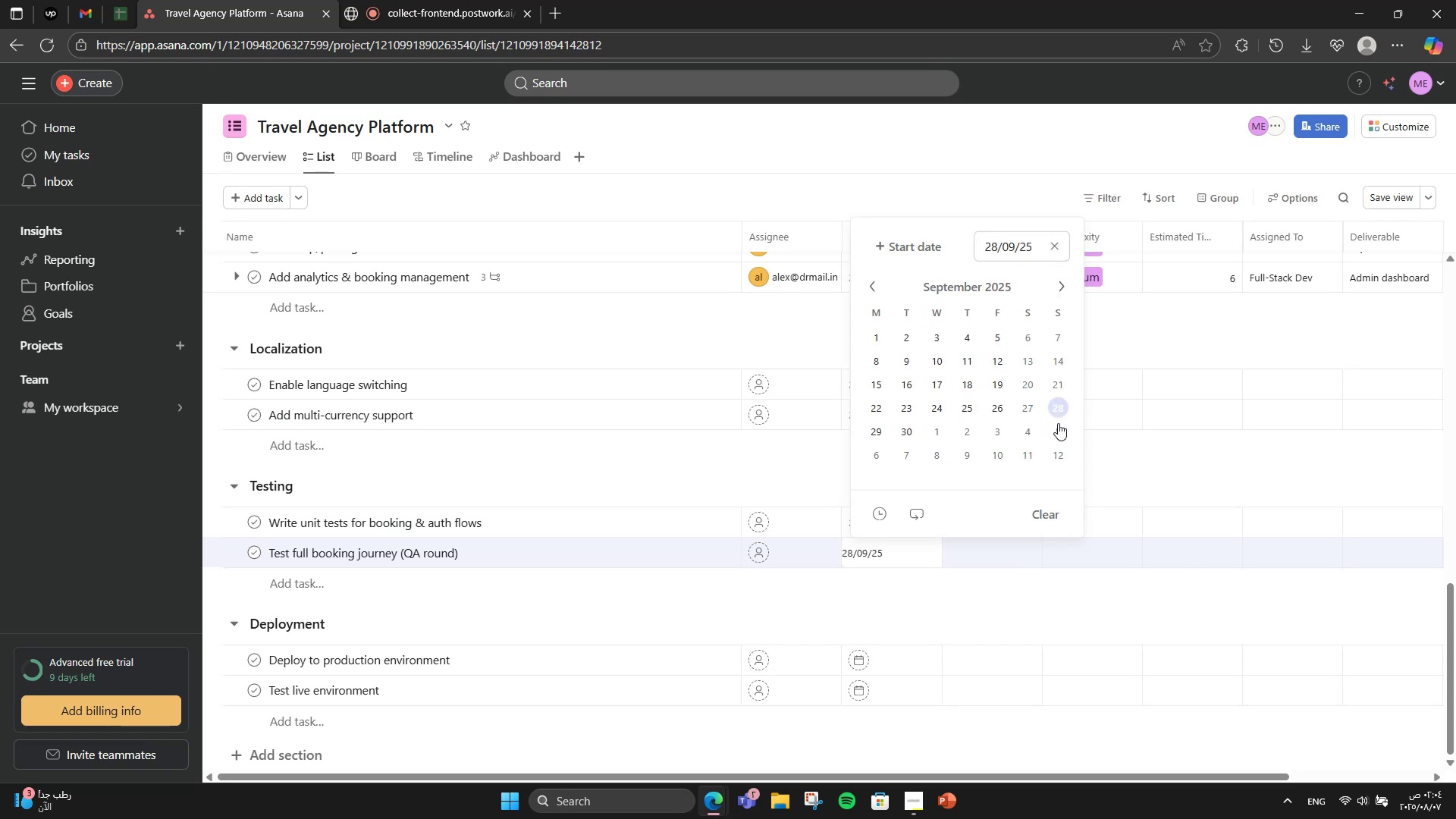 
left_click([1140, 458])
 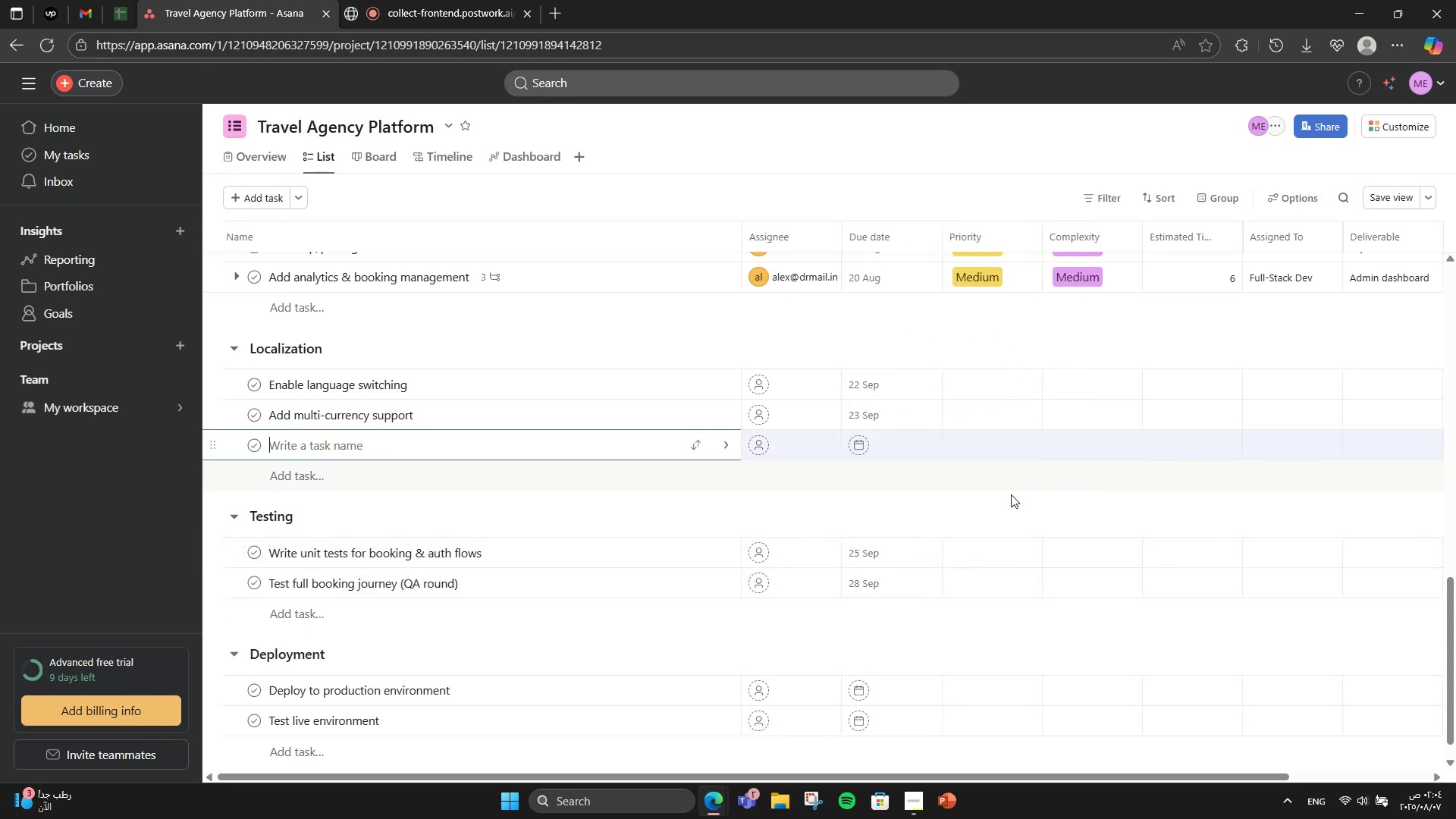 
left_click([991, 497])
 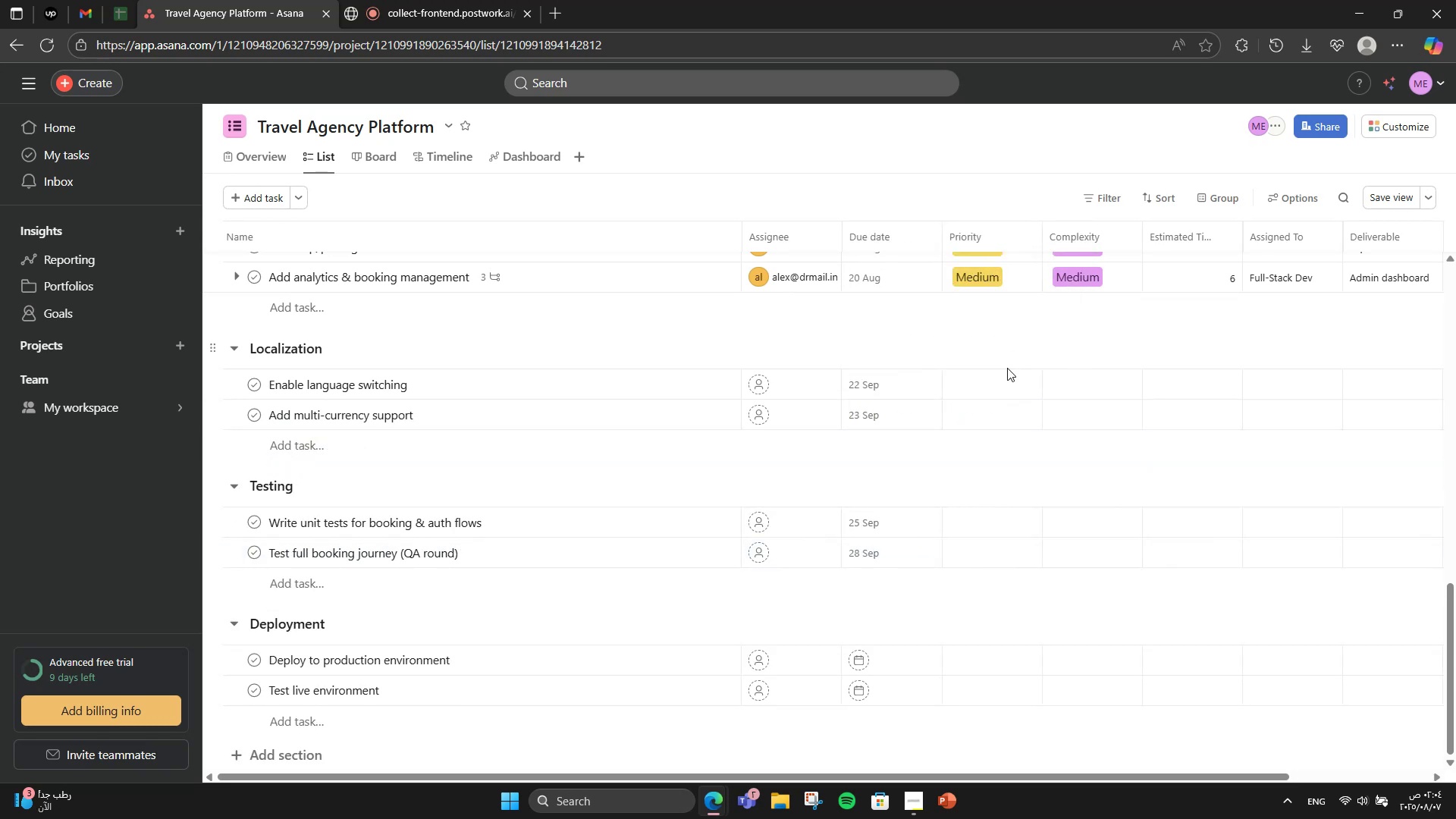 
wait(5.27)
 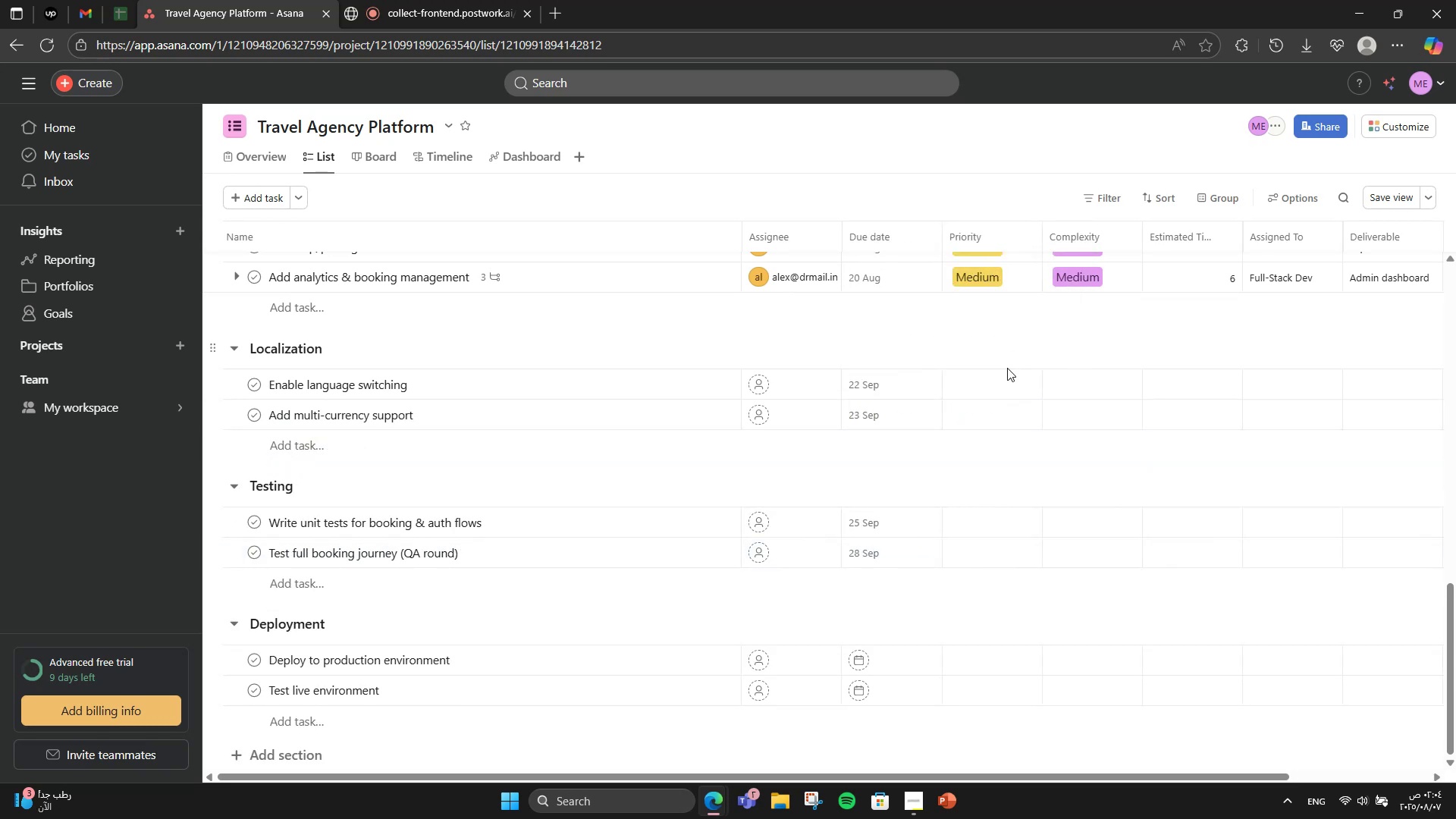 
left_click([977, 396])
 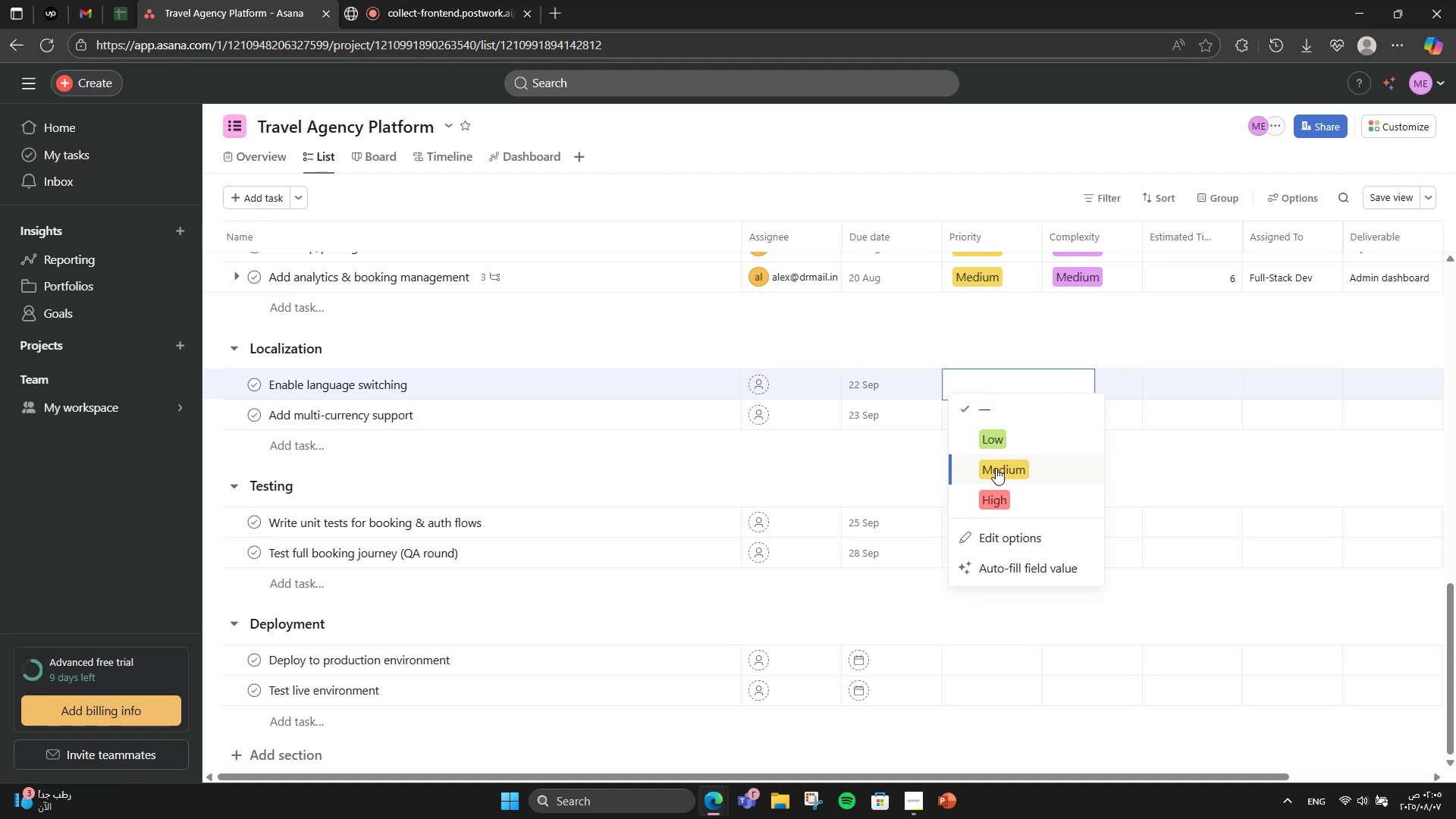 
left_click([996, 468])
 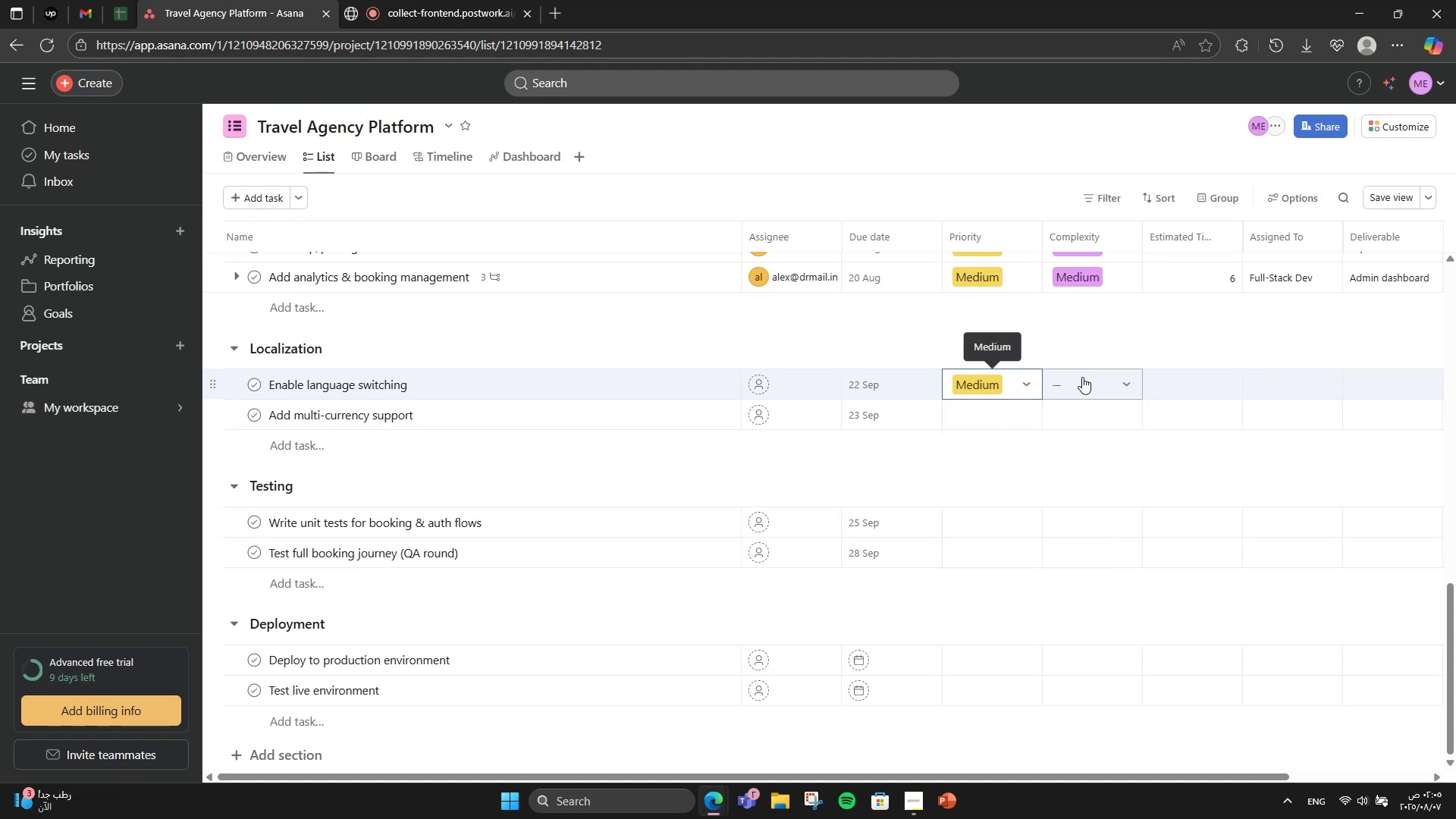 
left_click([1082, 377])
 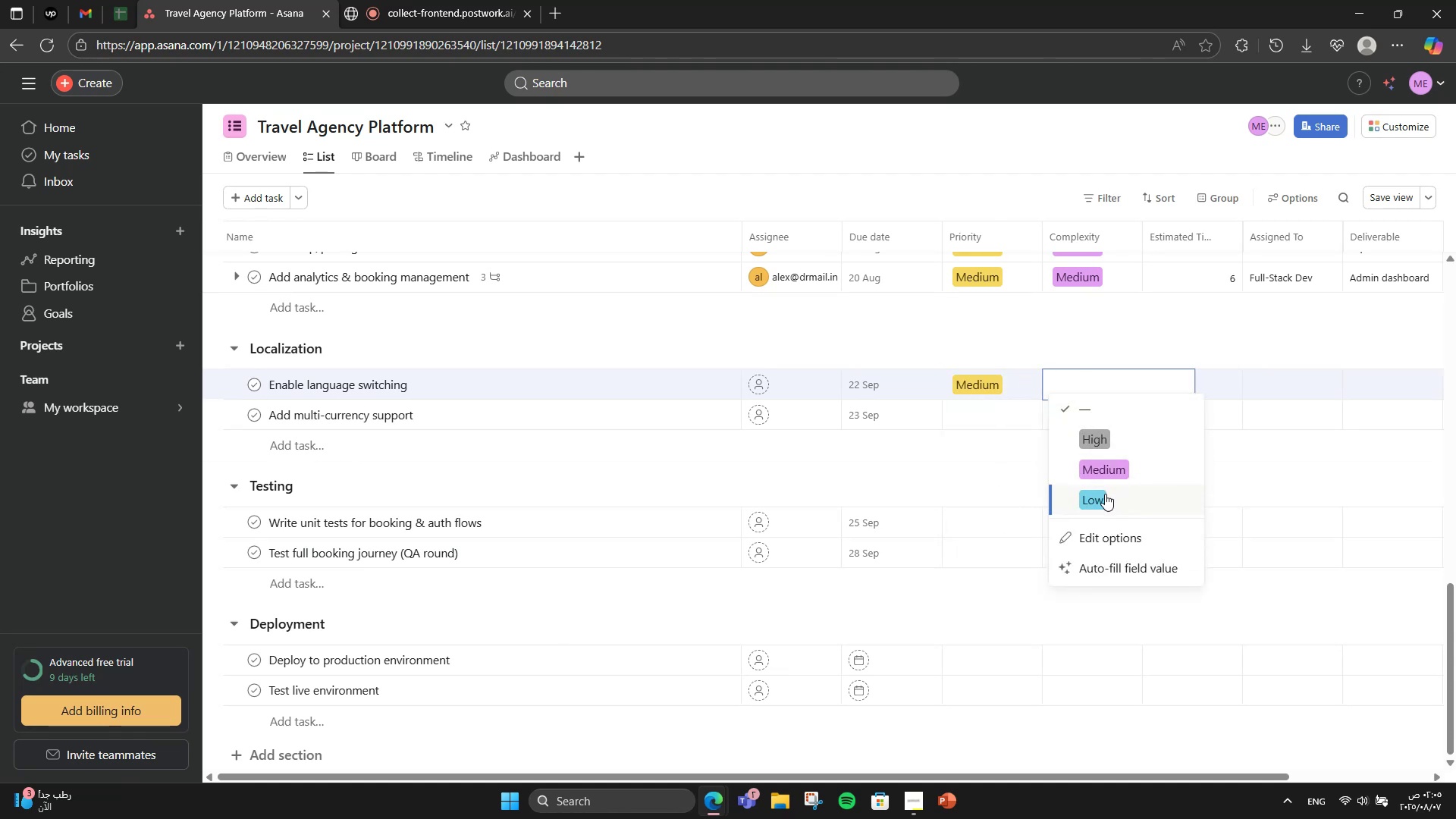 
left_click([1105, 494])
 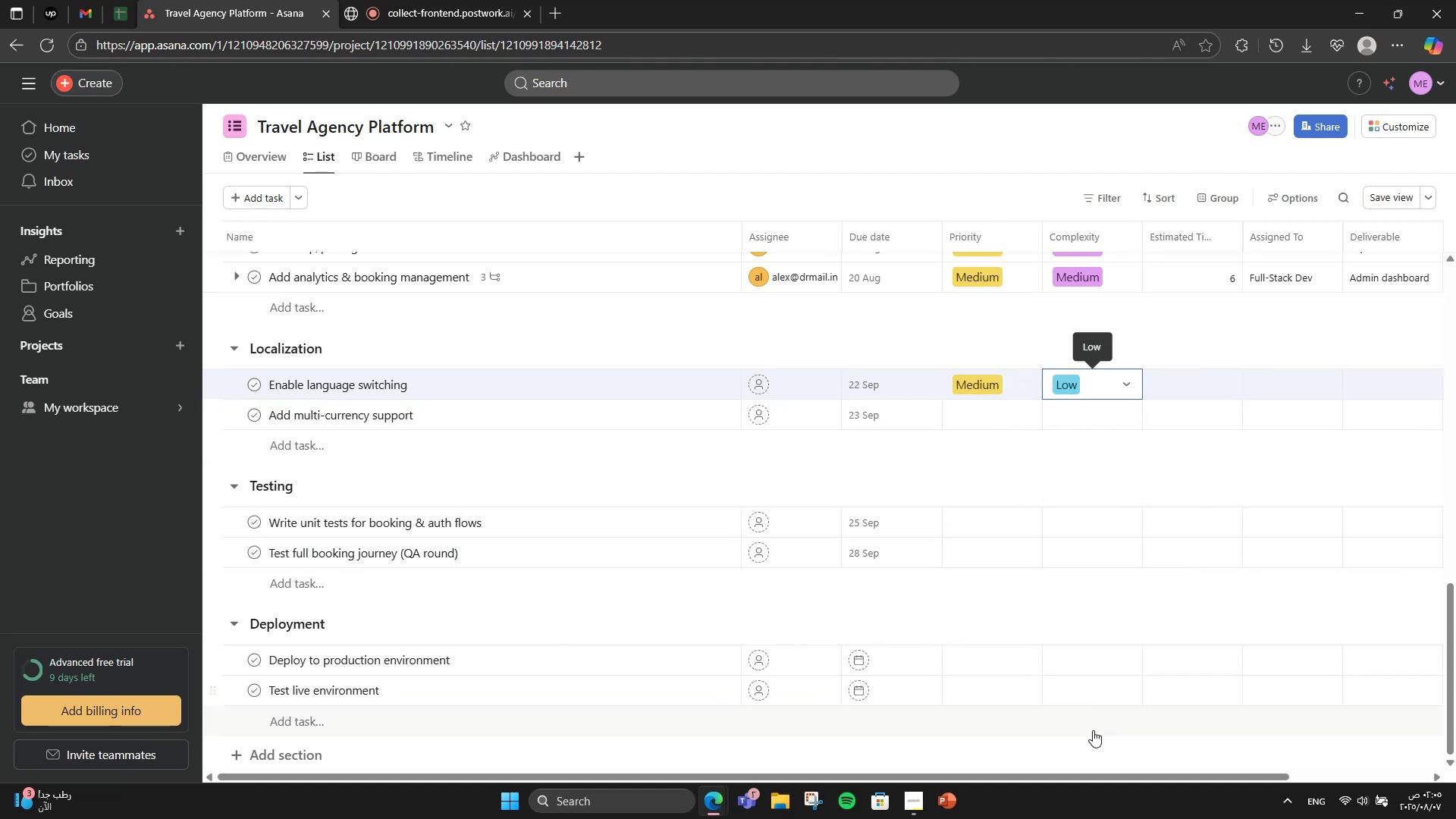 
left_click_drag(start_coordinate=[1120, 780], to_coordinate=[1170, 782])
 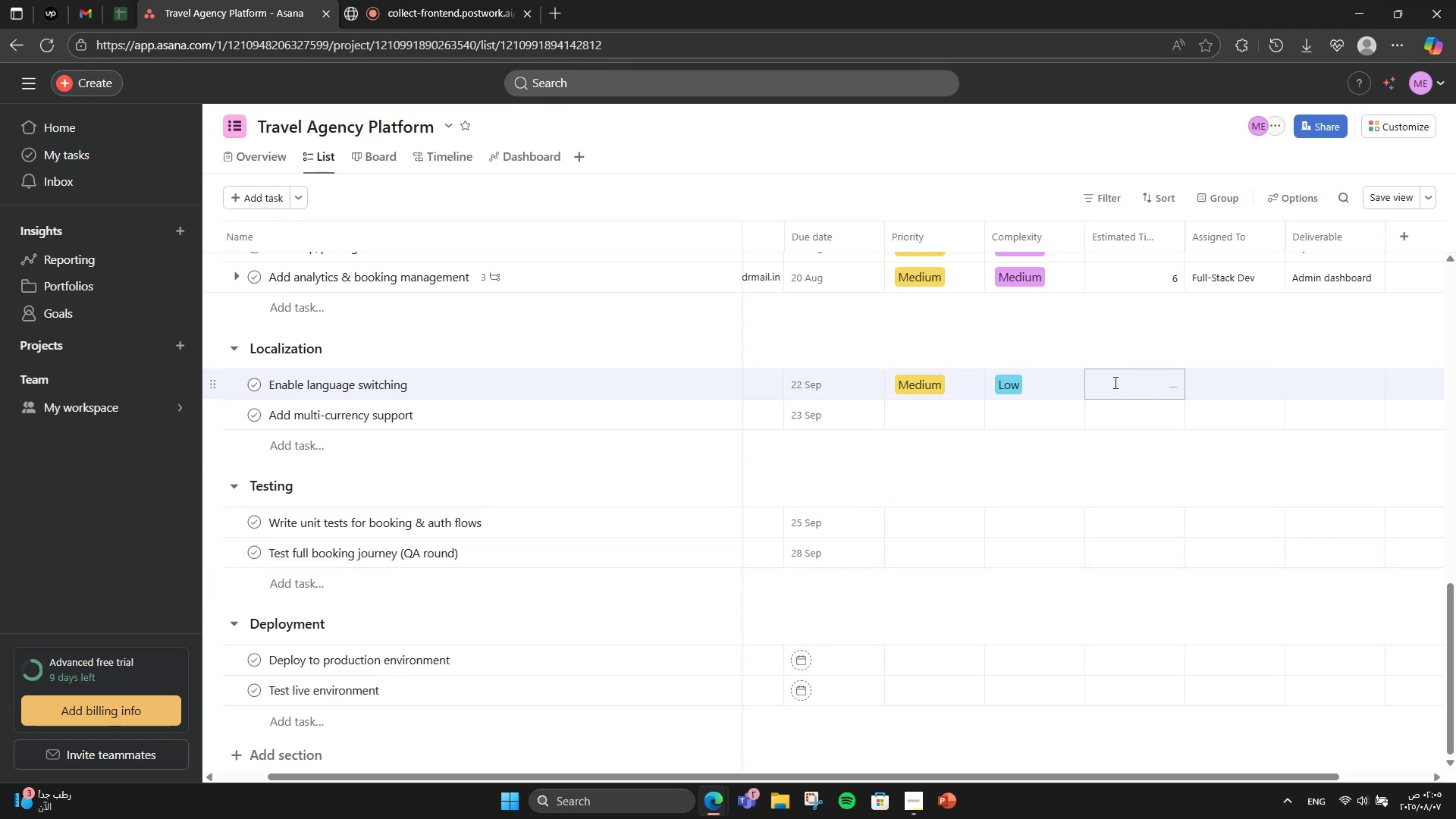 
key(Numpad5)
 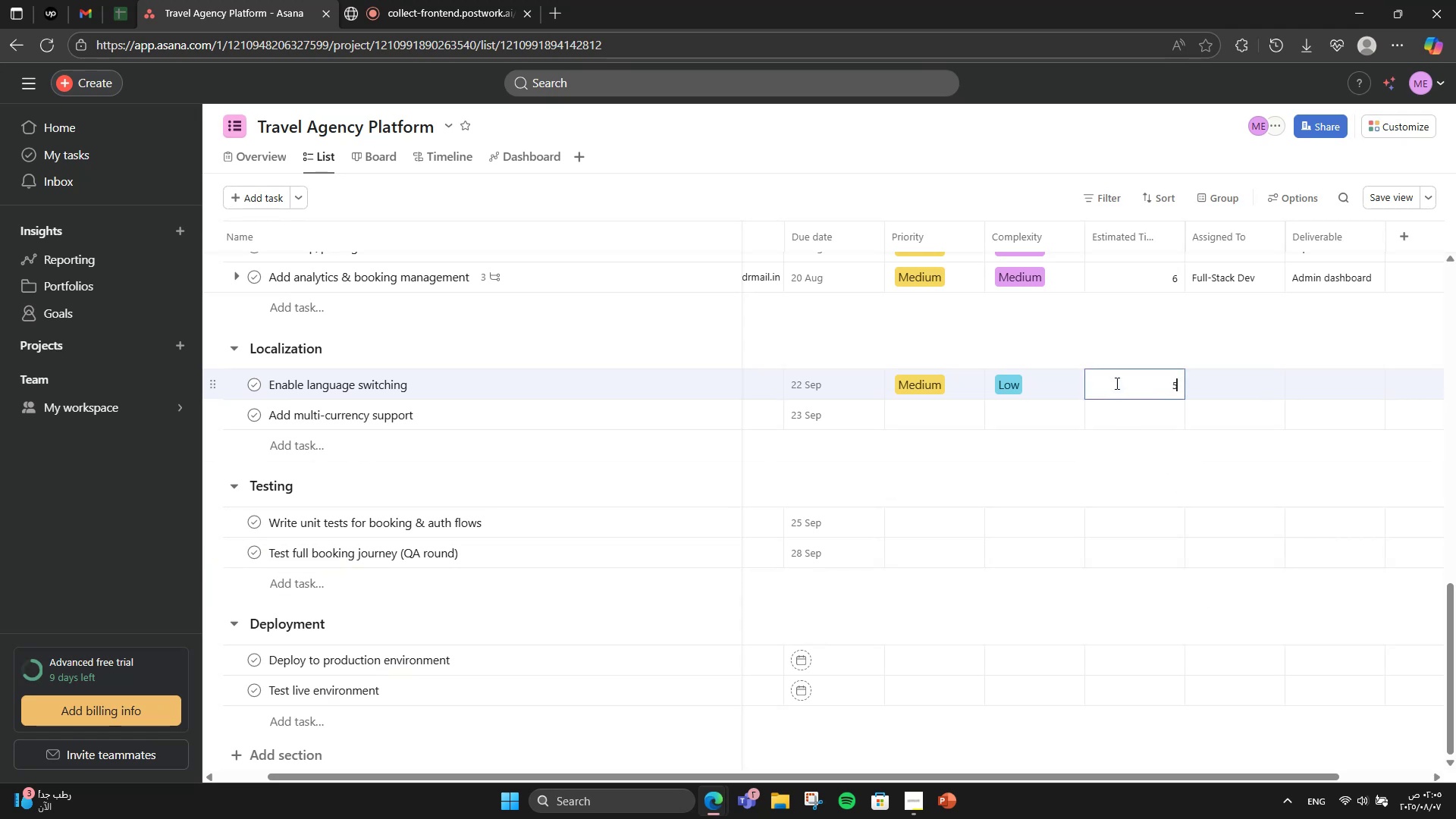 
key(Numpad5)
 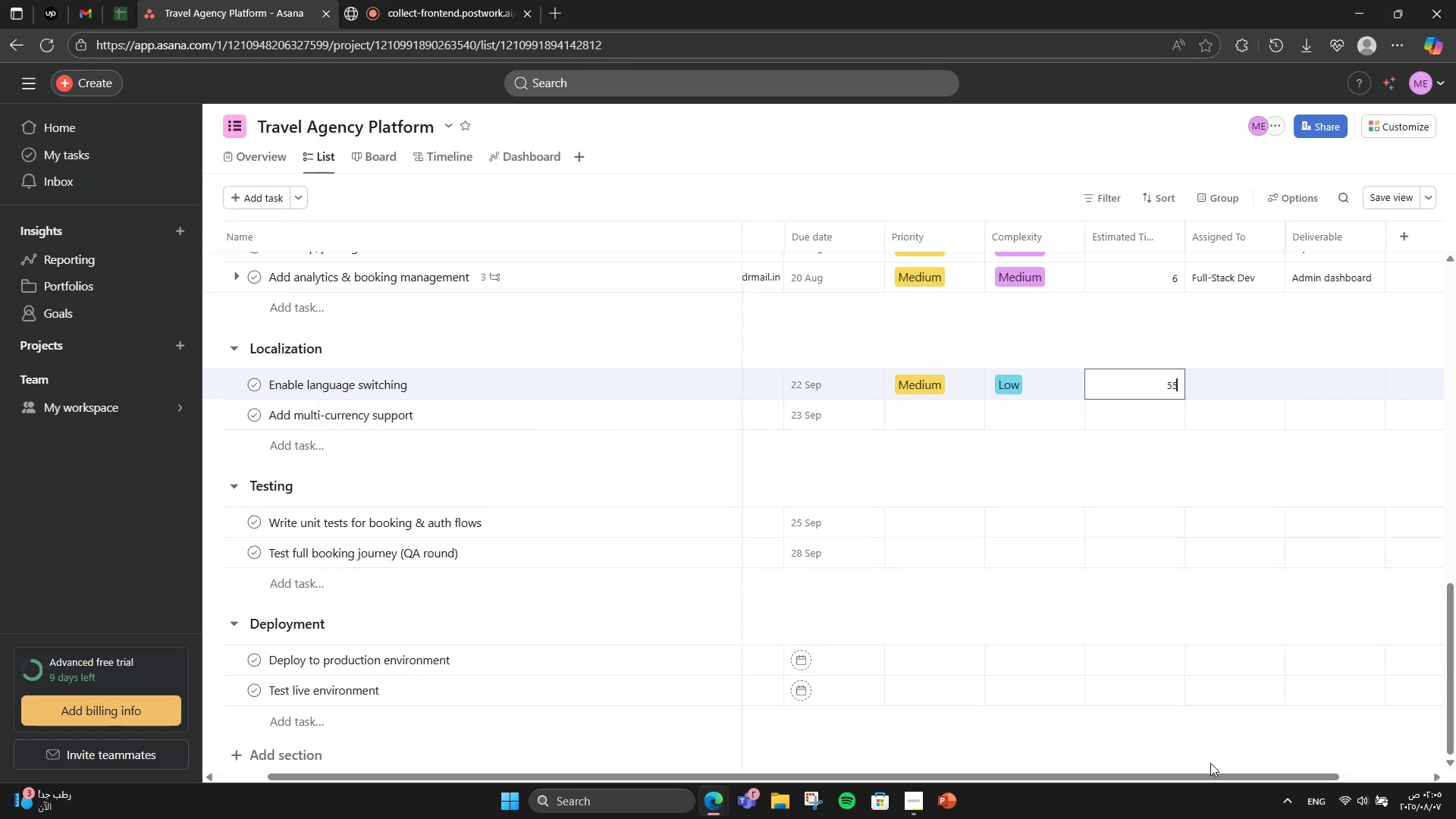 
left_click_drag(start_coordinate=[1221, 779], to_coordinate=[1343, 780])
 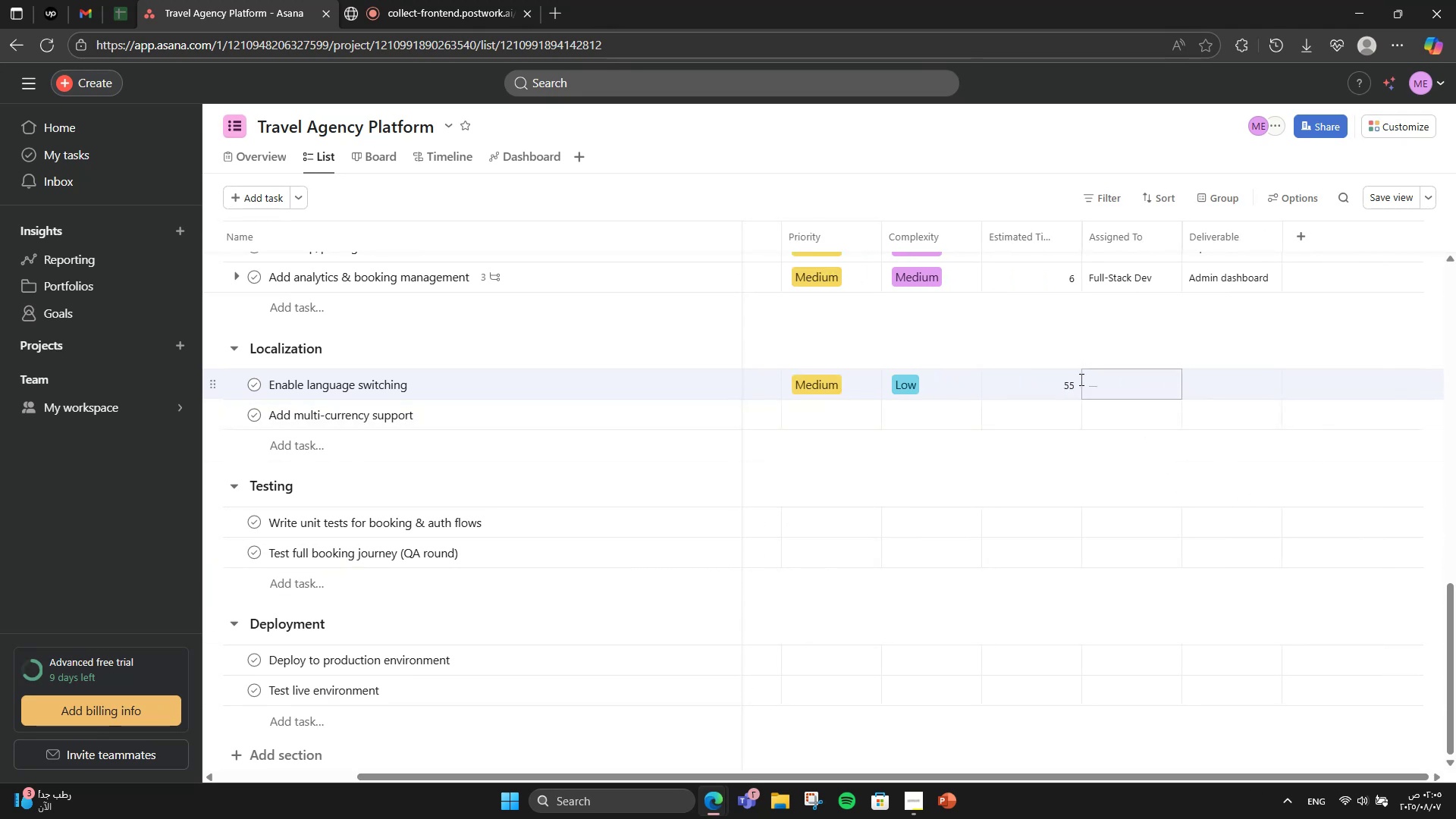 
double_click([1075, 375])
 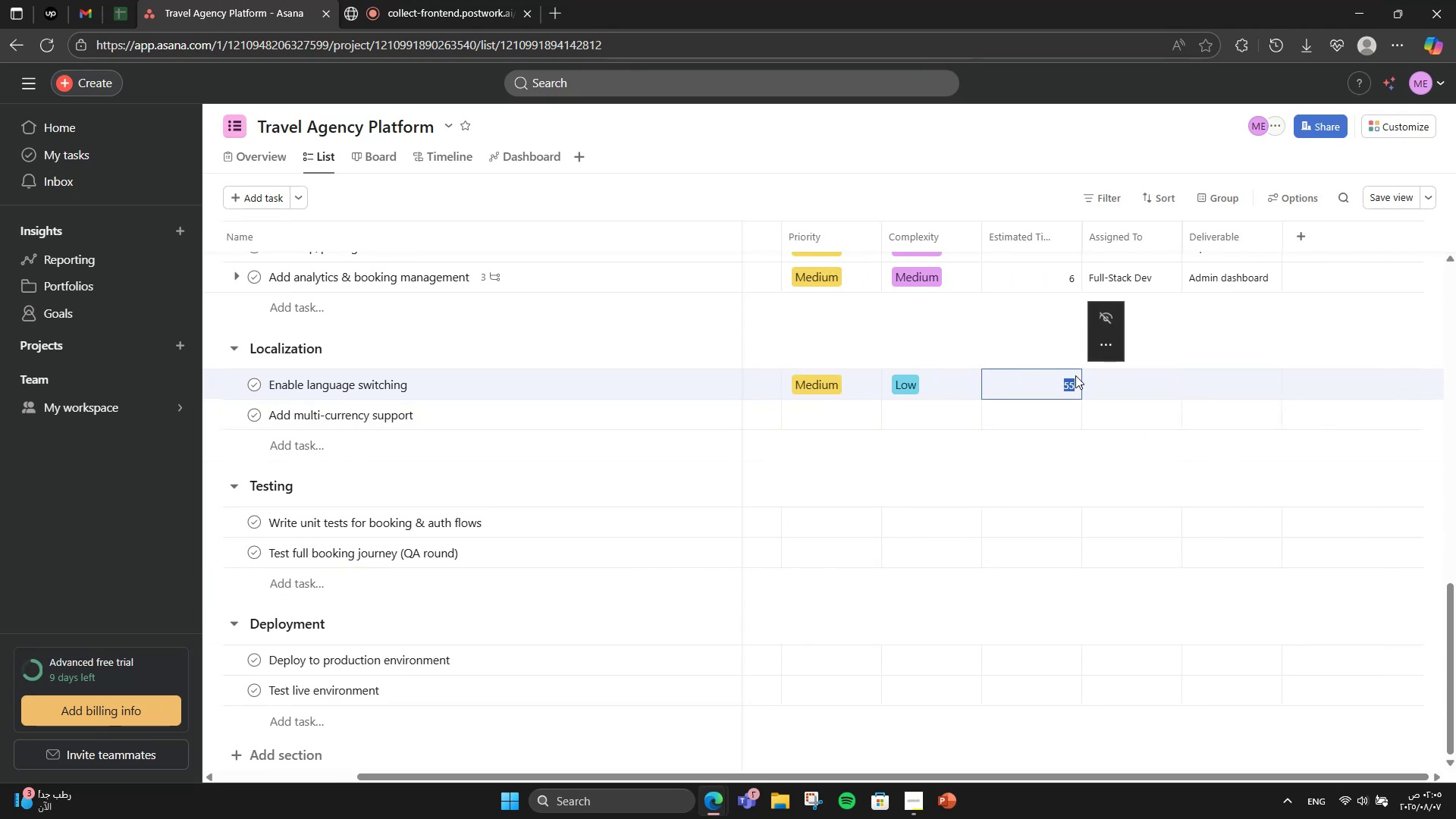 
key(Numpad5)
 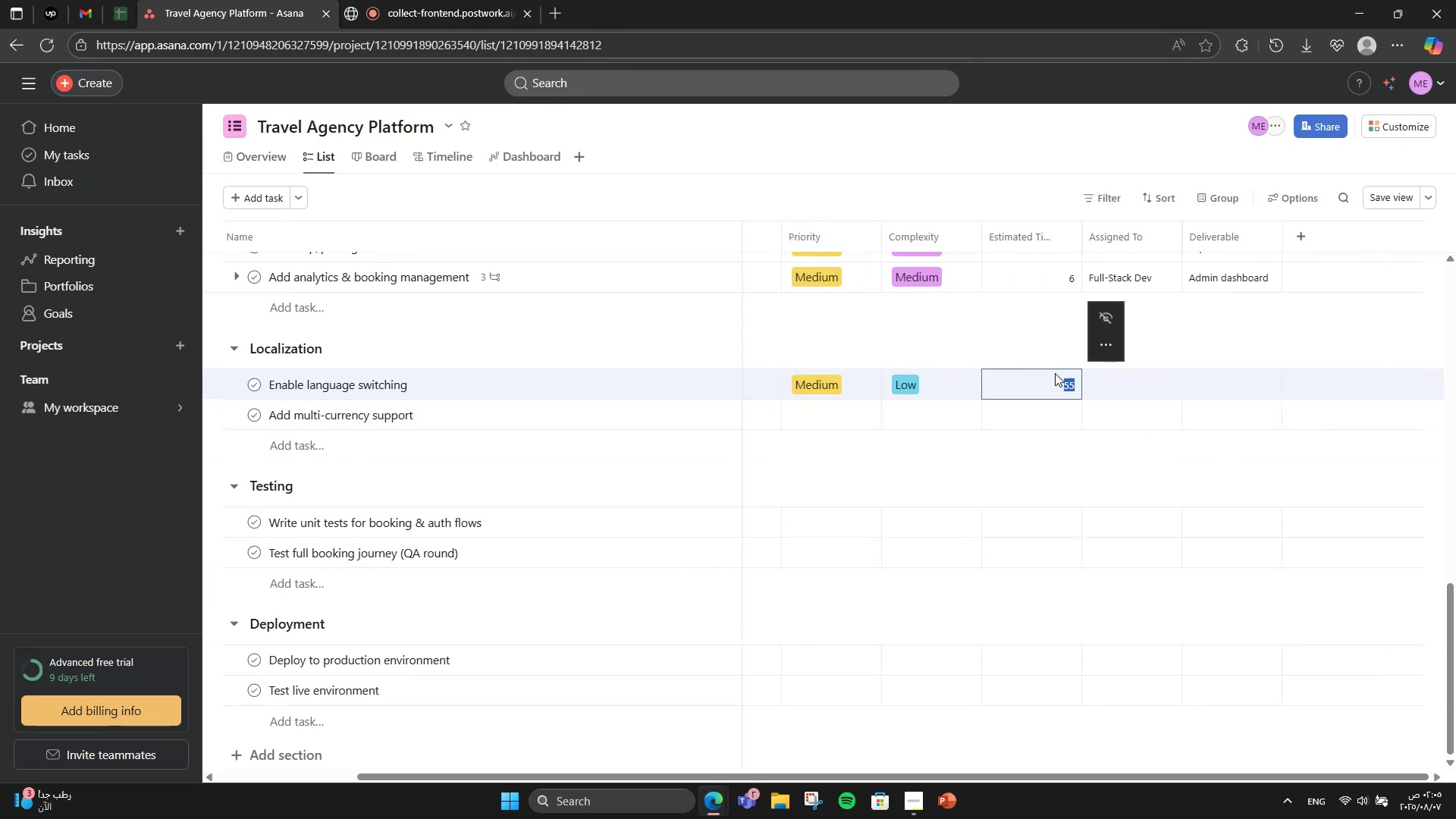 
left_click([1050, 372])
 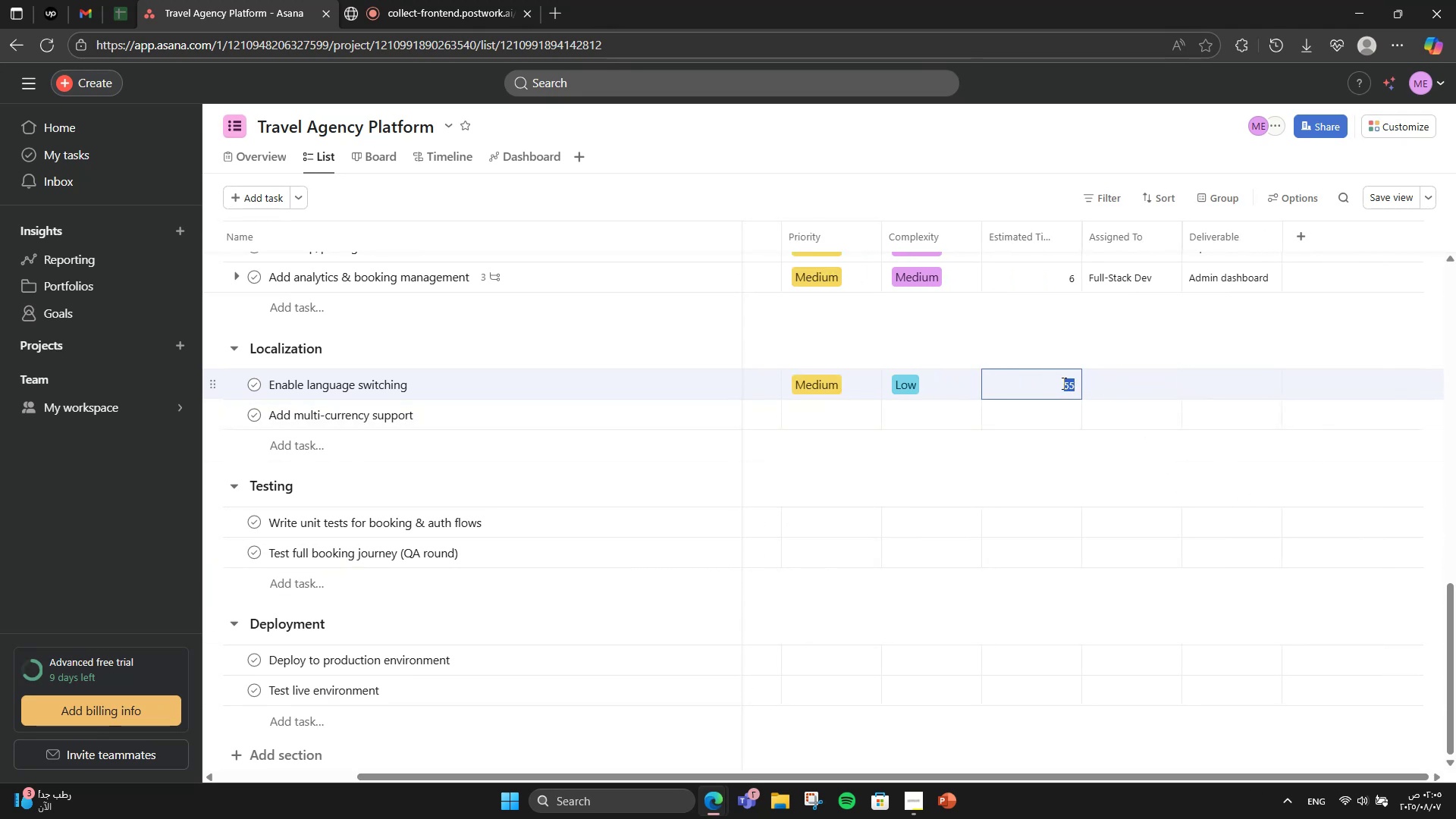 
double_click([1062, 383])
 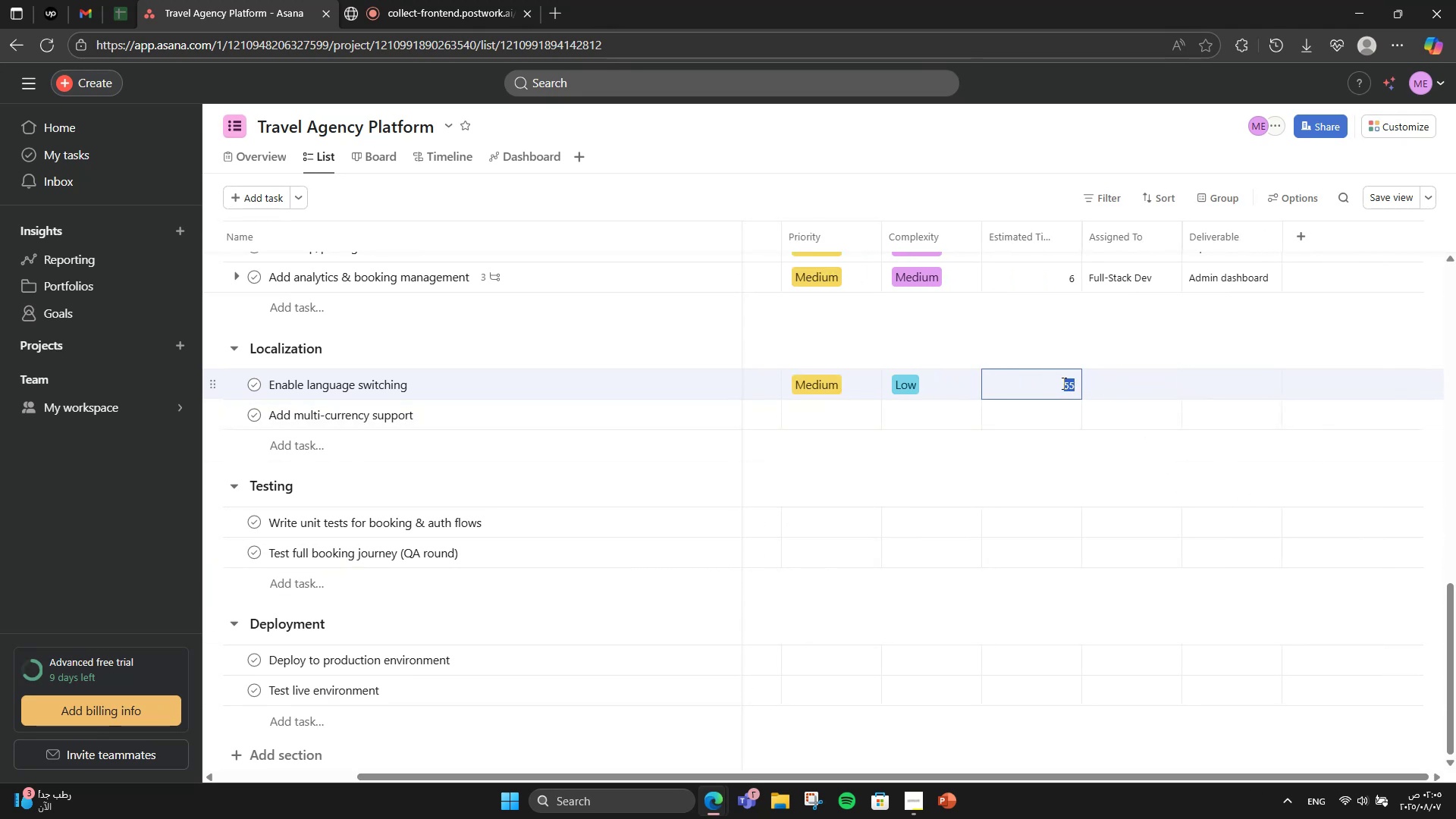 
key(Numpad5)
 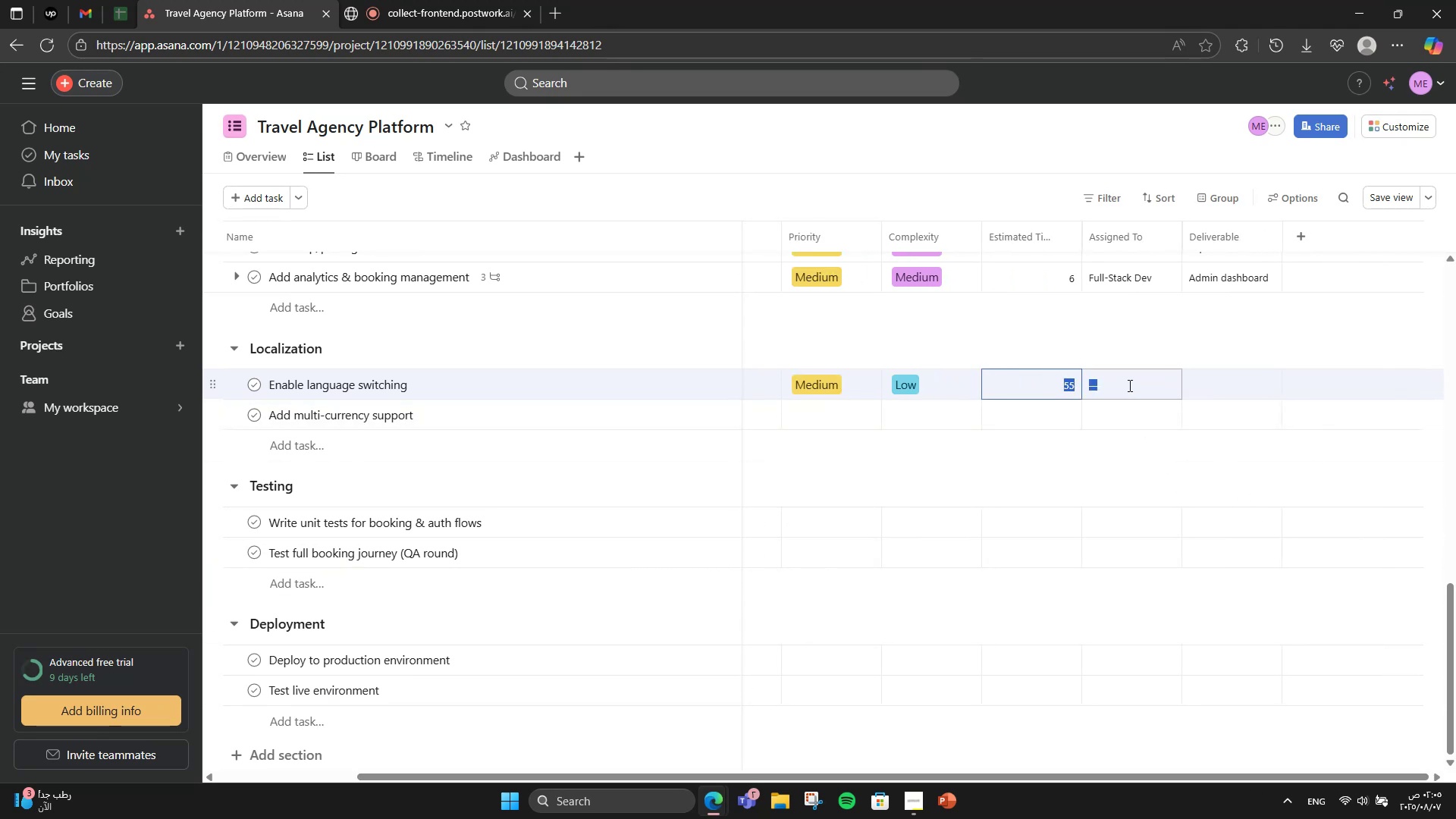 
left_click([1129, 384])
 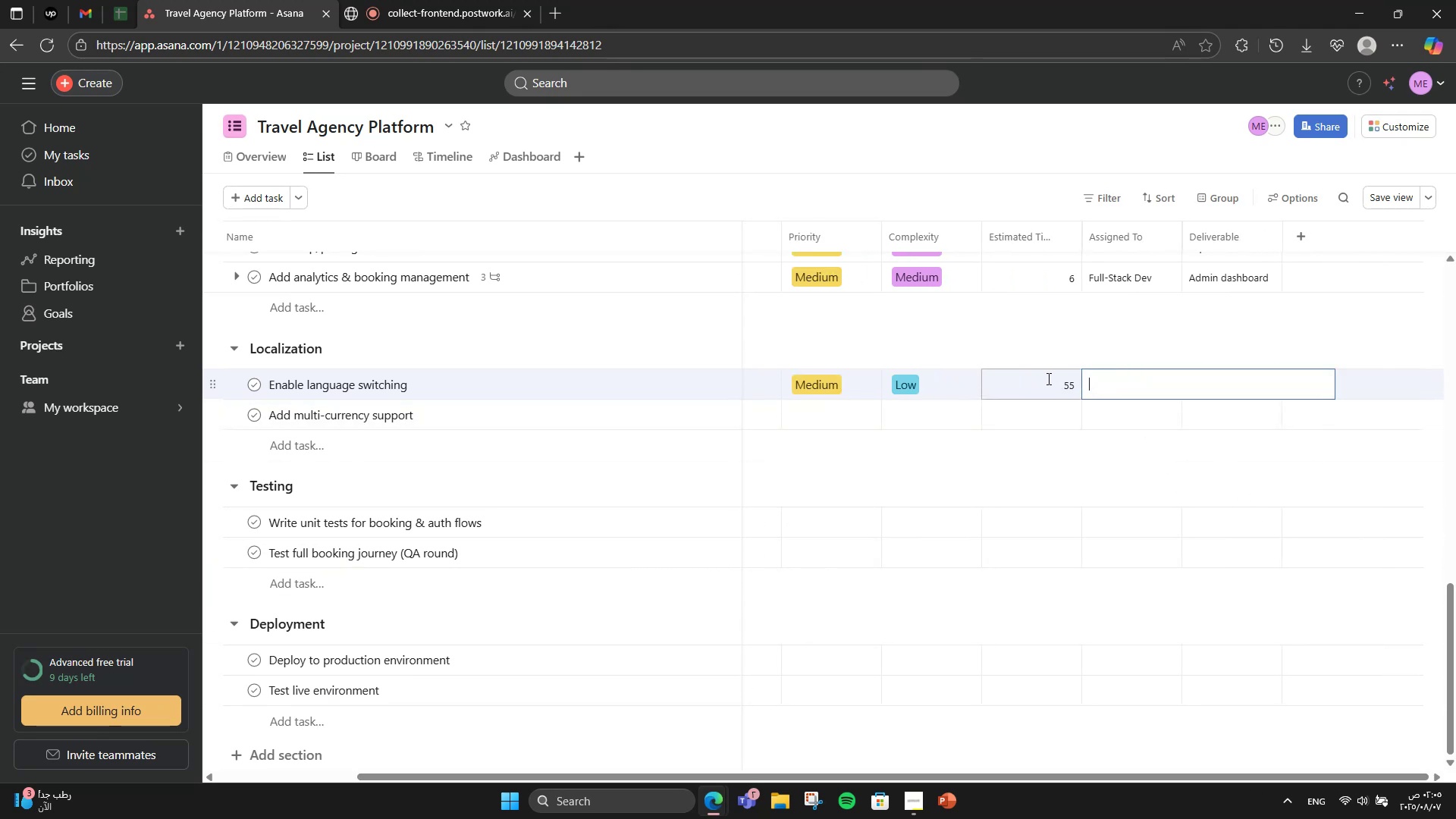 
left_click([1047, 378])
 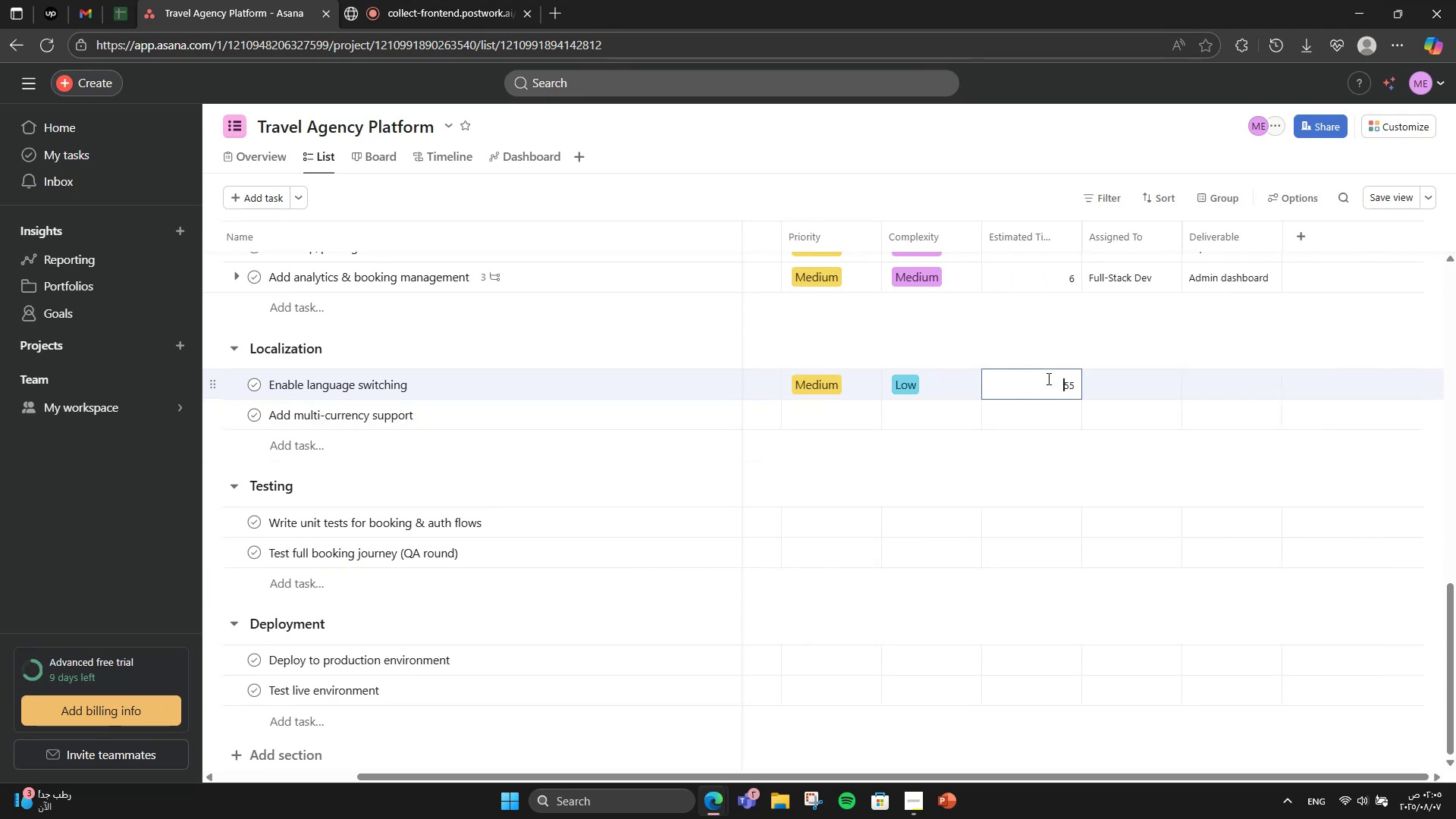 
key(Backspace)
 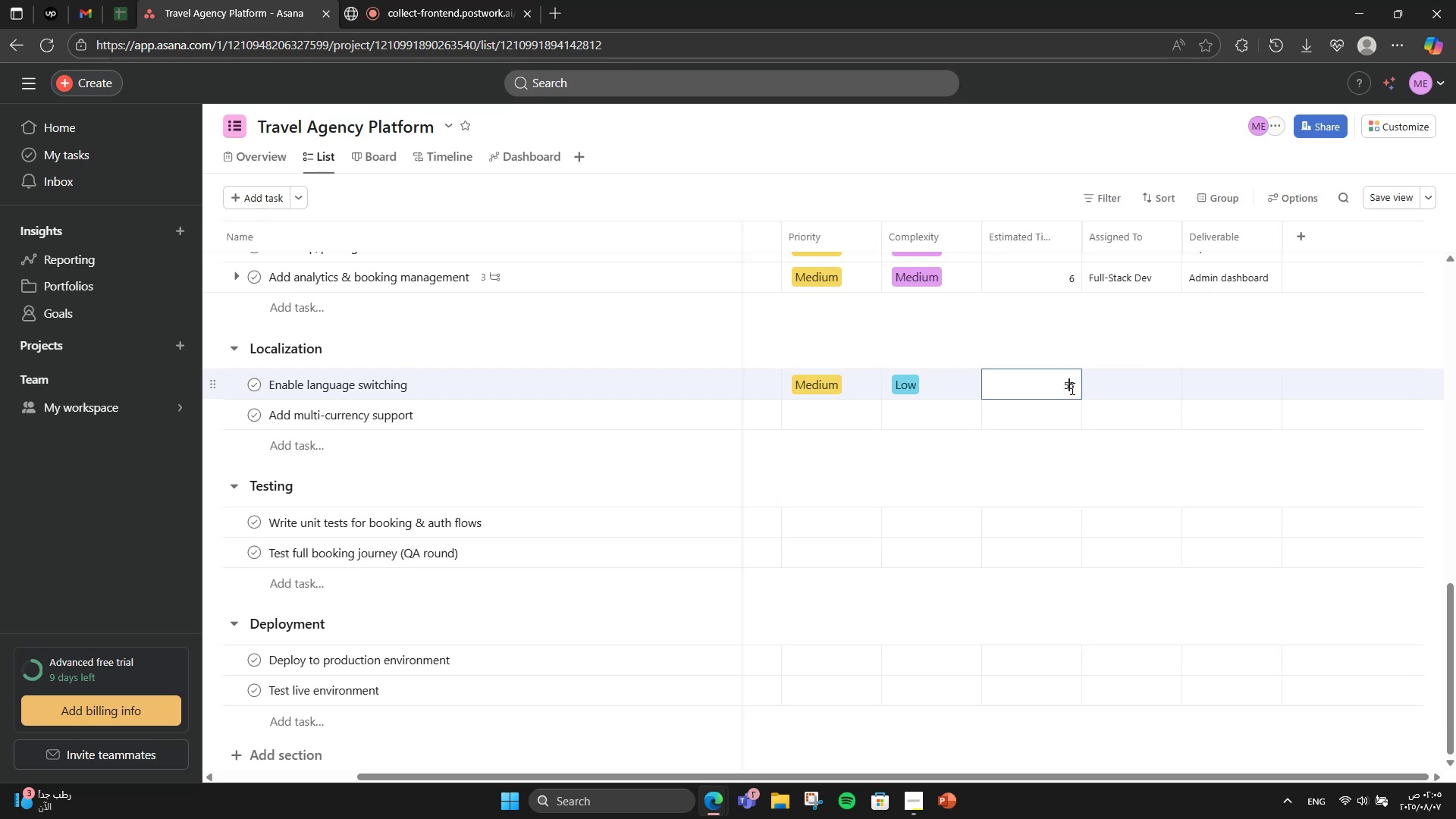 
key(Backspace)
 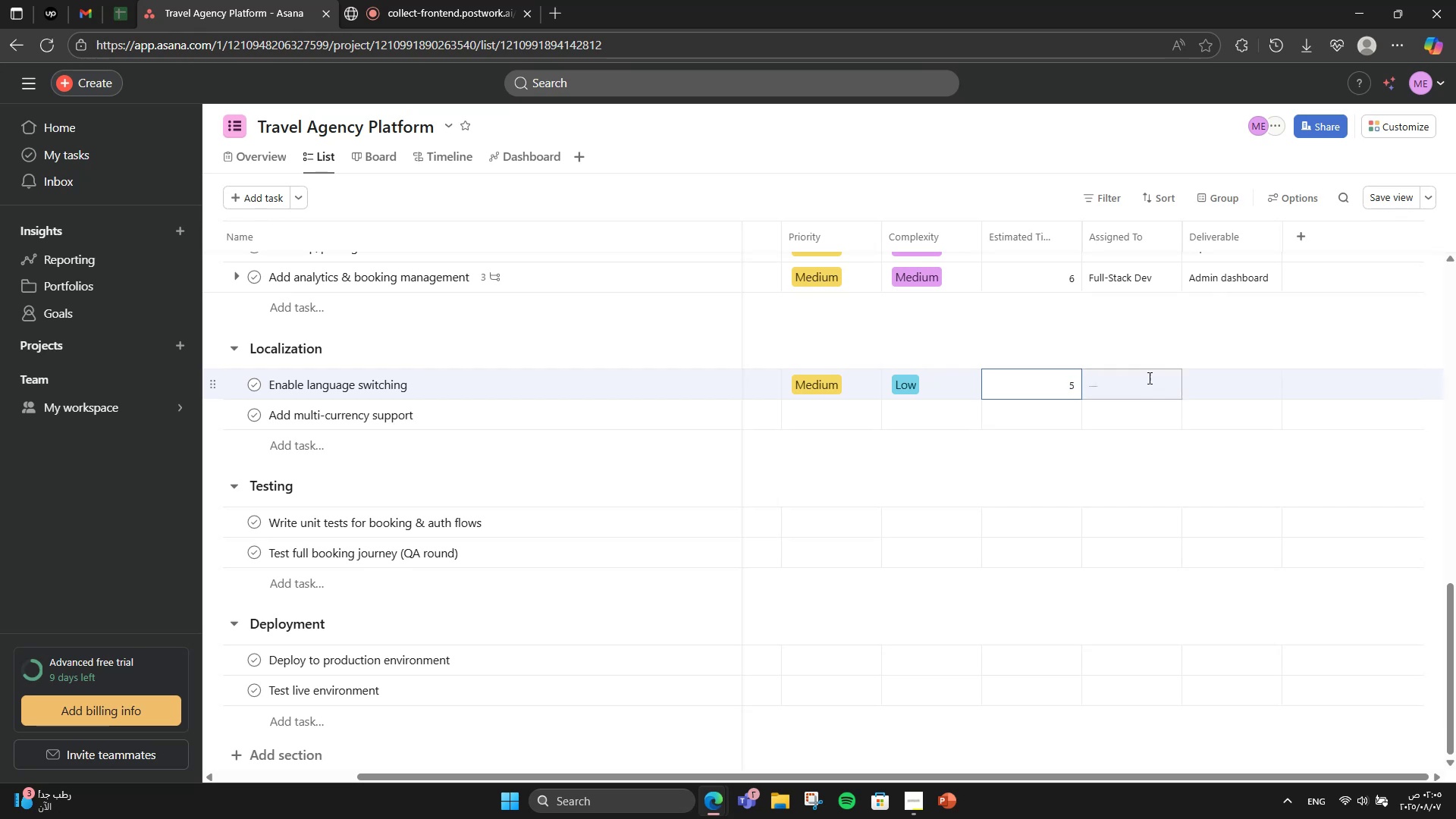 
left_click([1152, 376])
 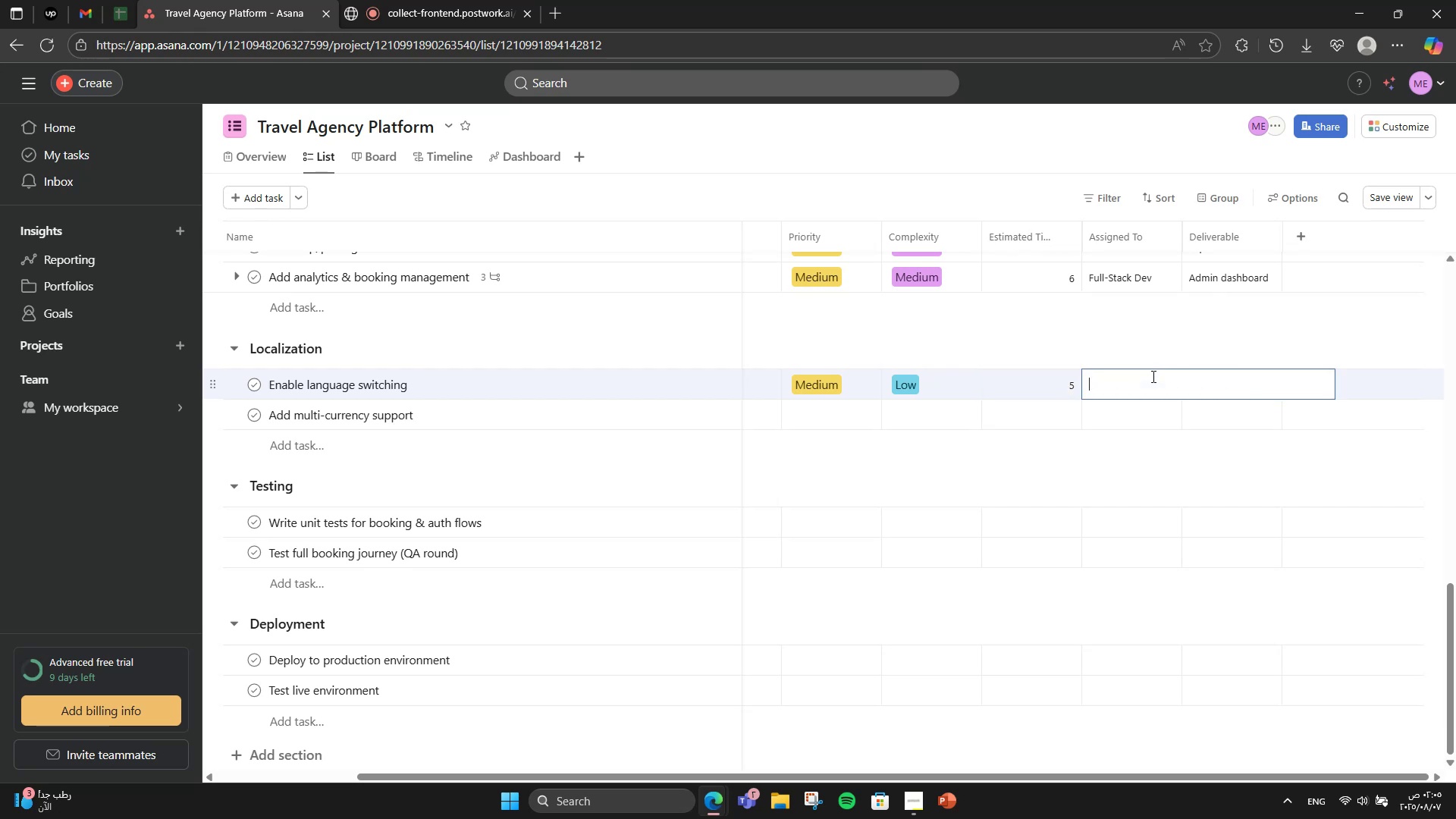 
type(b)
key(Backspace)
type(Backend Dev)
 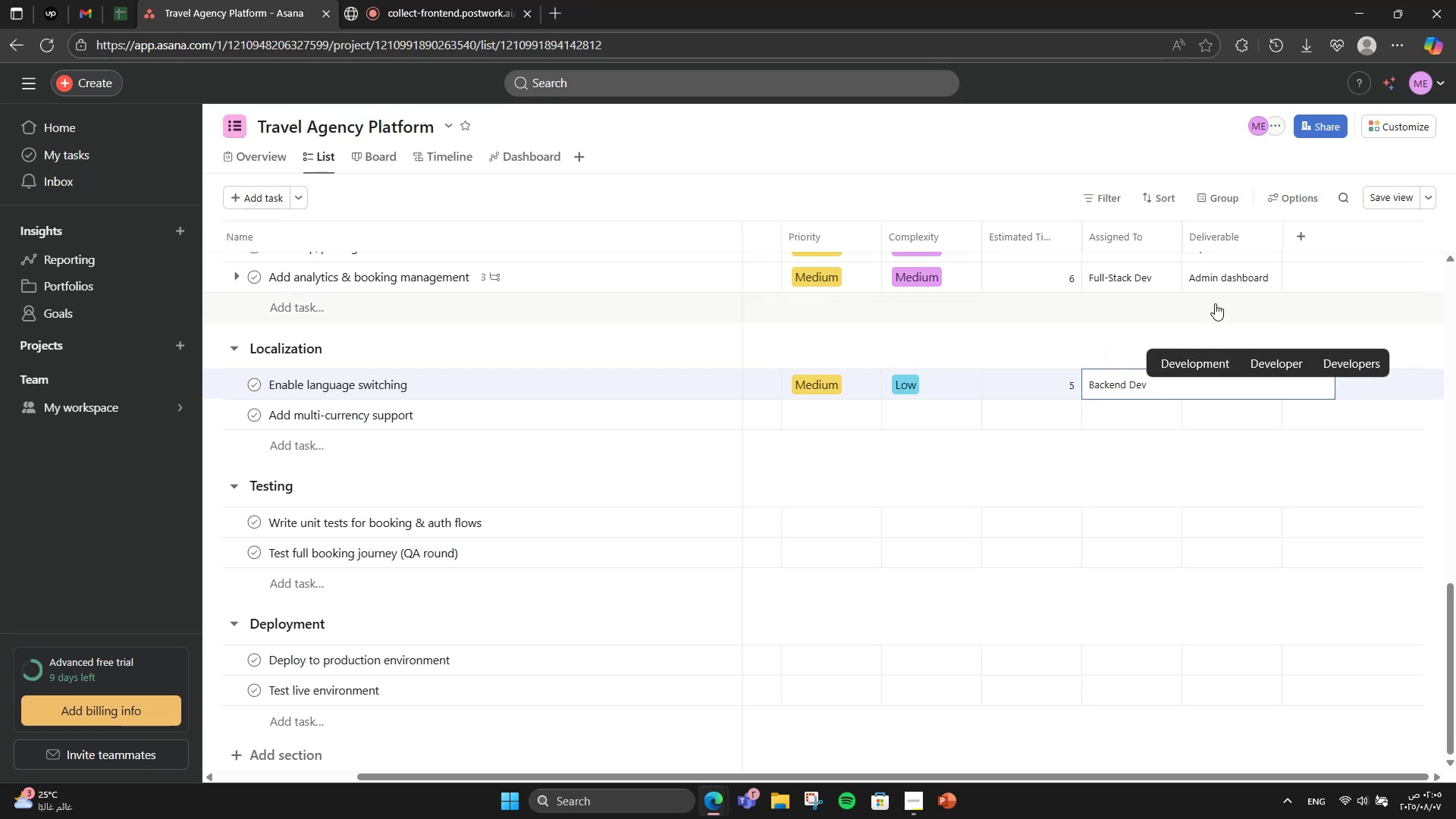 
left_click([1142, 332])
 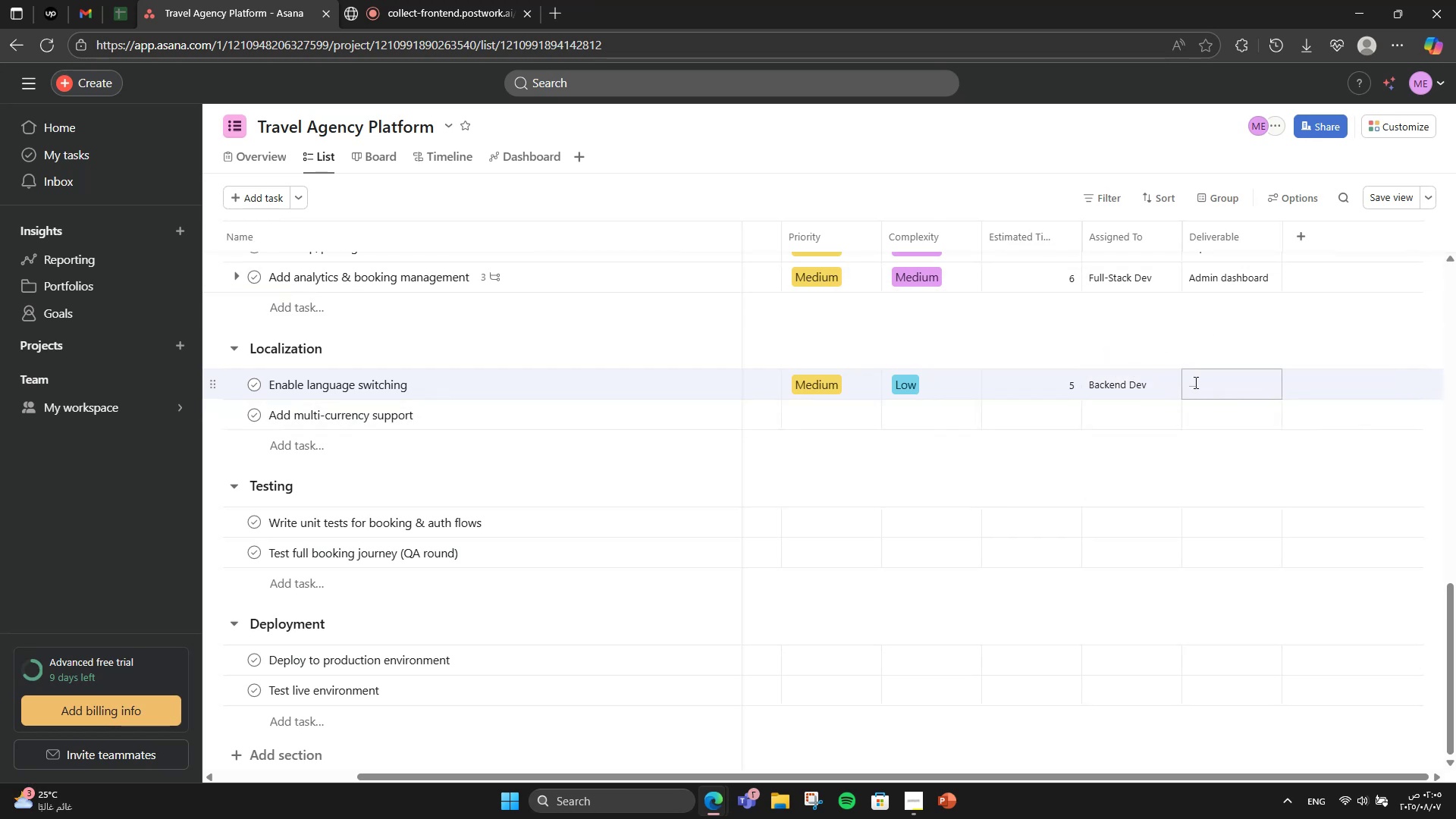 
left_click([1194, 382])
 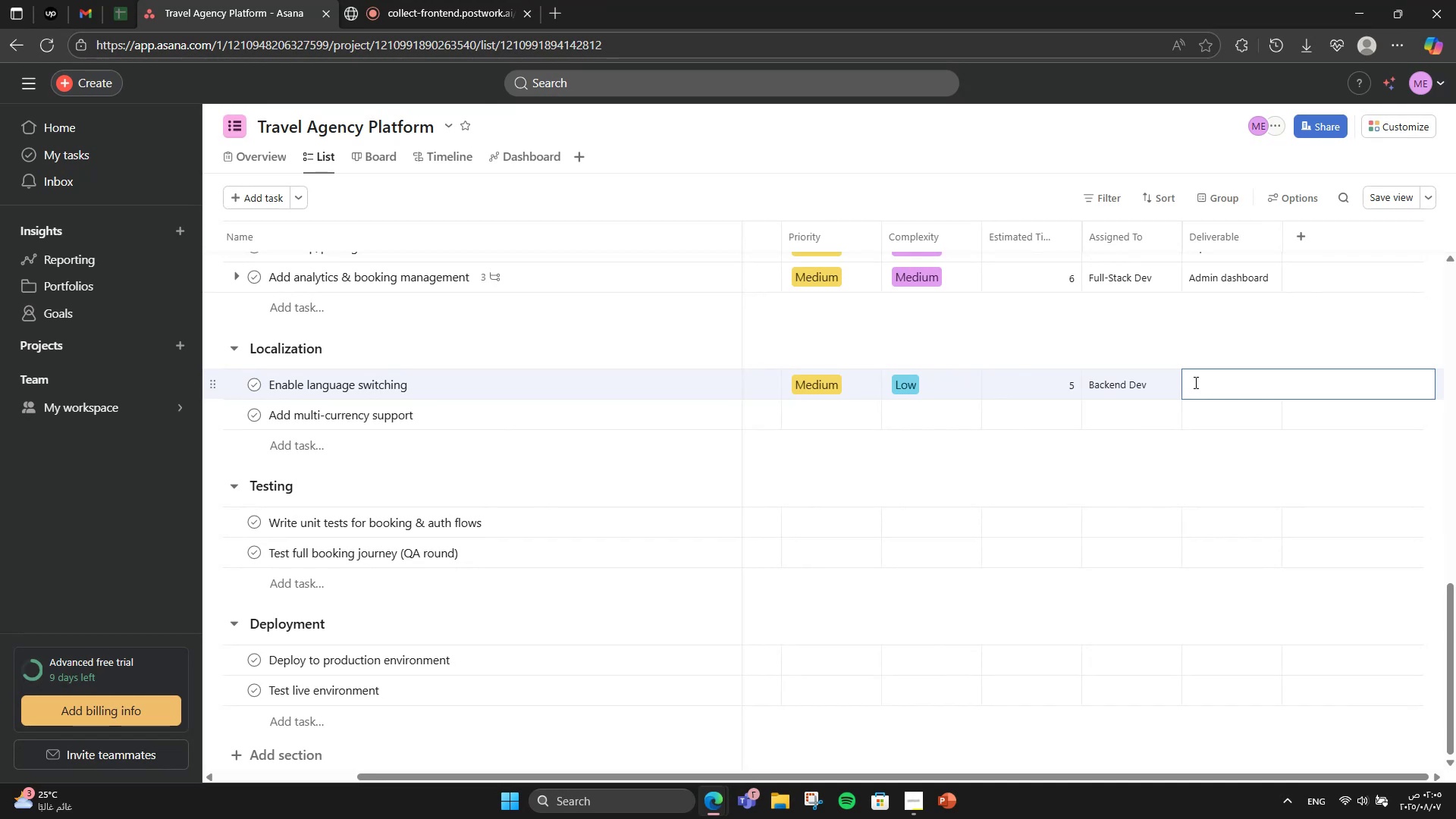 
type(Currency logic)
 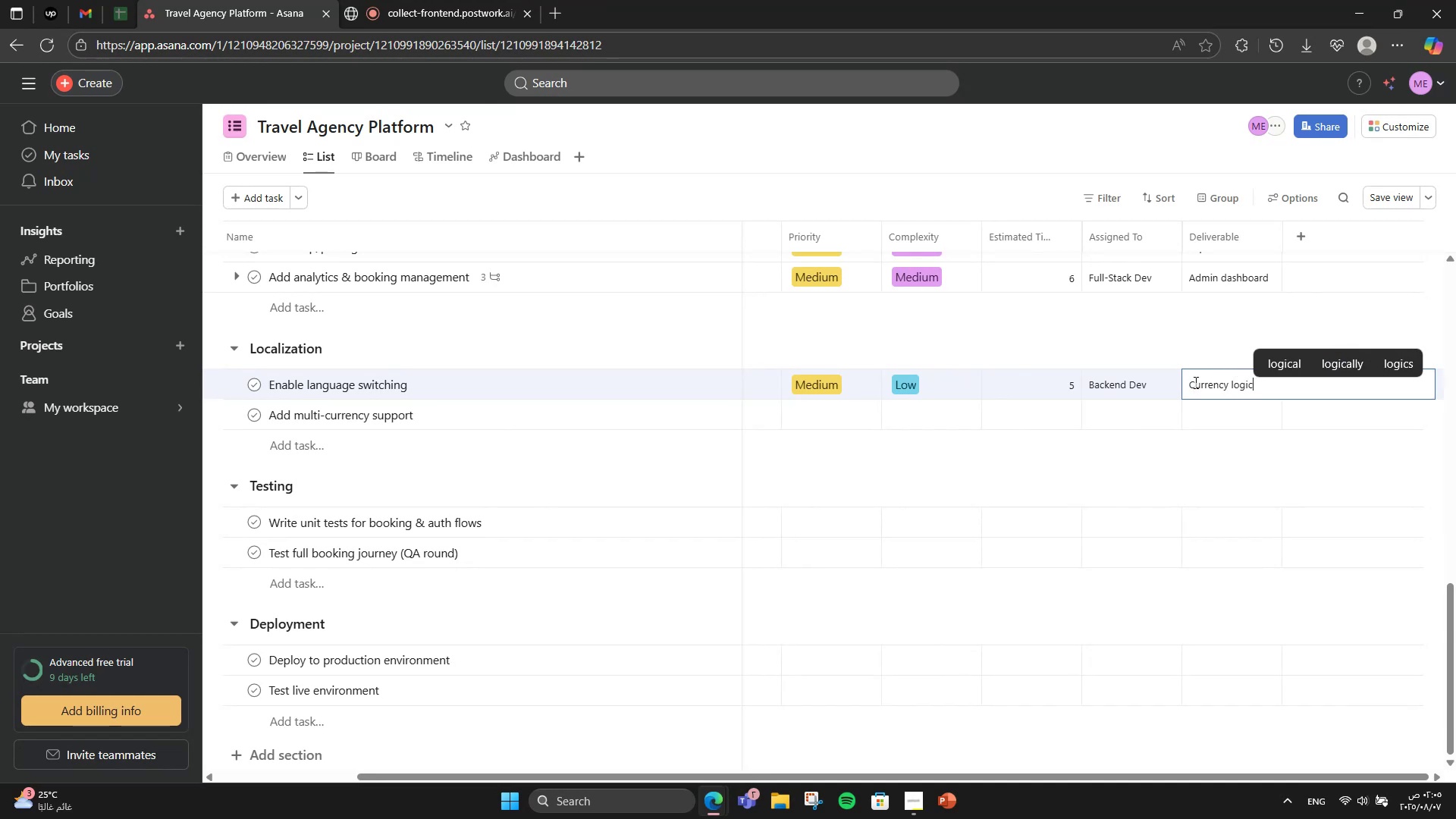 
left_click([1199, 353])
 